 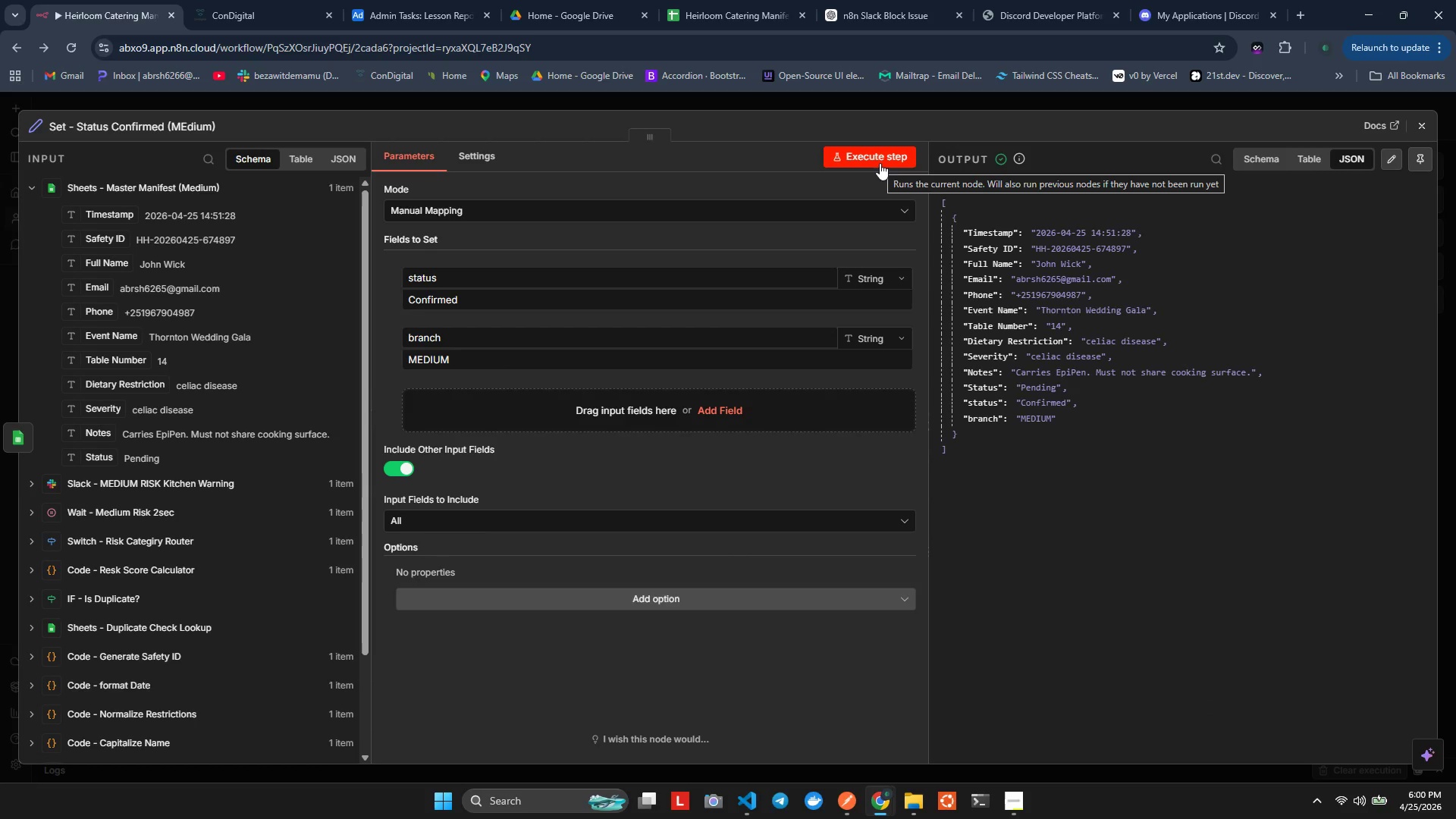 
left_click([1417, 115])
 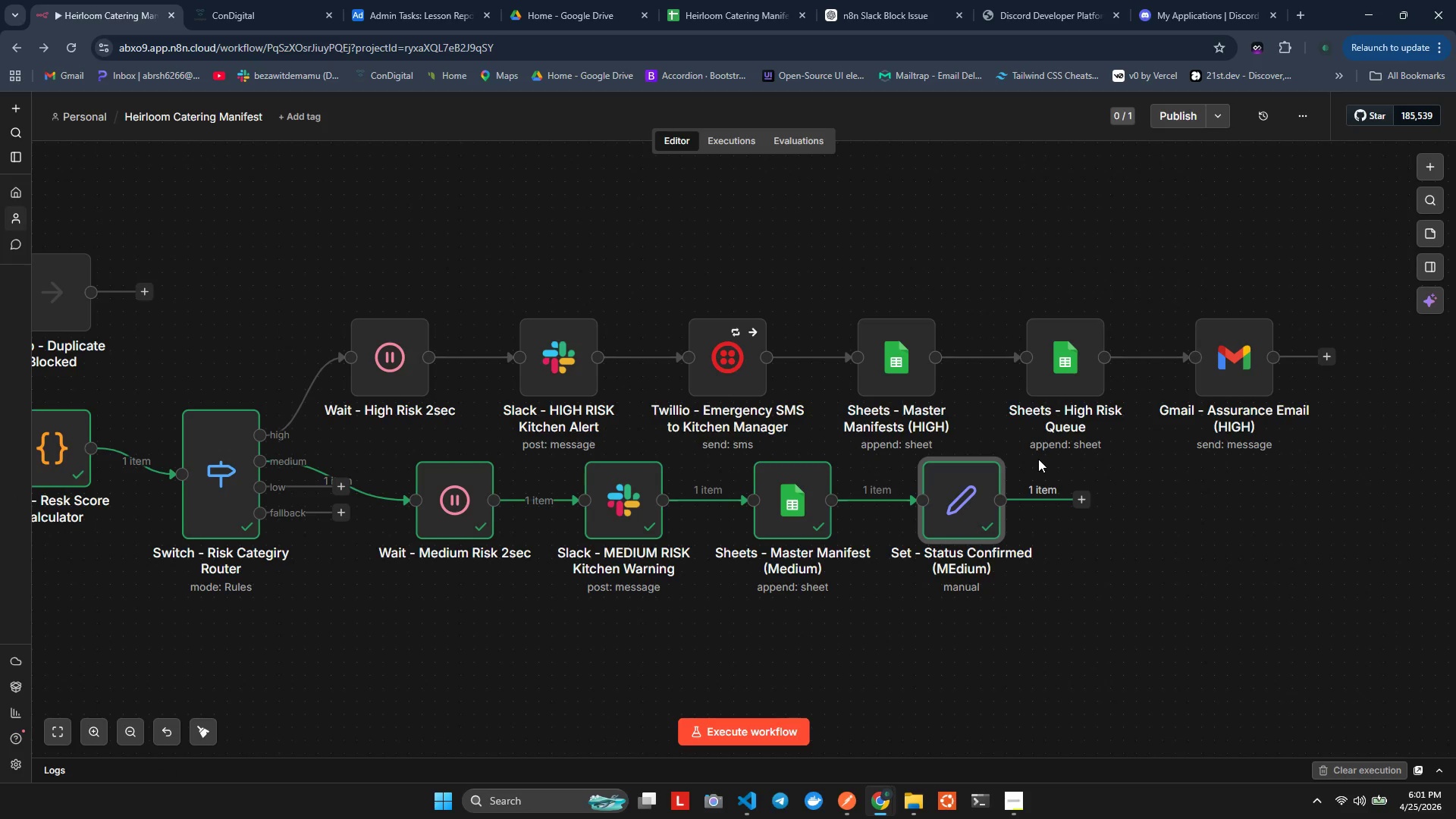 
wait(41.7)
 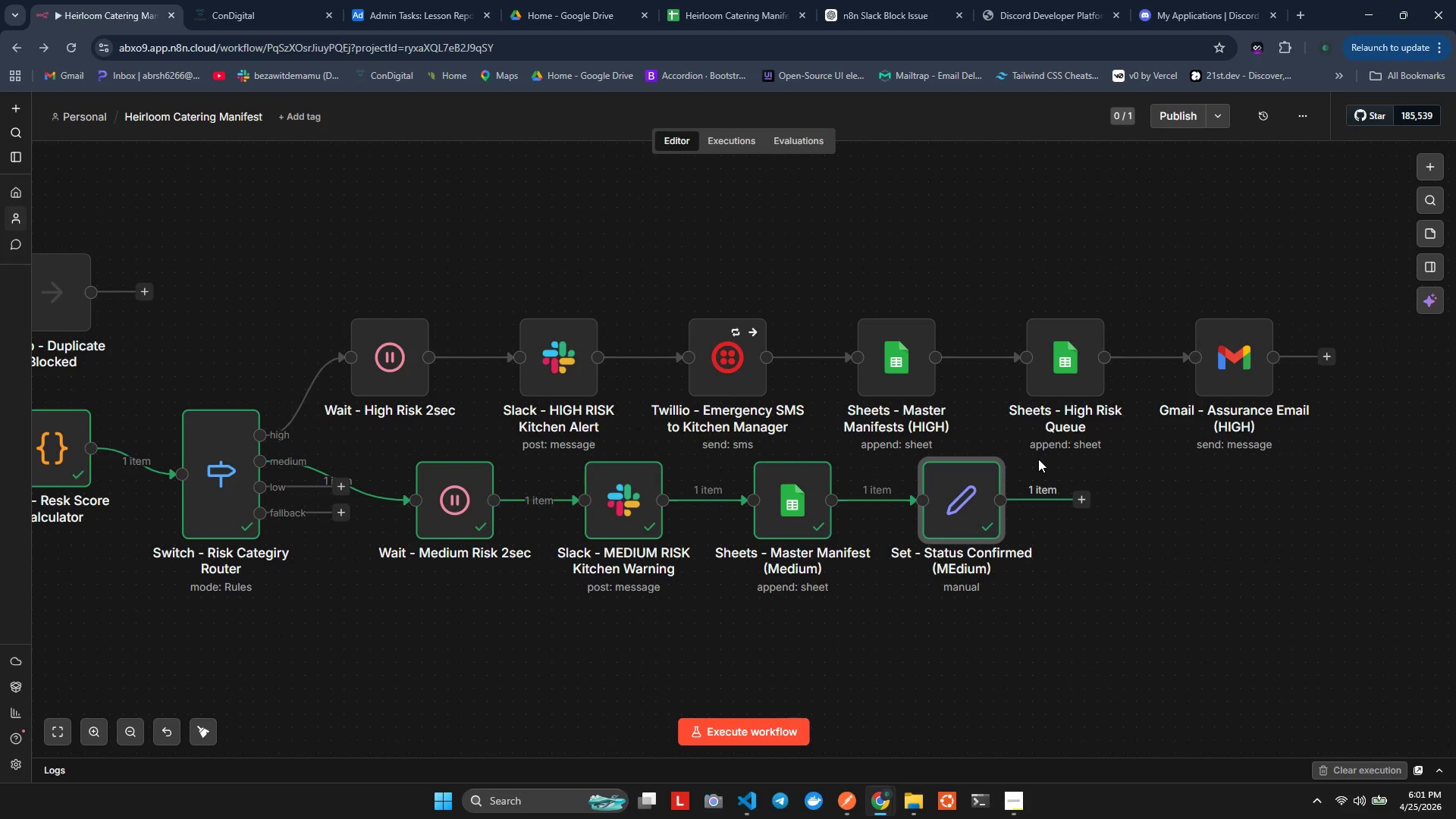 
right_click([1225, 368])
 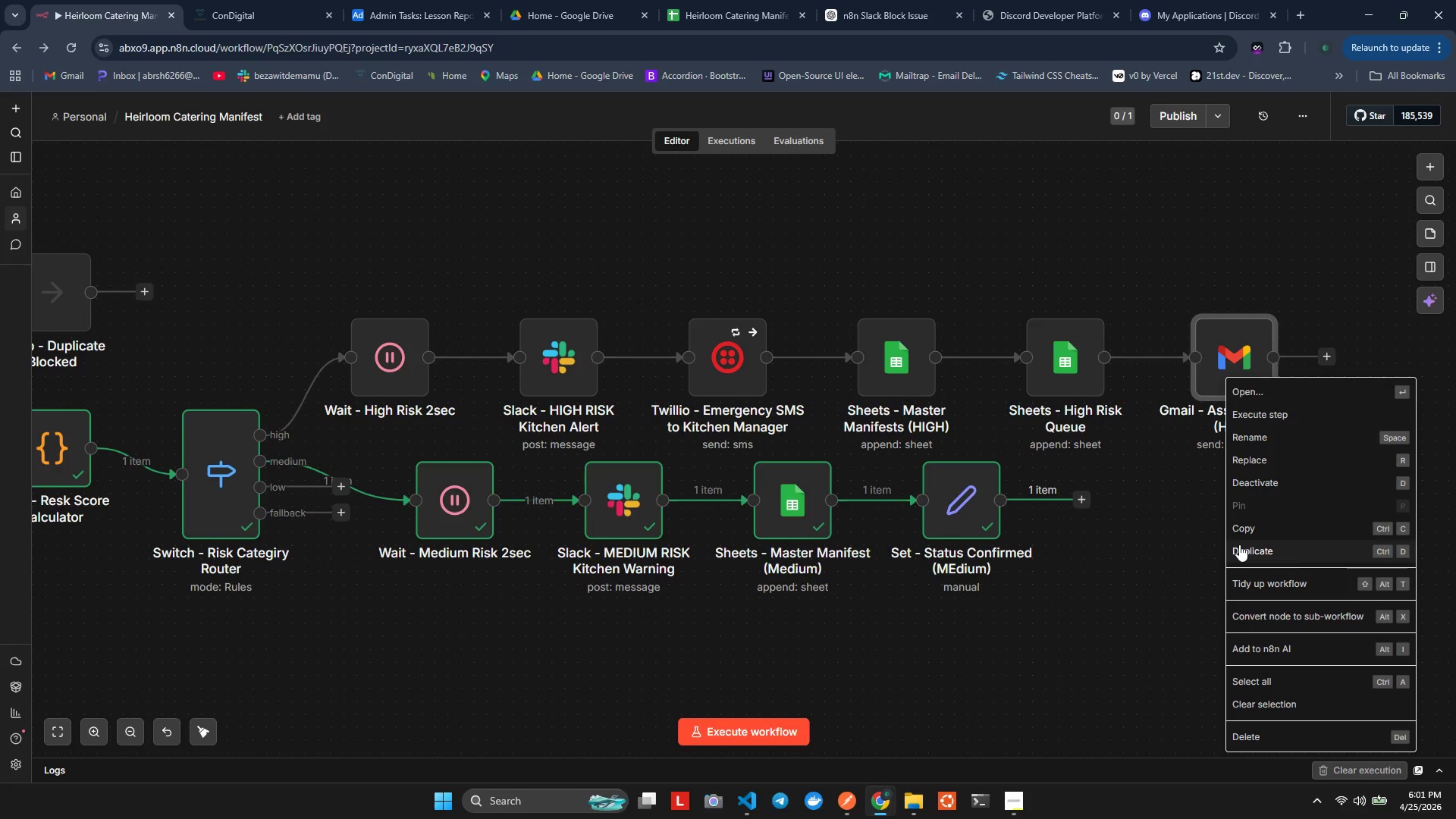 
wait(11.02)
 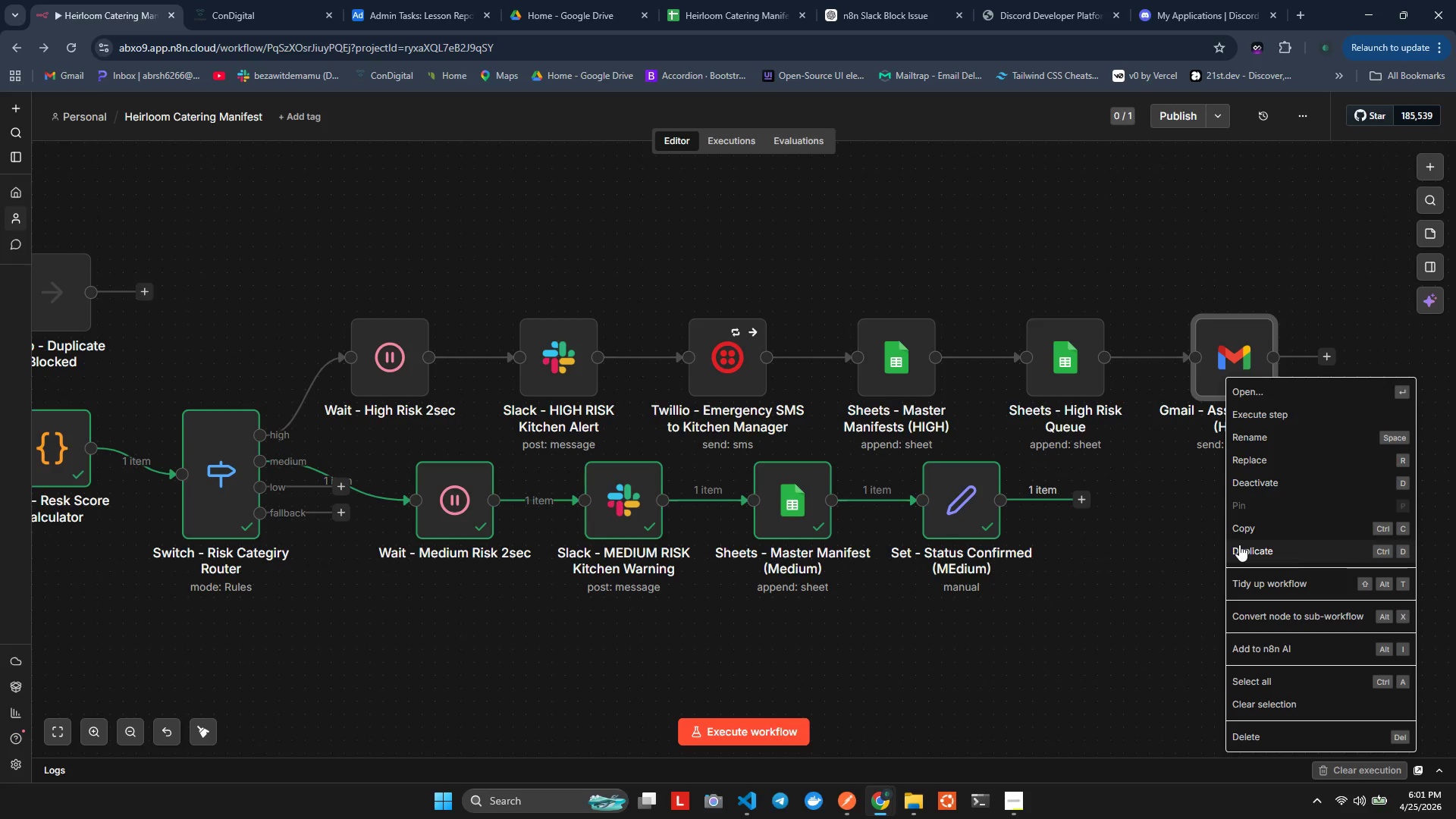 
left_click([1121, 486])
 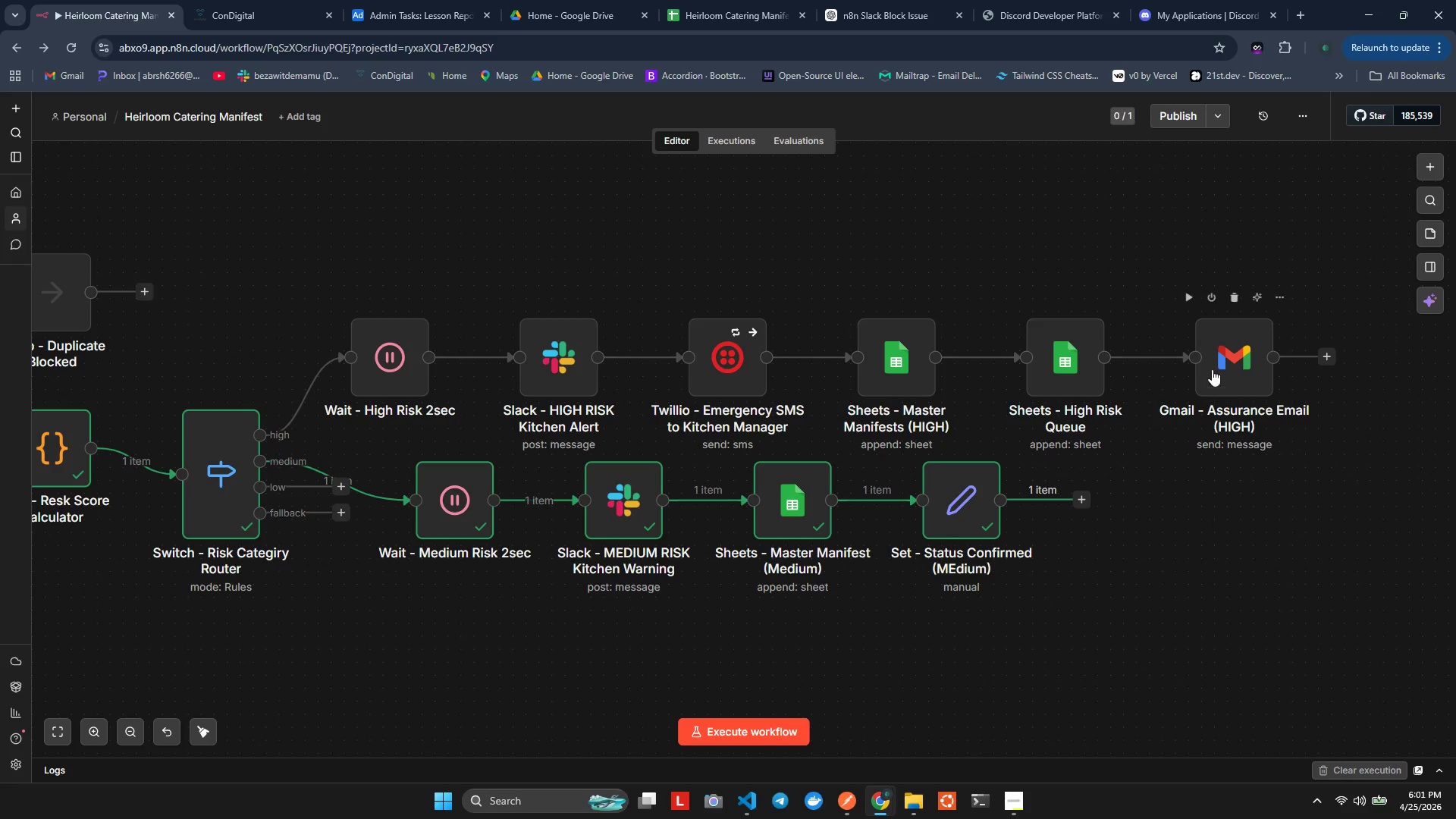 
right_click([1215, 368])
 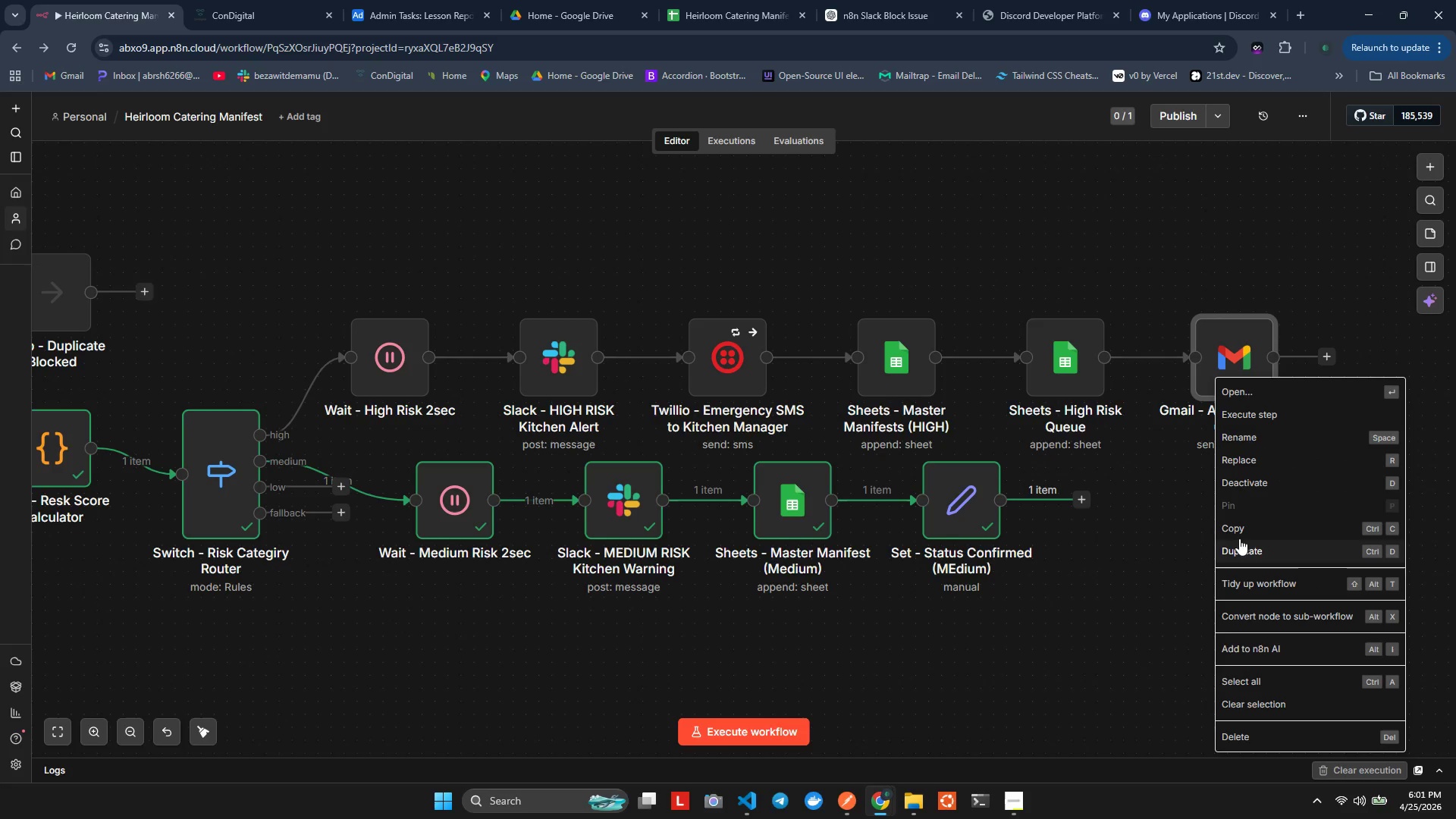 
left_click([1238, 529])
 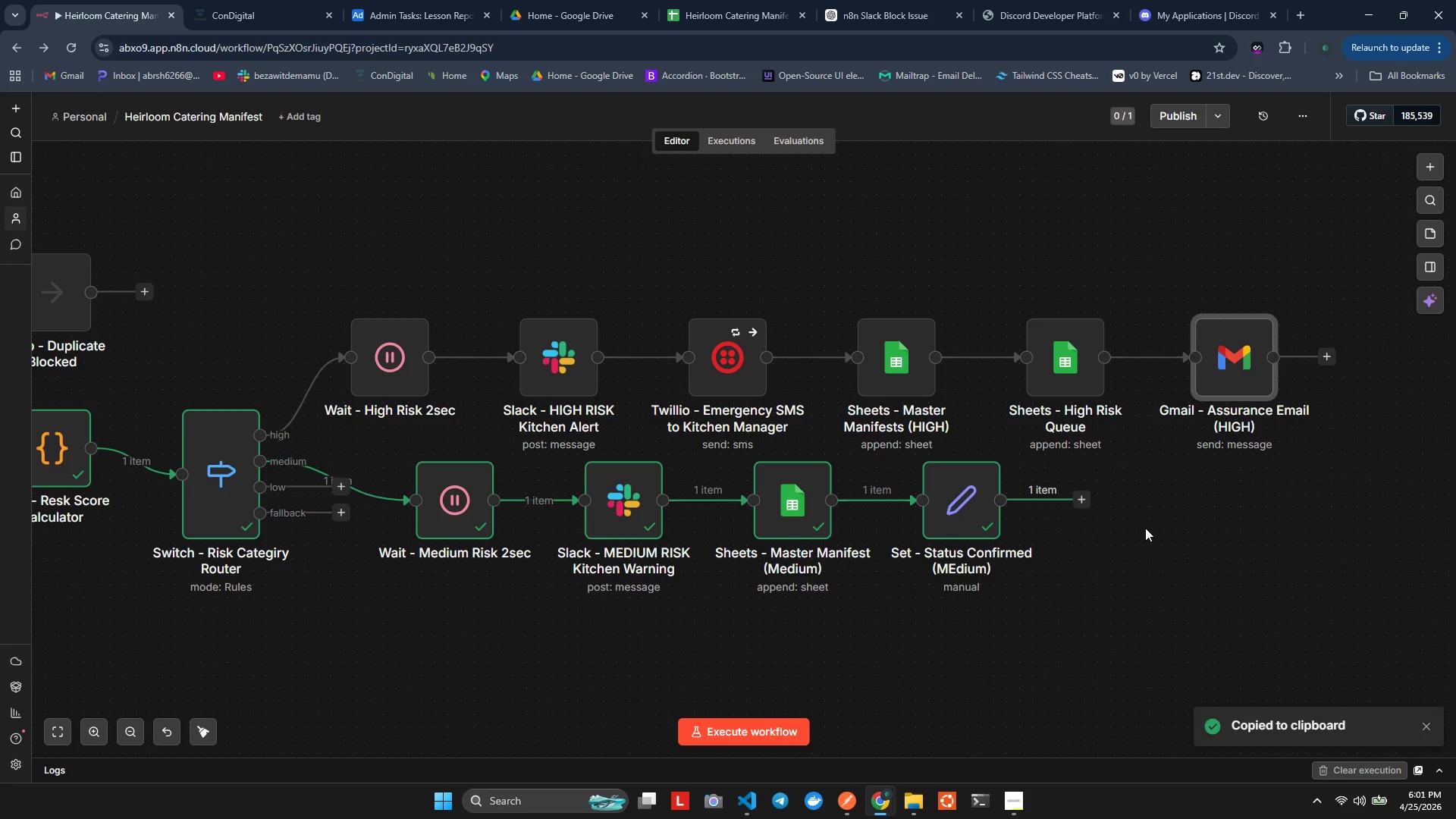 
right_click([1145, 528])
 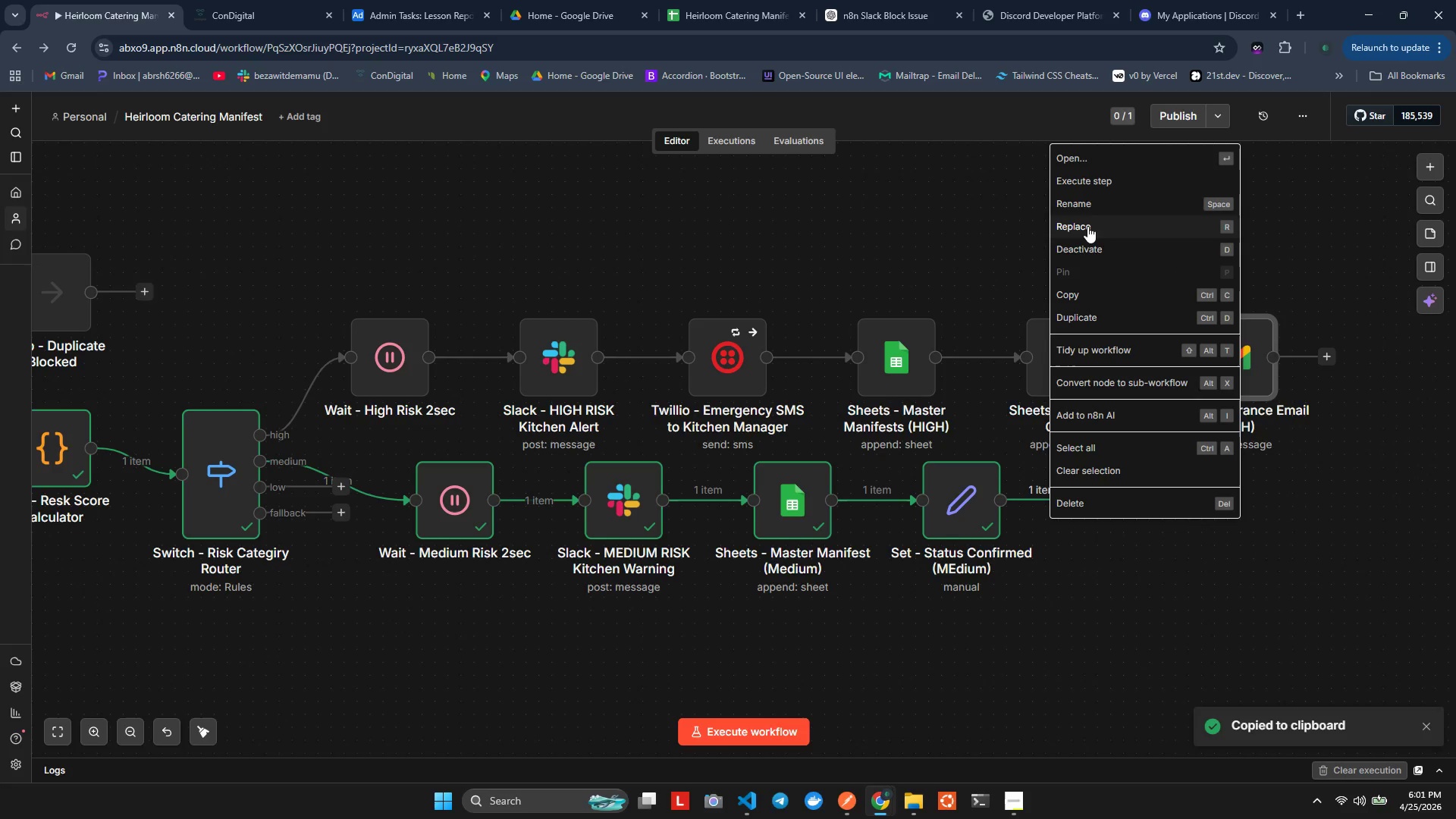 
left_click_drag(start_coordinate=[1301, 485], to_coordinate=[1281, 231])
 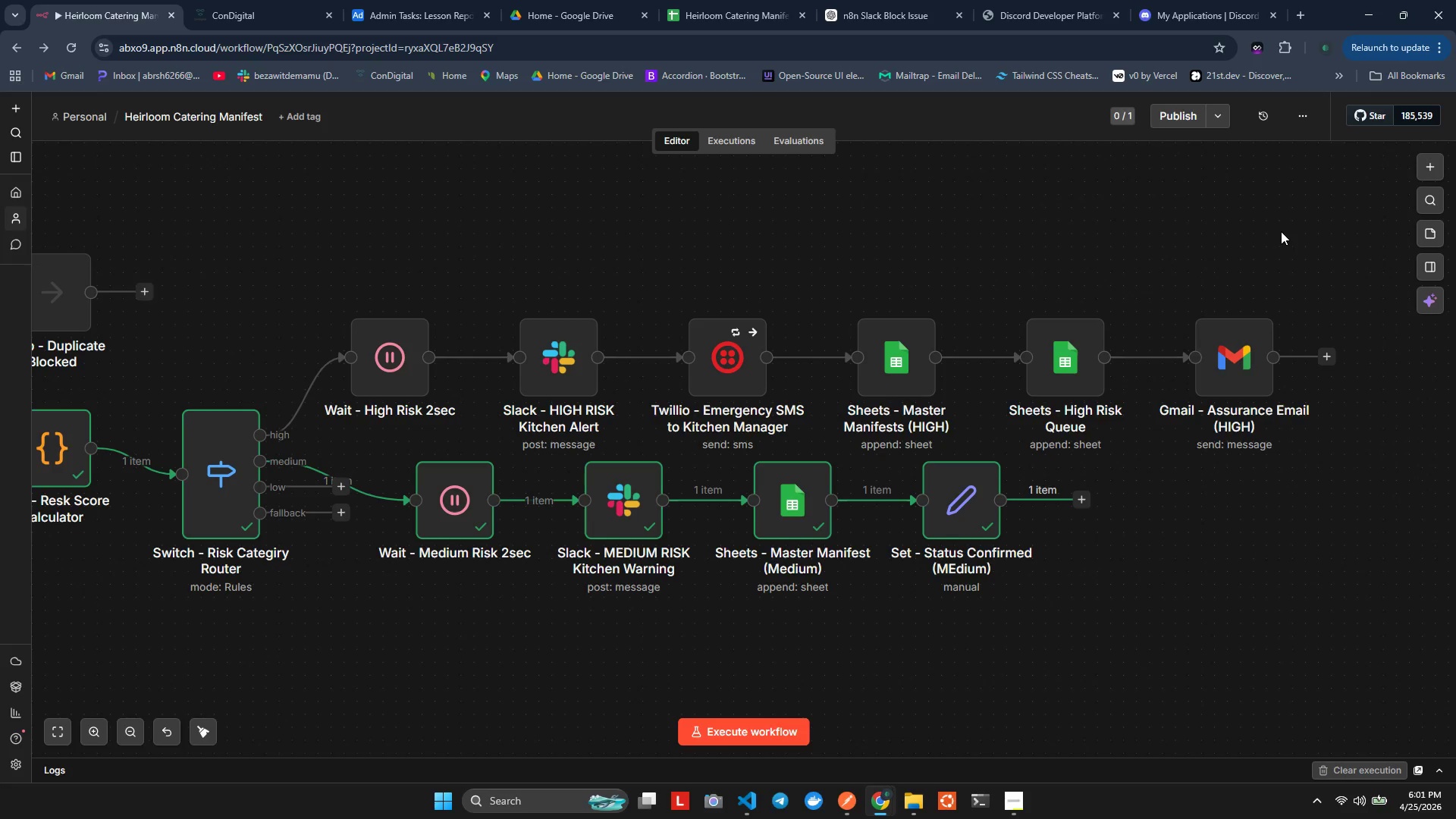 
left_click_drag(start_coordinate=[1281, 231], to_coordinate=[1221, 318])
 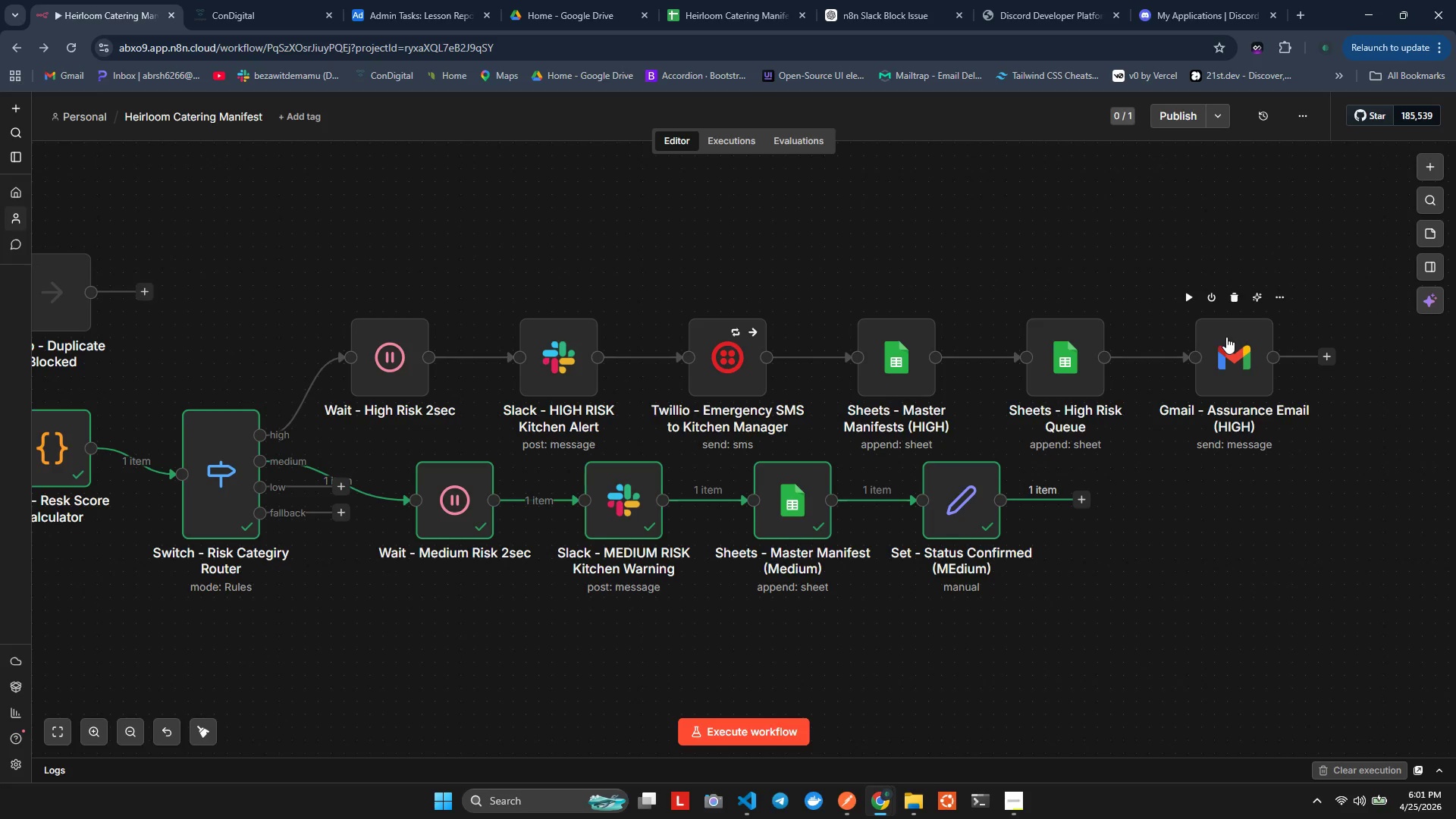 
right_click([1226, 337])
 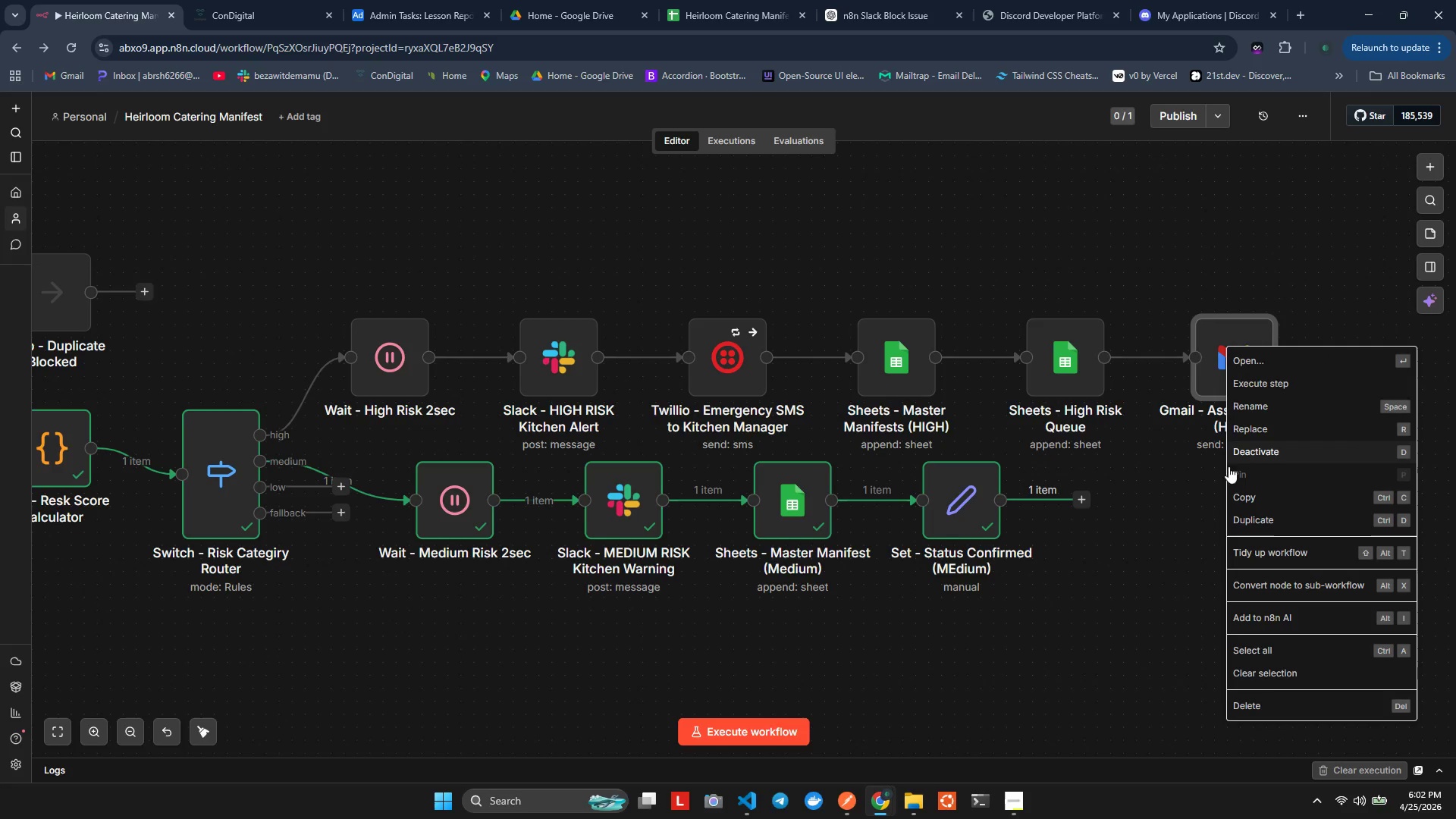 
left_click([1146, 543])
 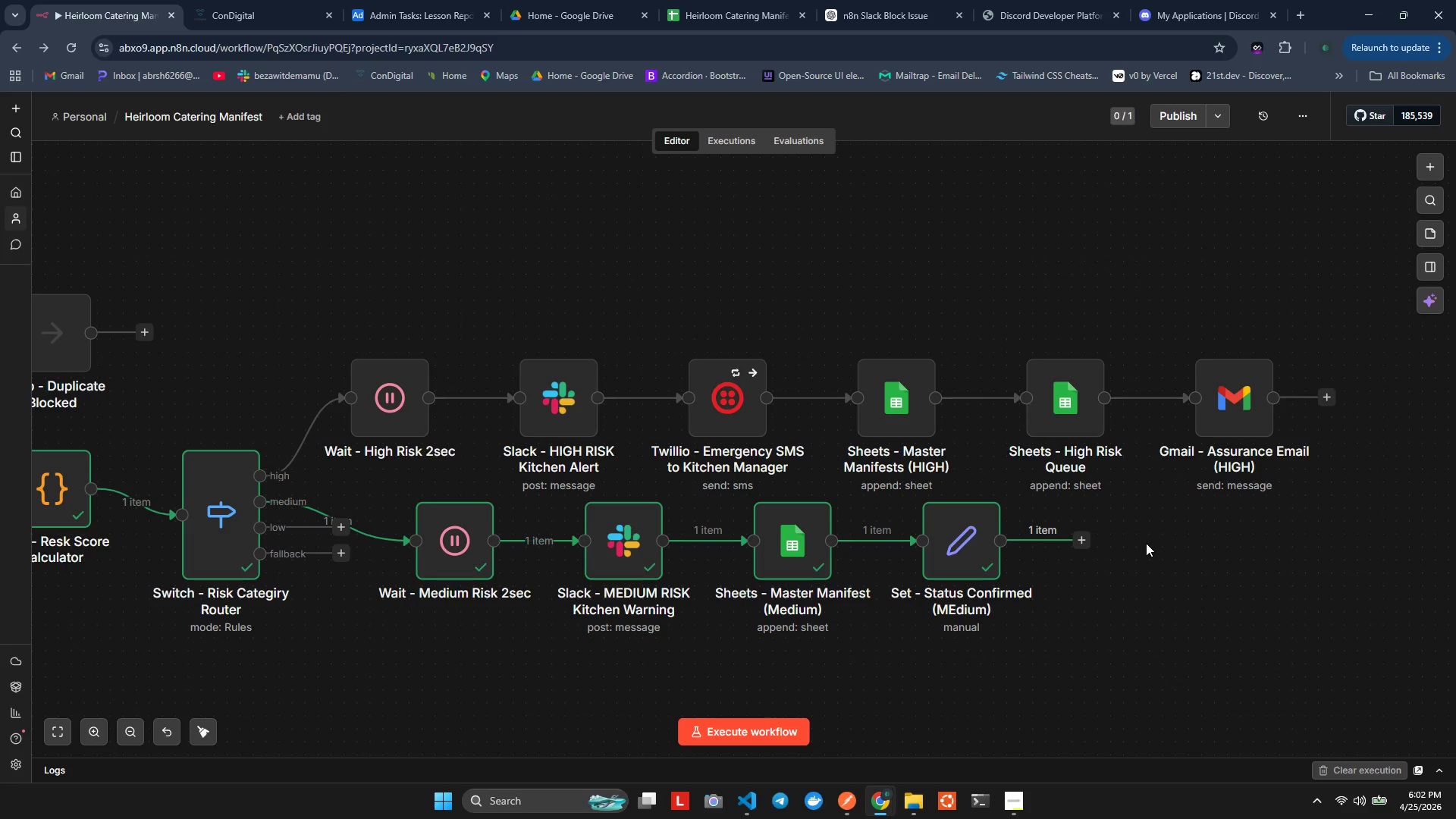 
wait(19.69)
 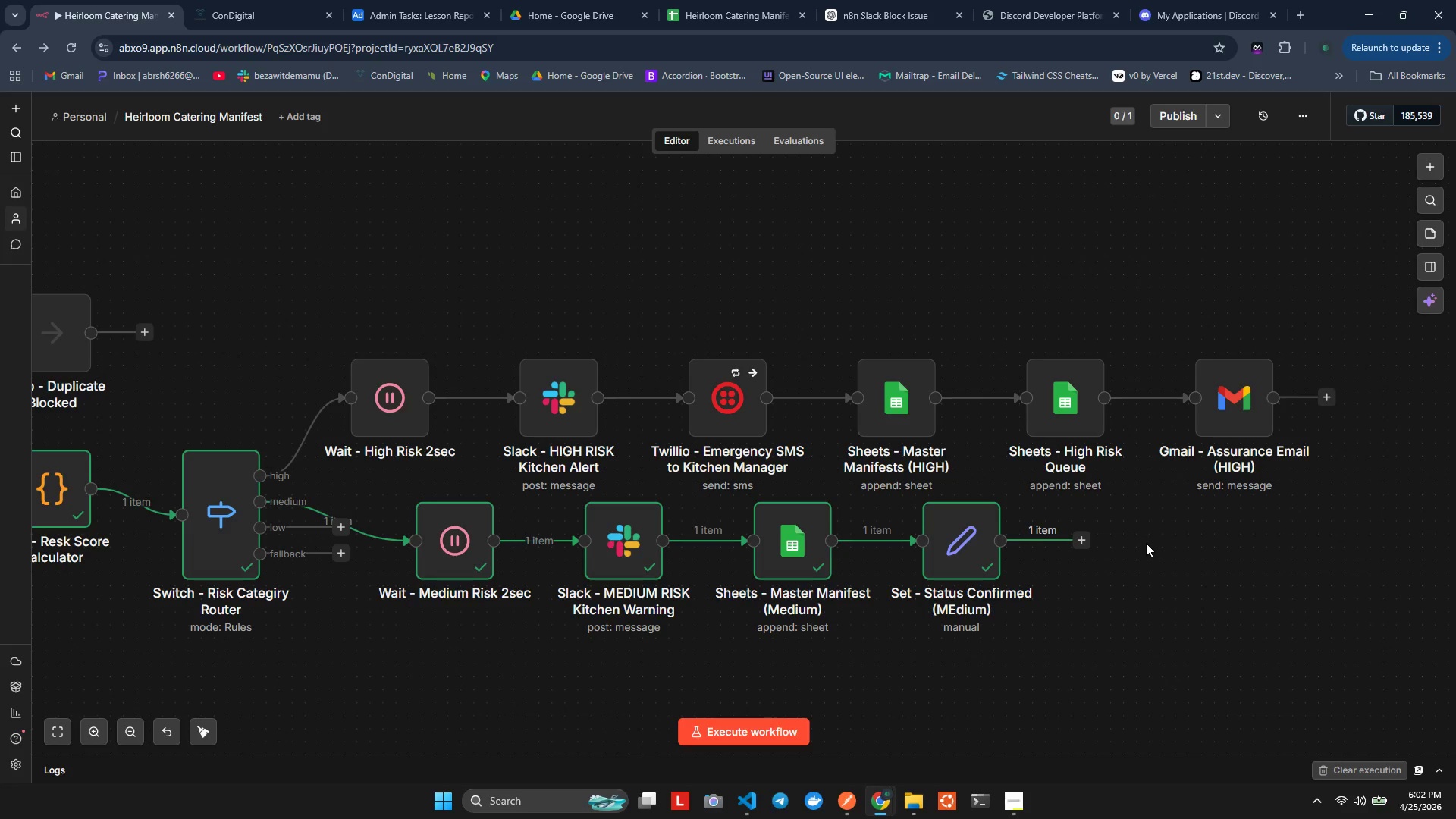 
key(NumpadAdd)
 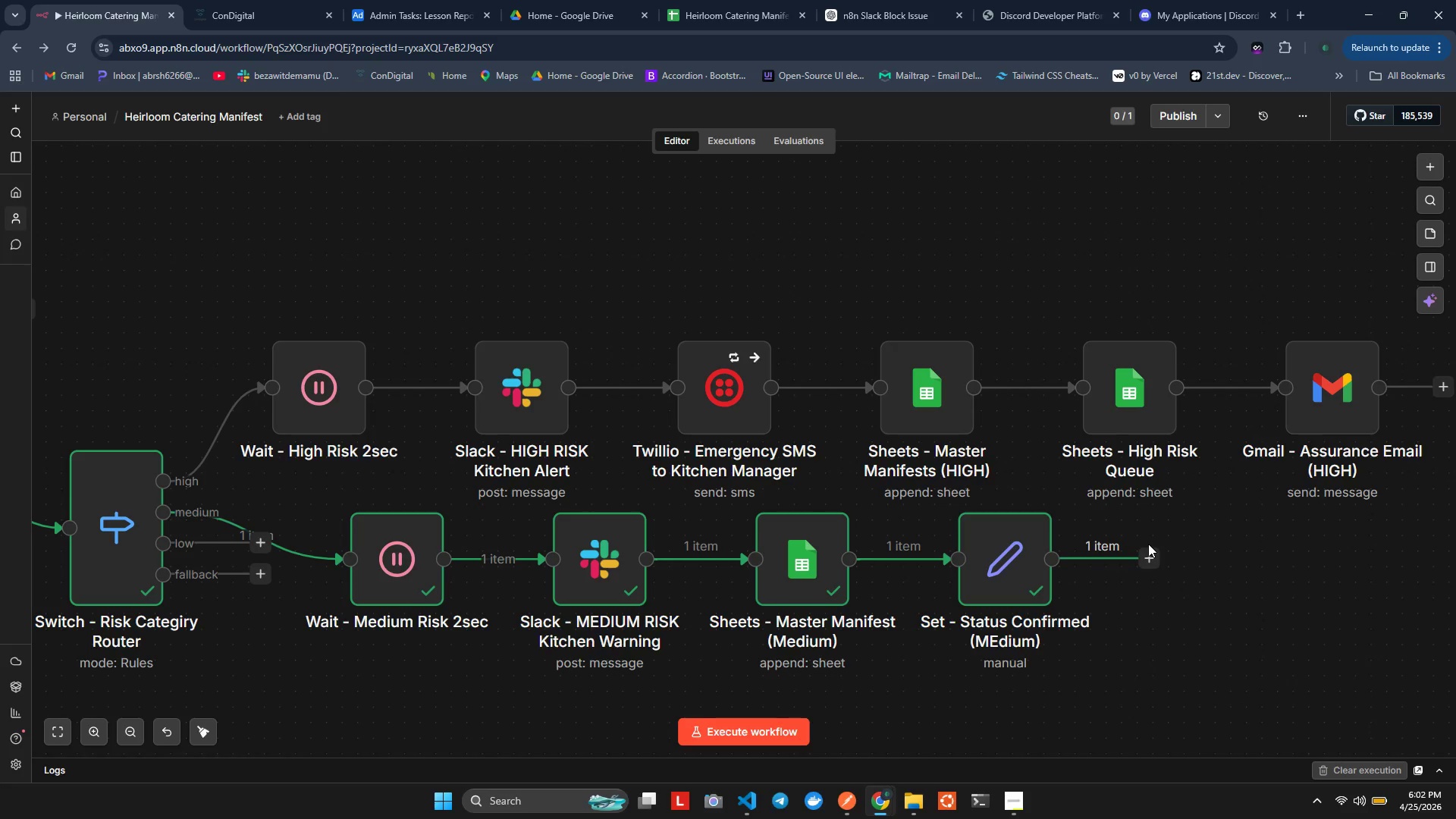 
wait(13.42)
 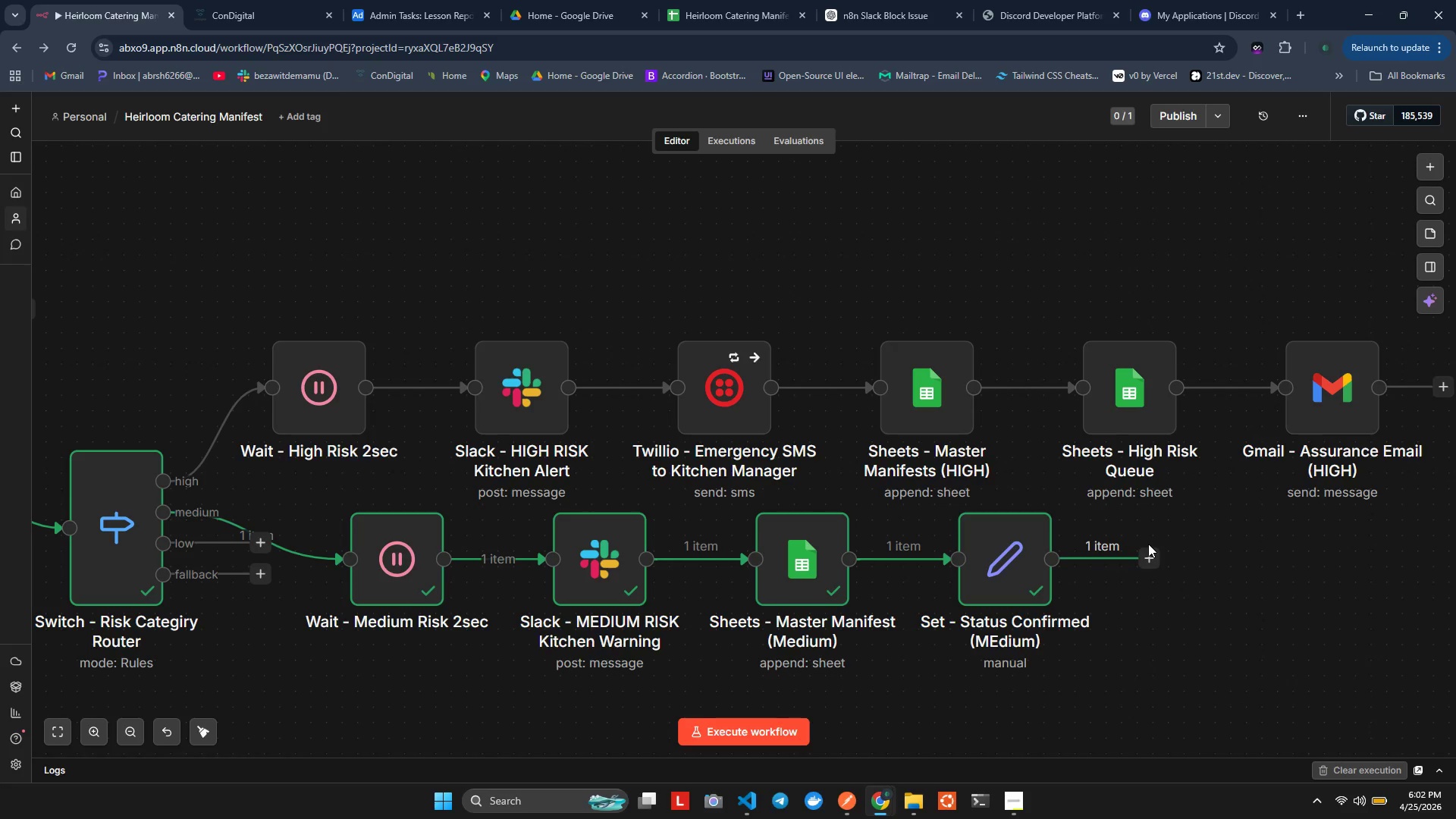 
left_click([1150, 563])
 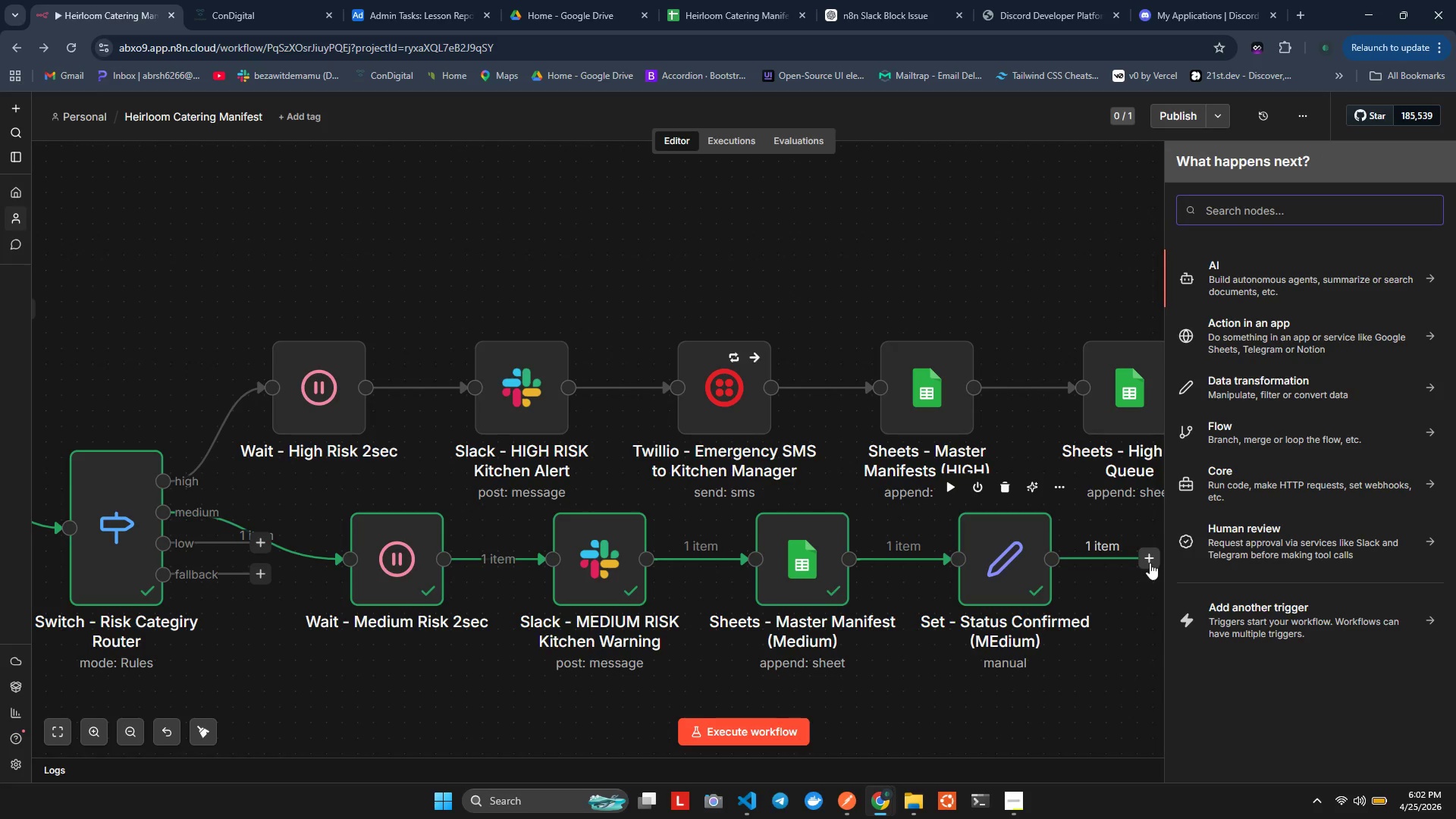 
hold_key(key=ShiftLeft, duration=0.44)
 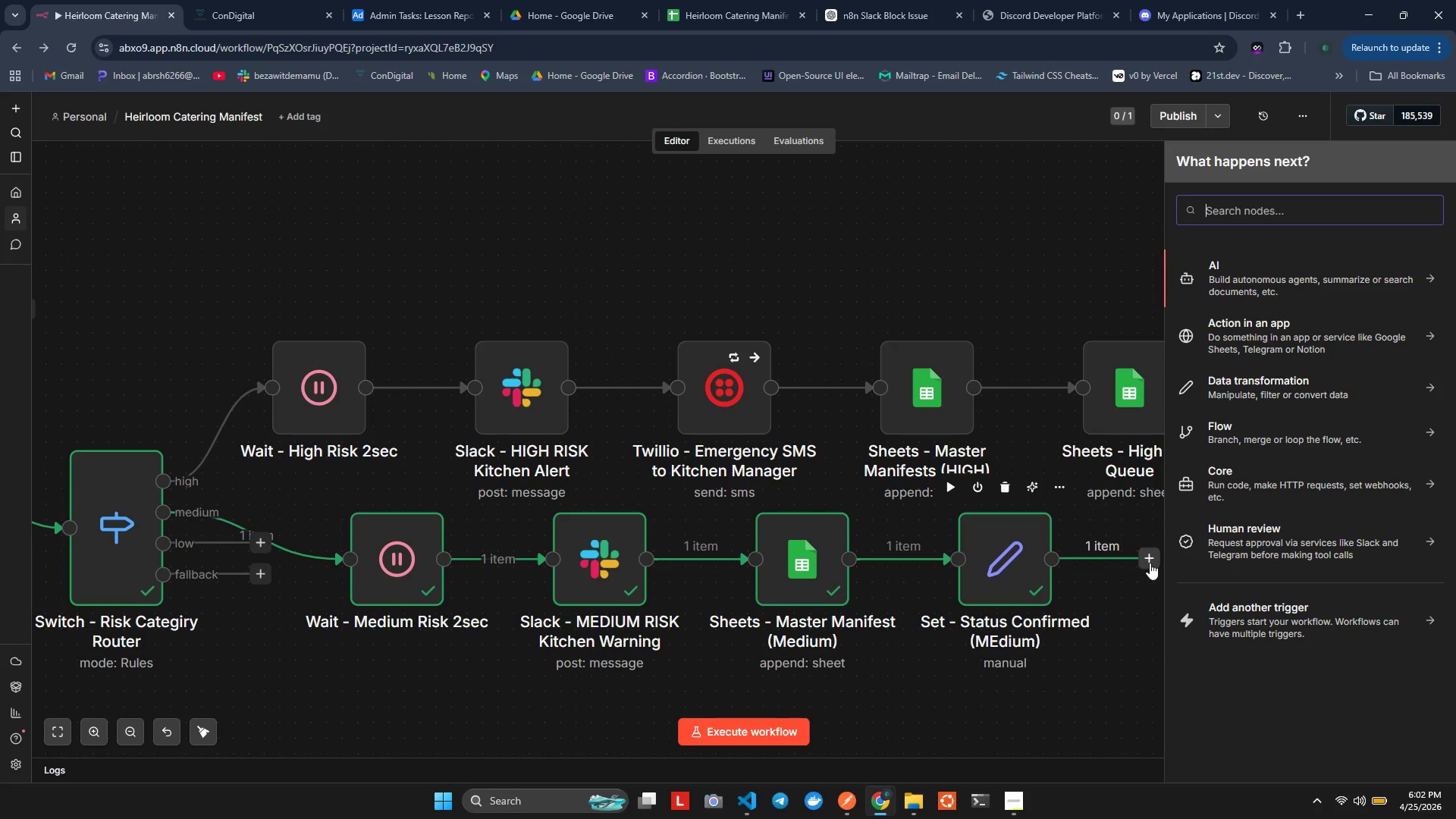 
type(loc)
key(Backspace)
key(Backspace)
key(Backspace)
key(Backspace)
key(Backspace)
type(gma)
 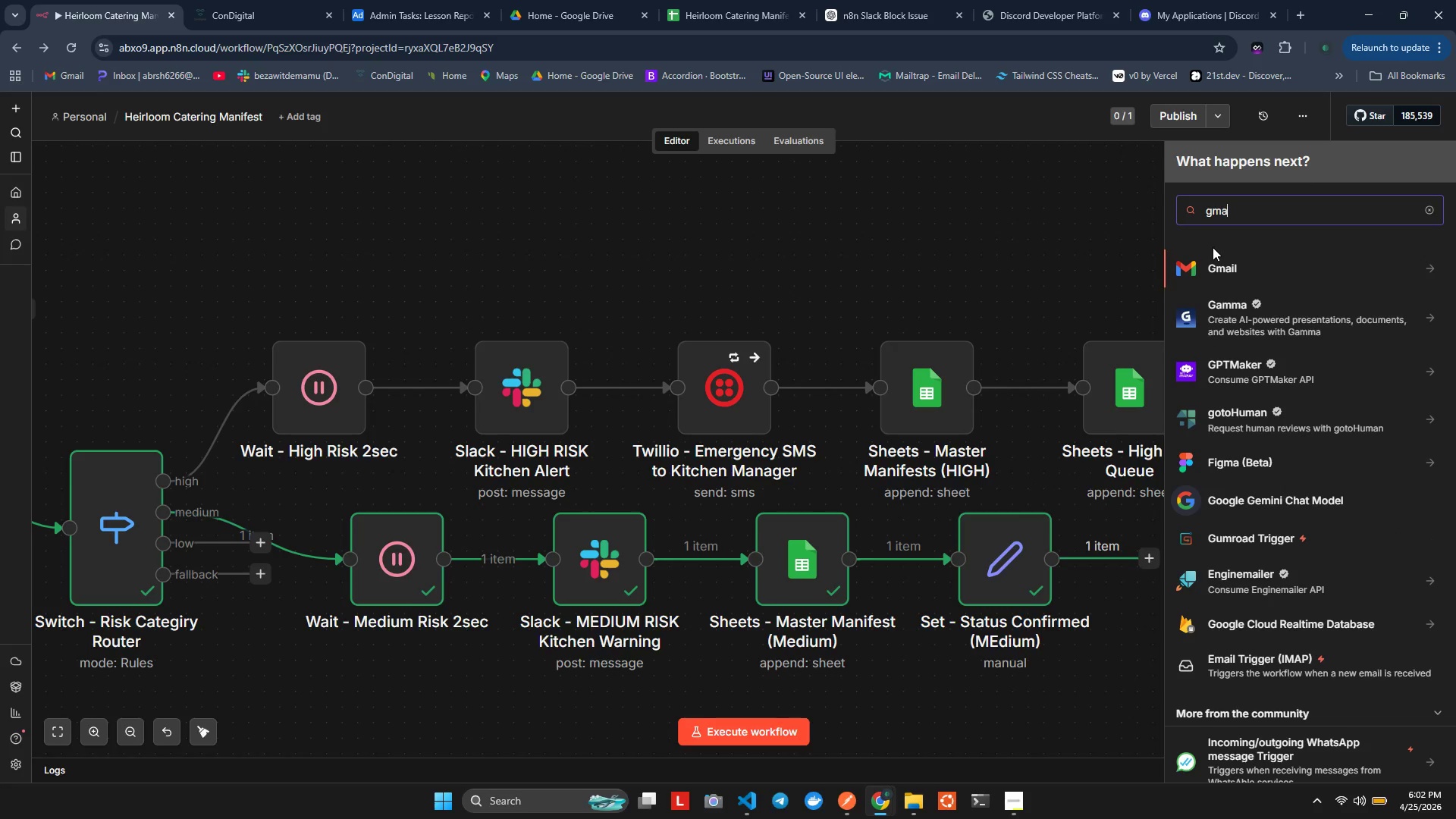 
left_click([1215, 265])
 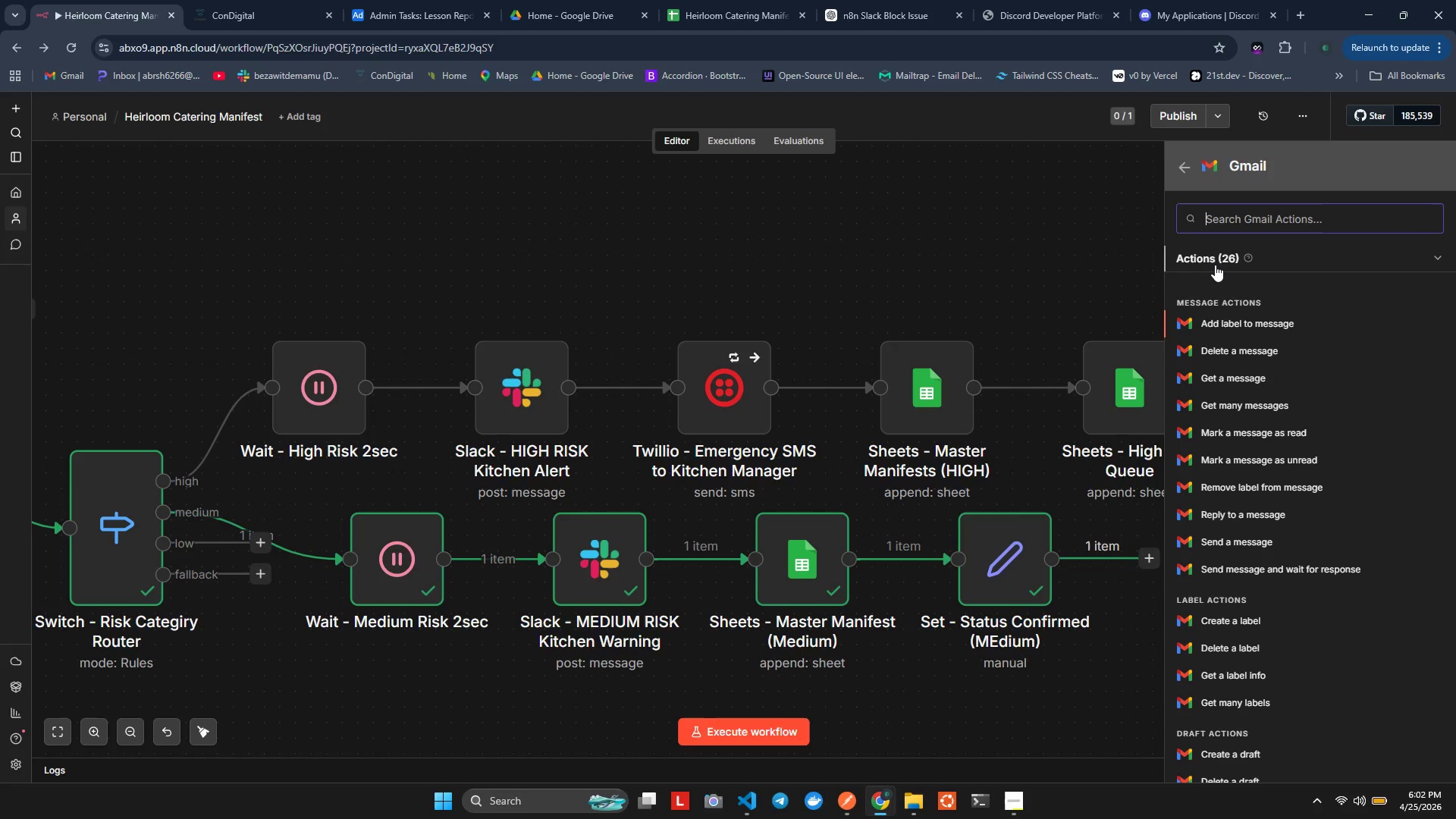 
type(send)
 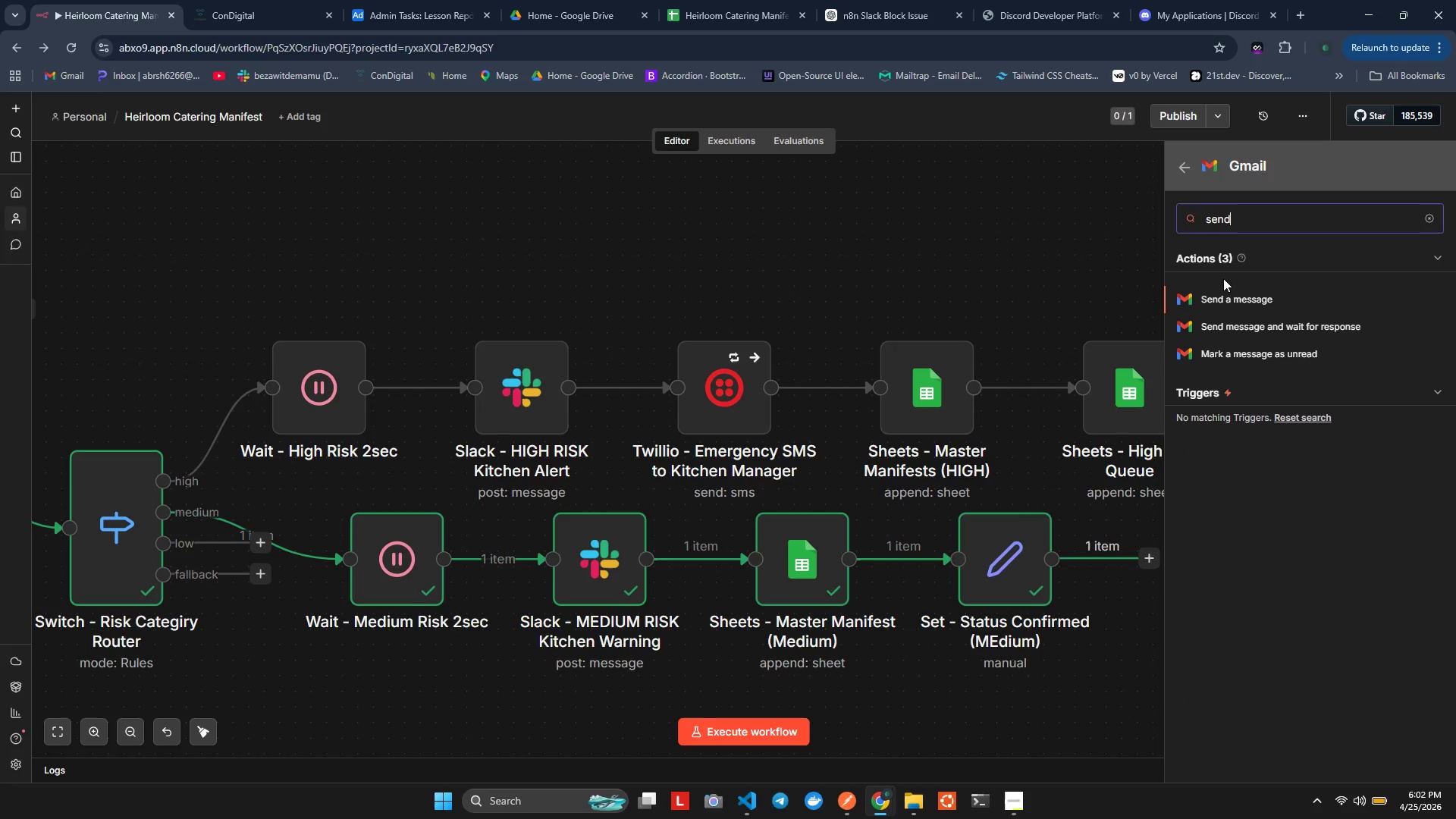 
left_click([1231, 291])
 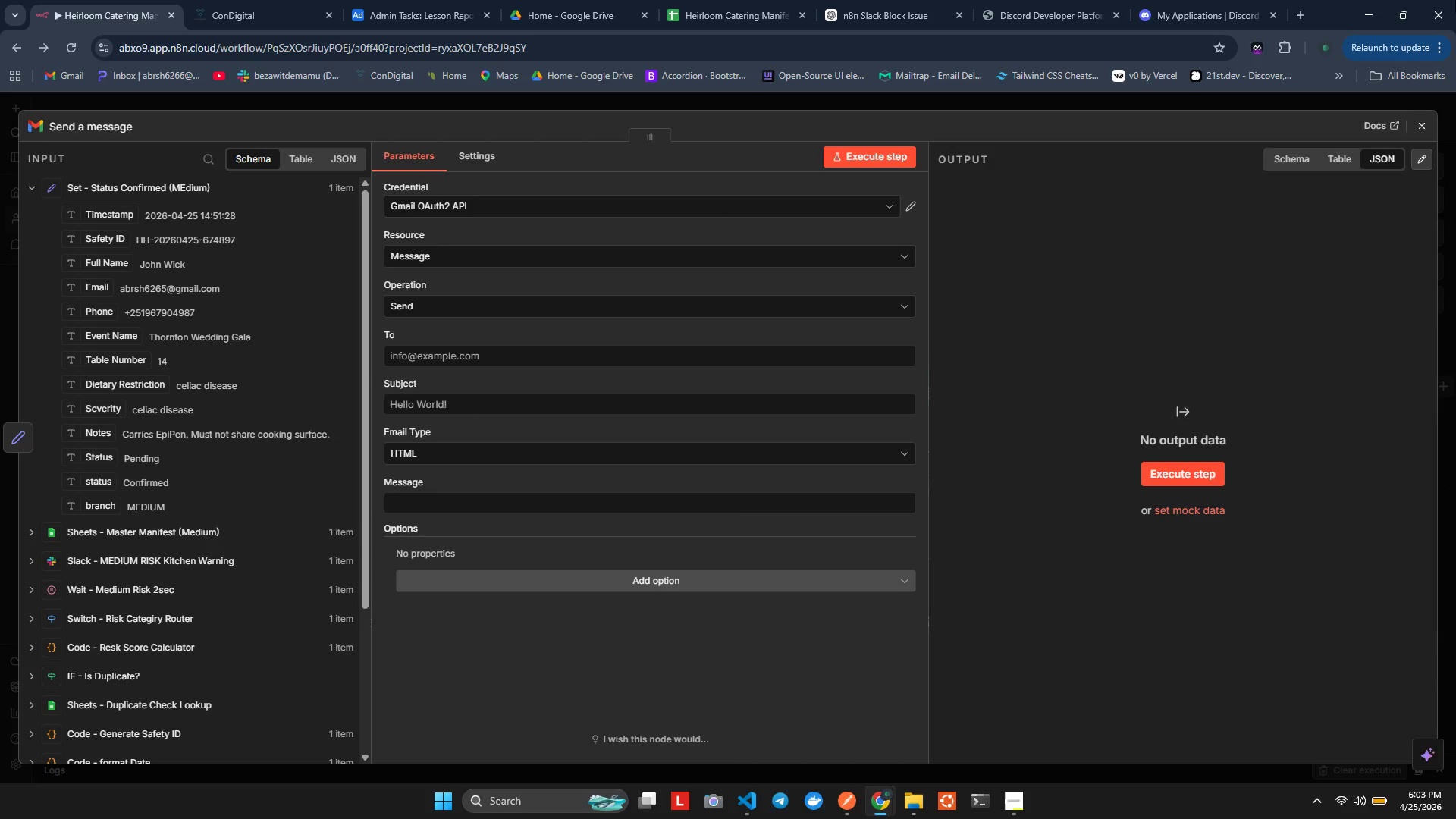 
wait(21.2)
 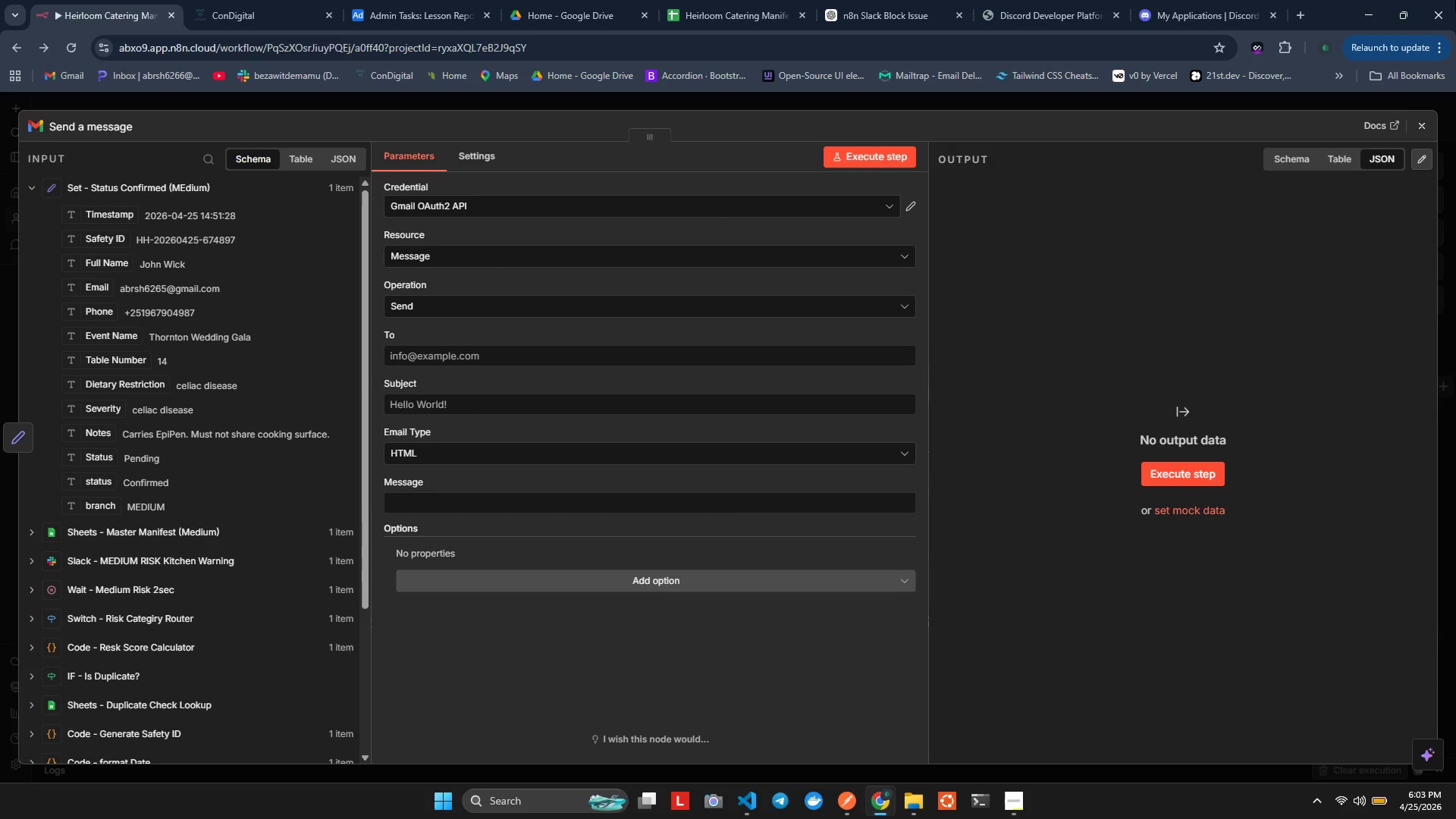 
left_click_drag(start_coordinate=[107, 134], to_coordinate=[100, 122])
 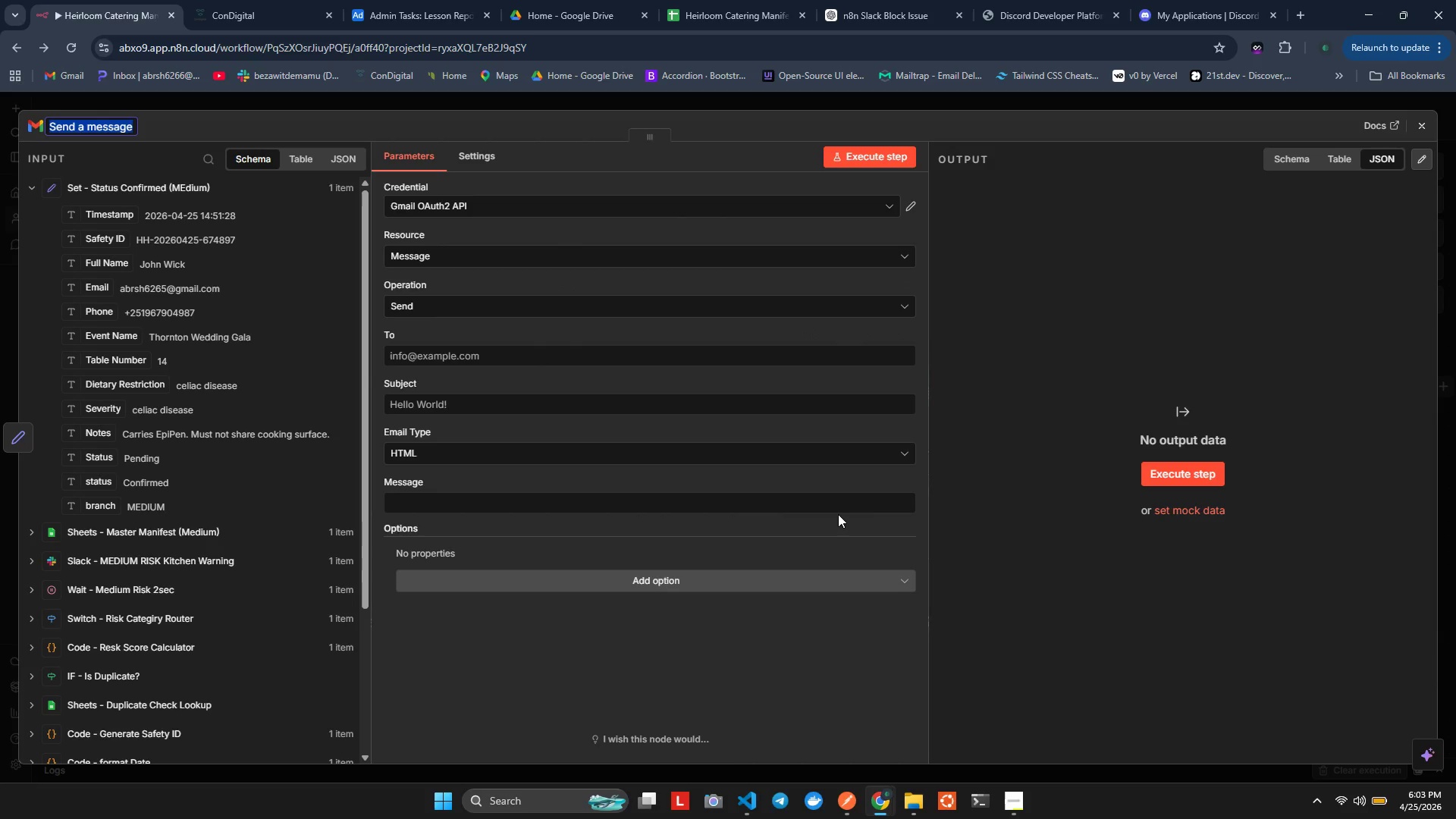 
wait(5.66)
 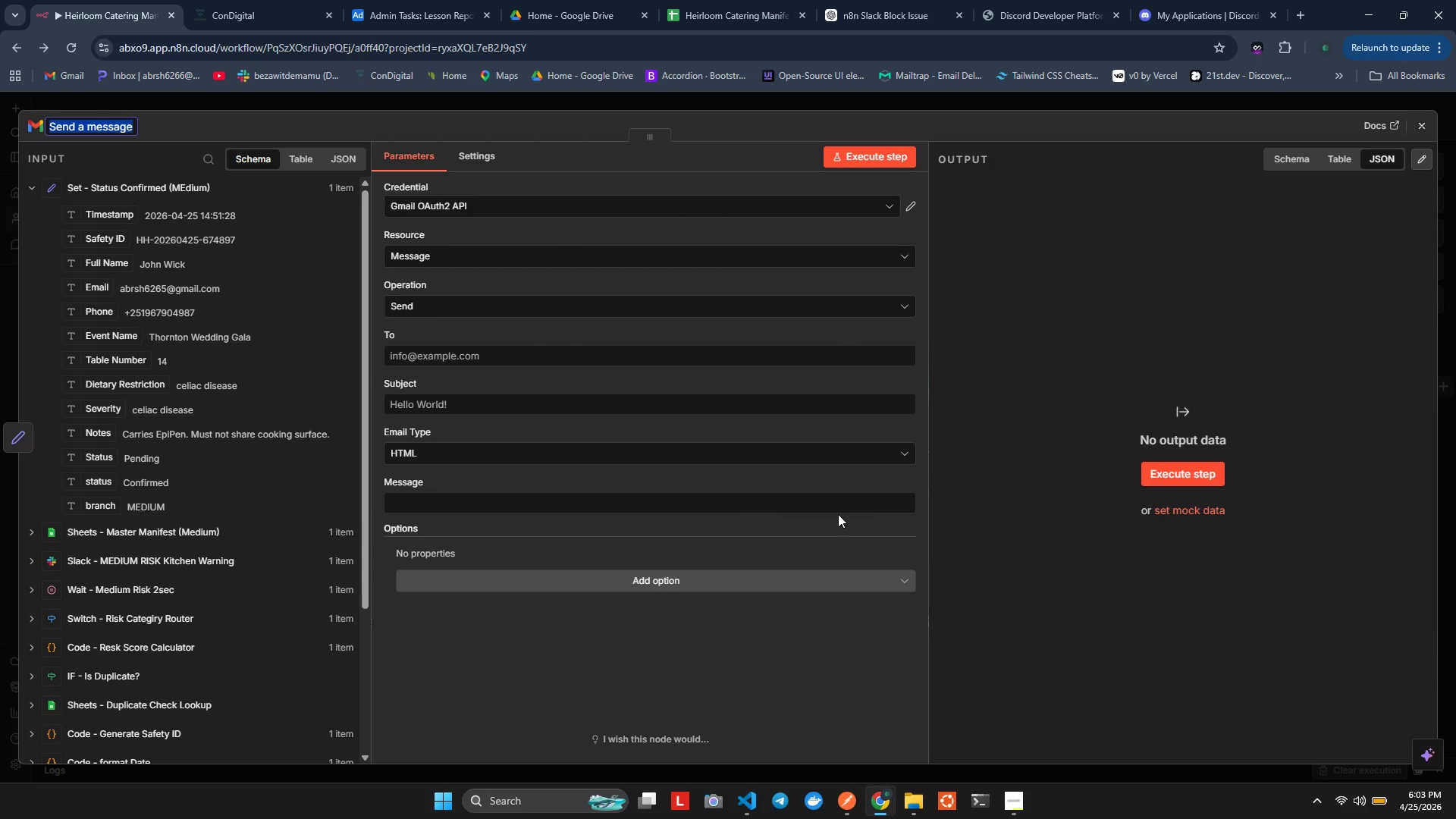 
type(Gmail - Assurance Emami)
key(Backspace)
key(Backspace)
type(il (MEDIE)
key(Backspace)
type(UM))
 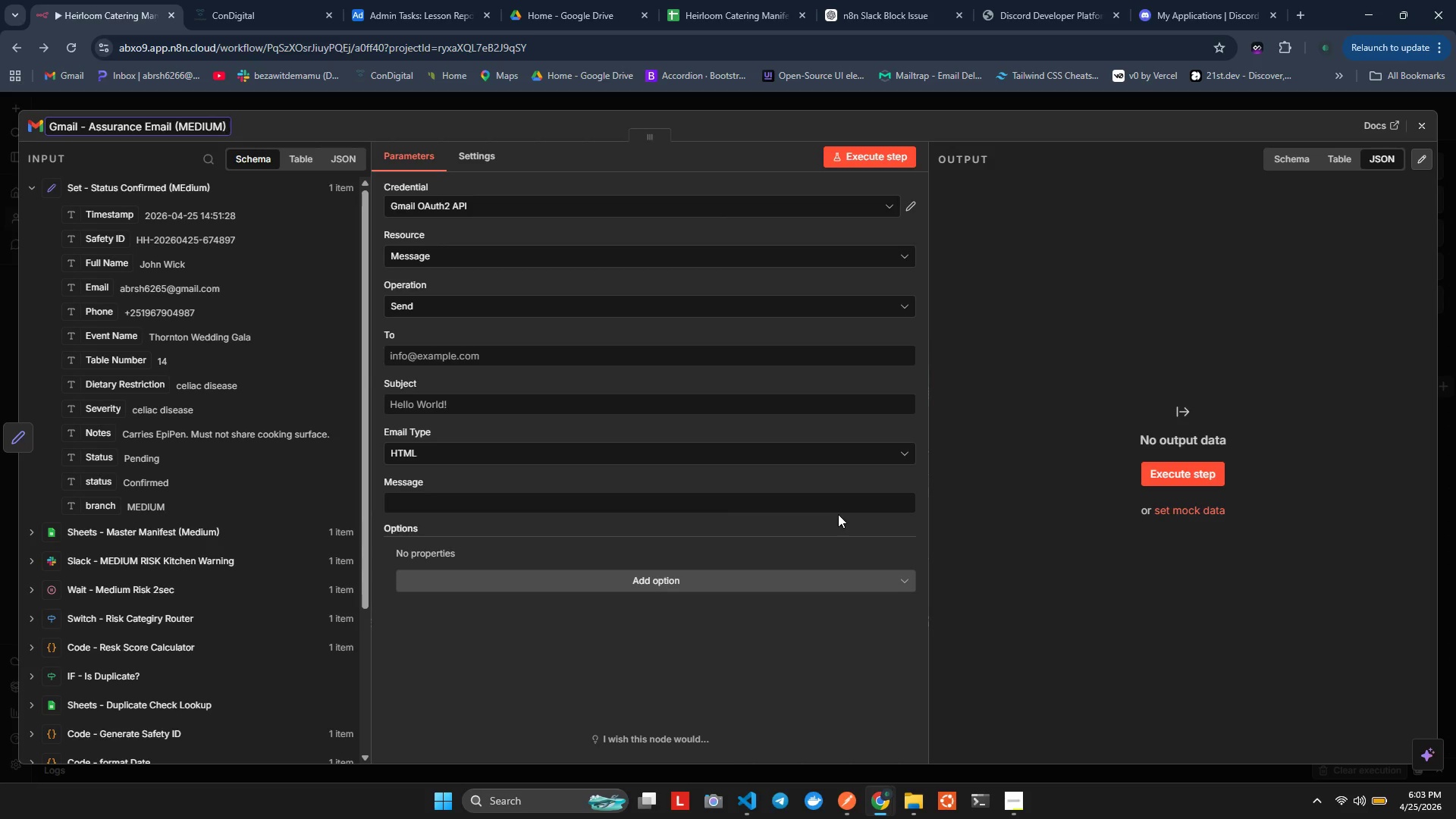 
scroll: coordinate [841, 509], scroll_direction: up, amount: 1.0
 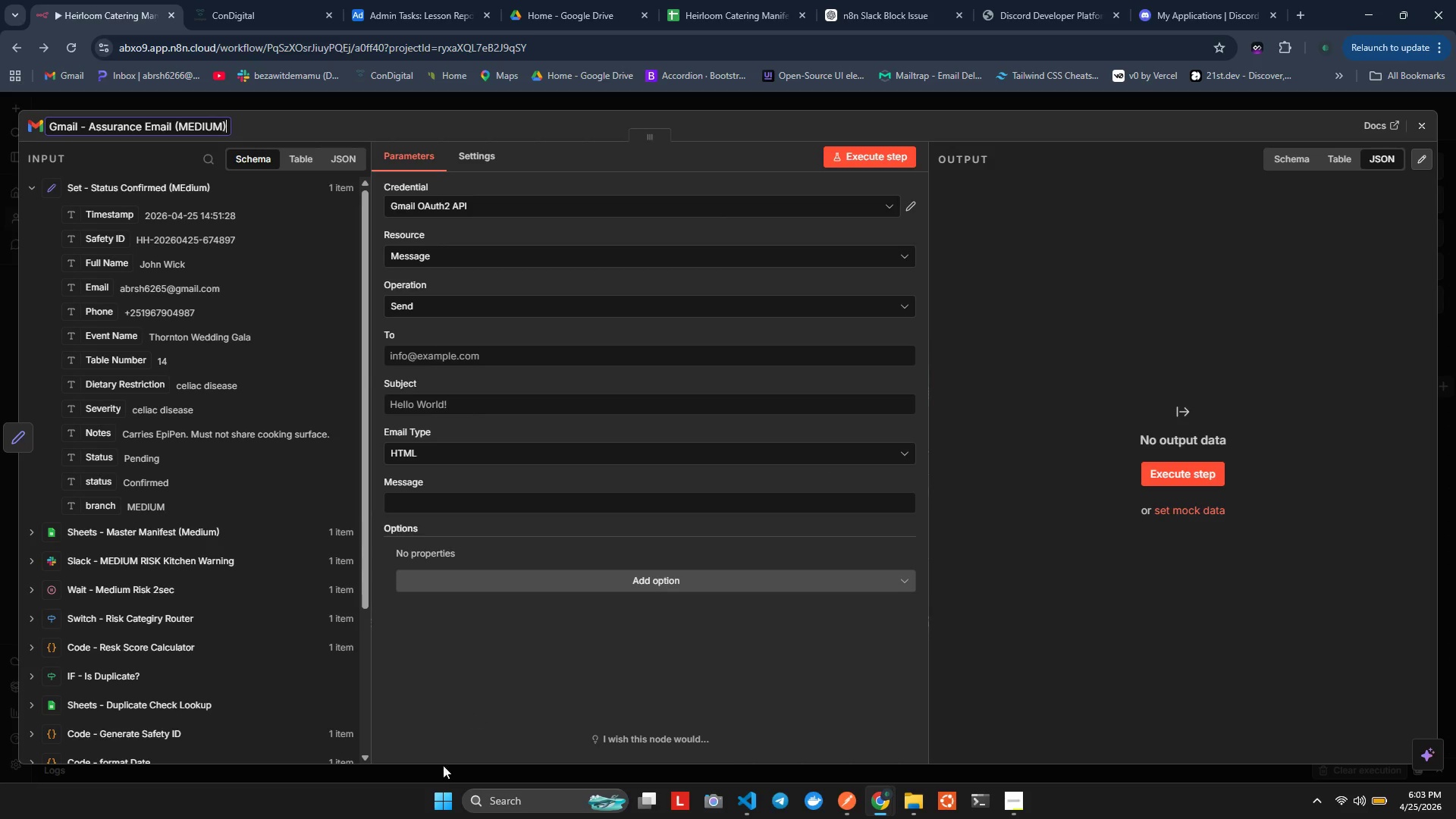 
left_click([556, 716])
 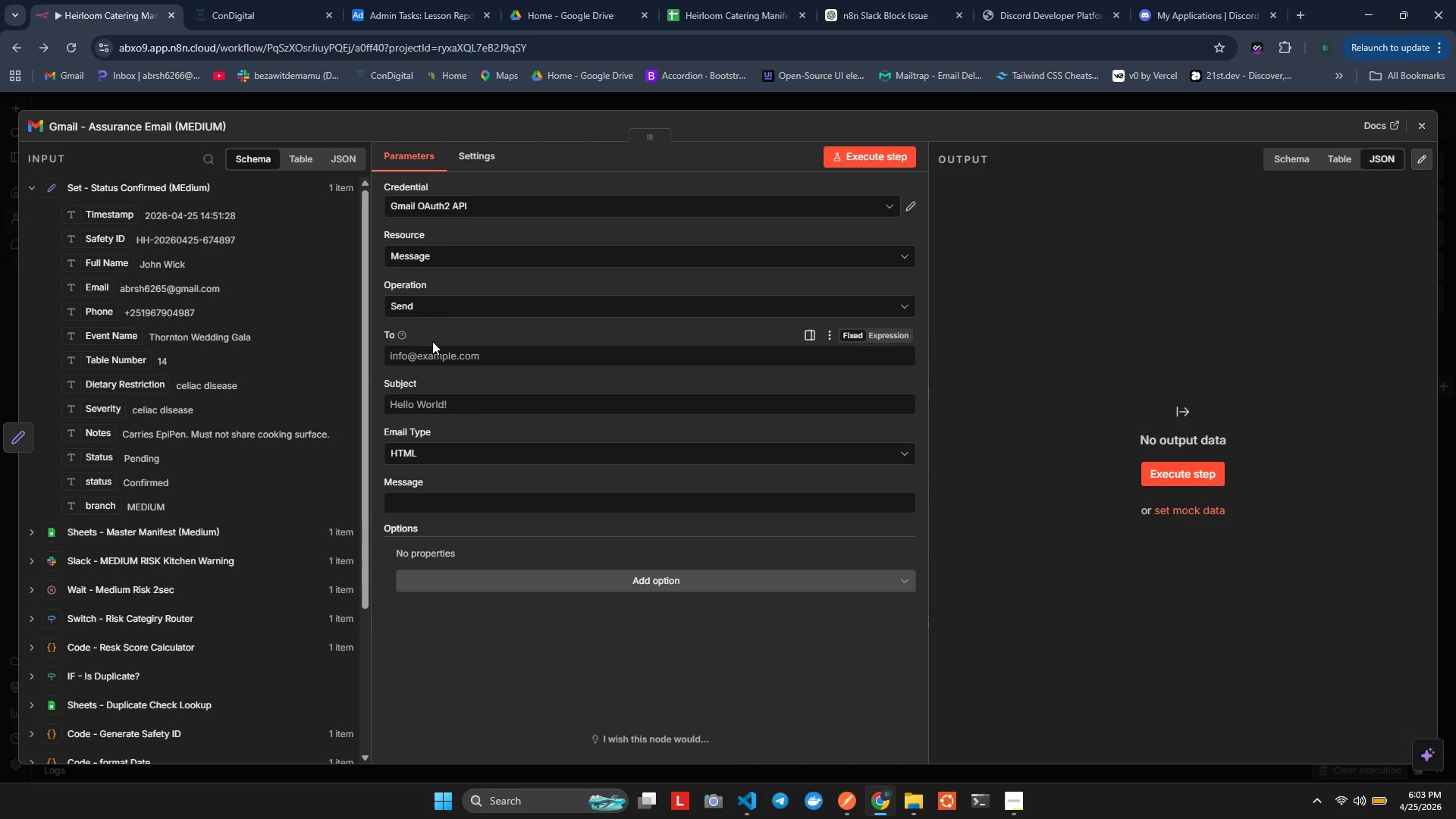 
double_click([444, 349])
 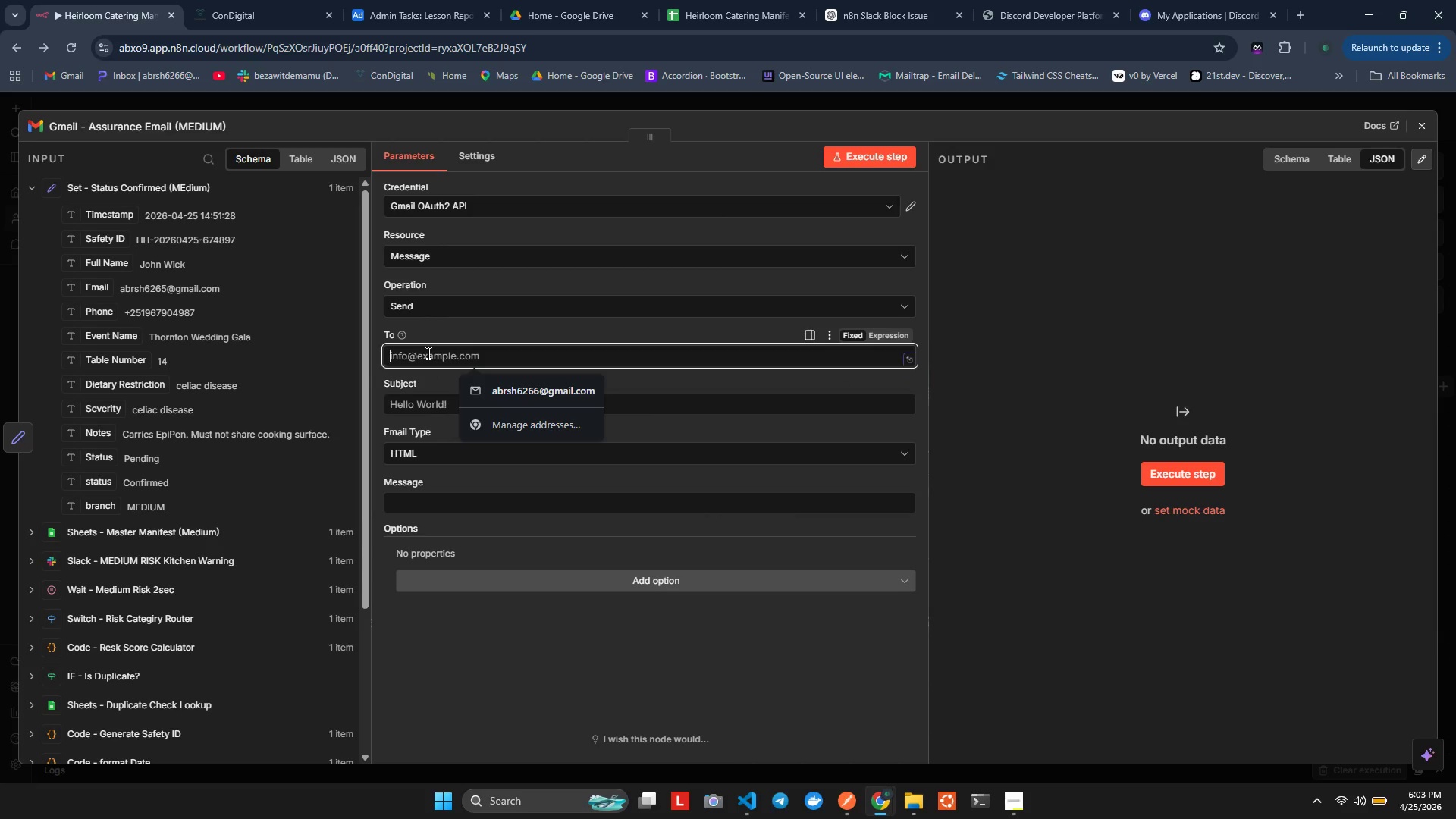 
key(Shift+2)
 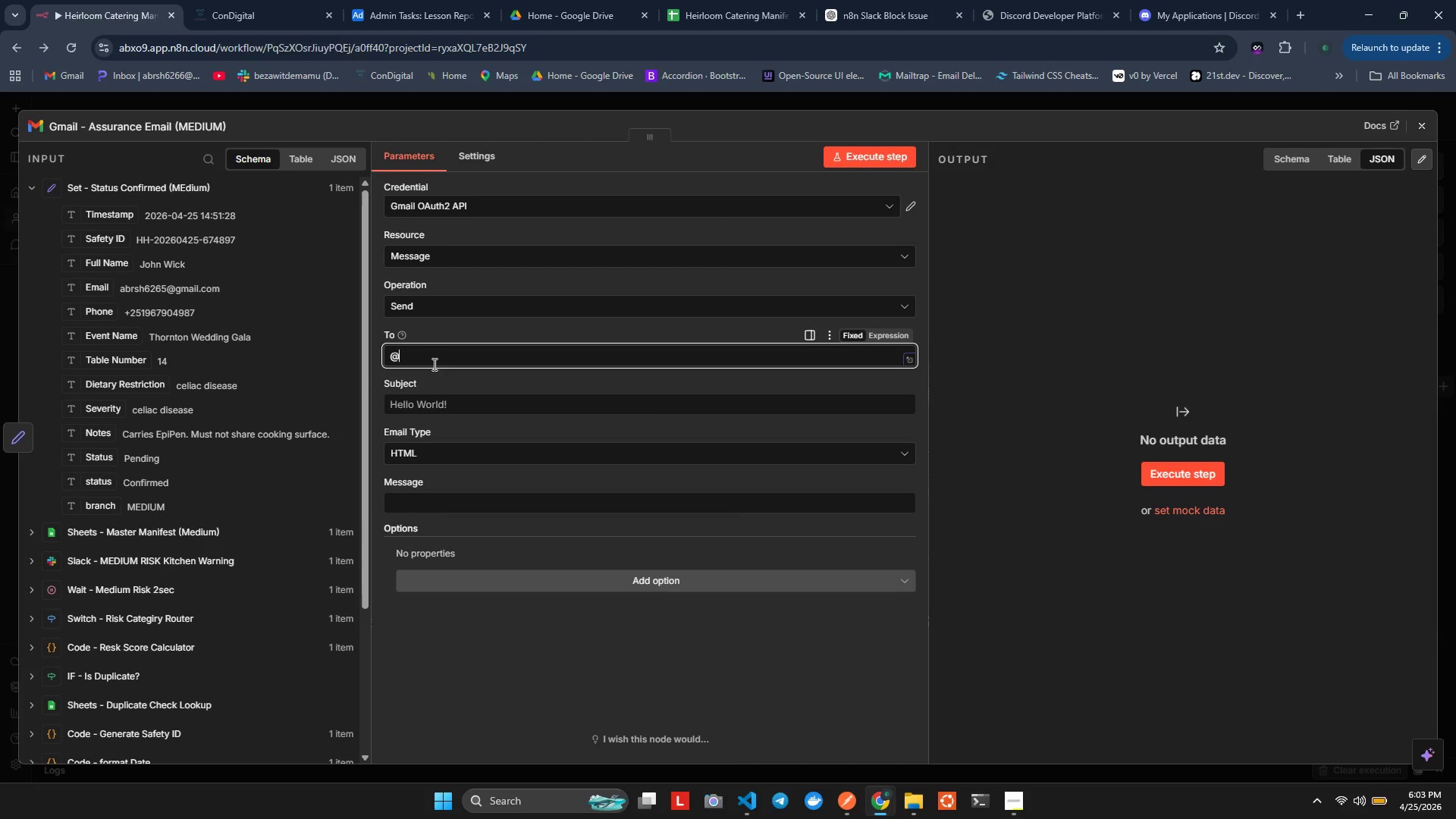 
key(Backspace)
 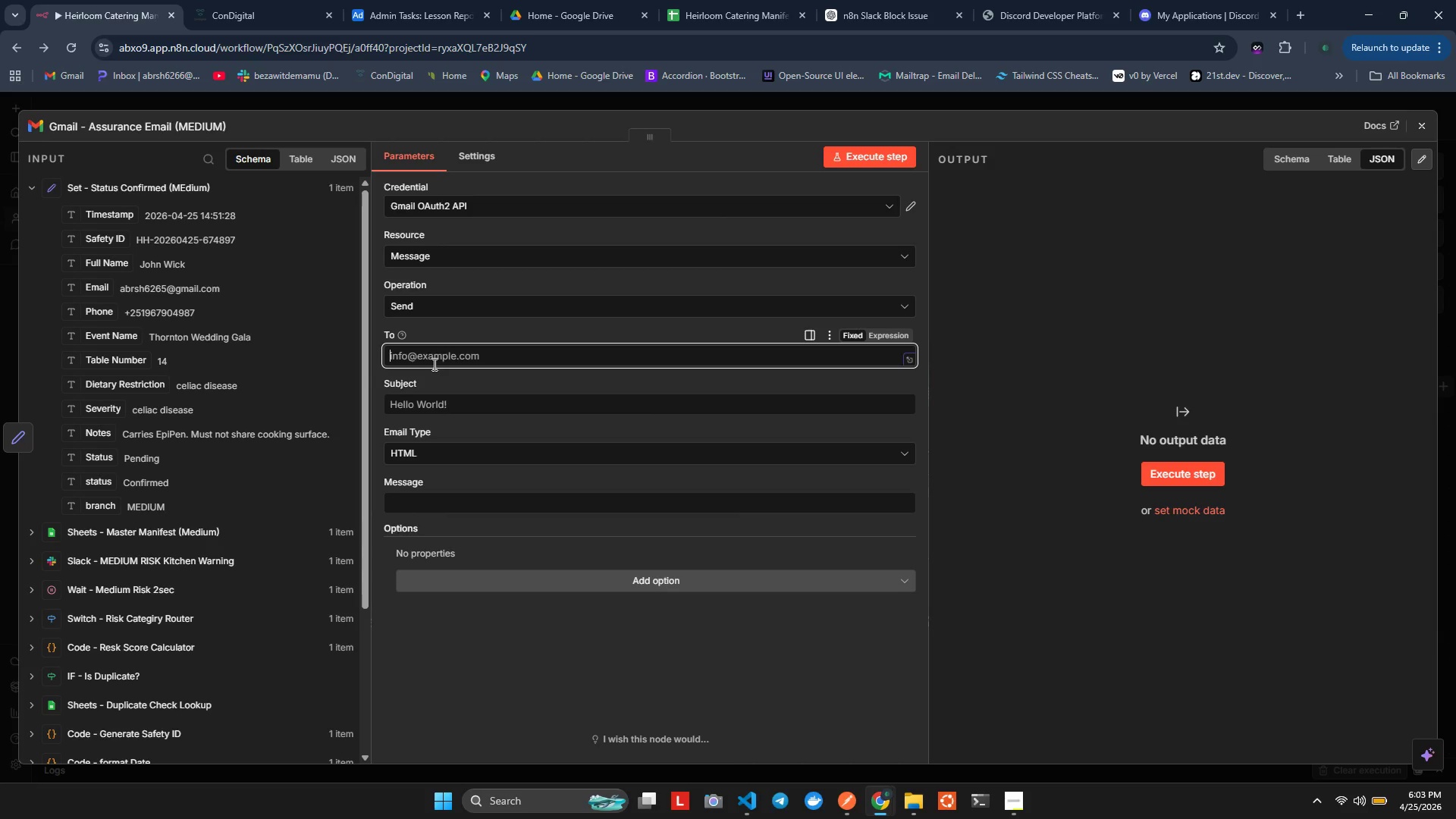 
key(Shift+BracketLeft)
 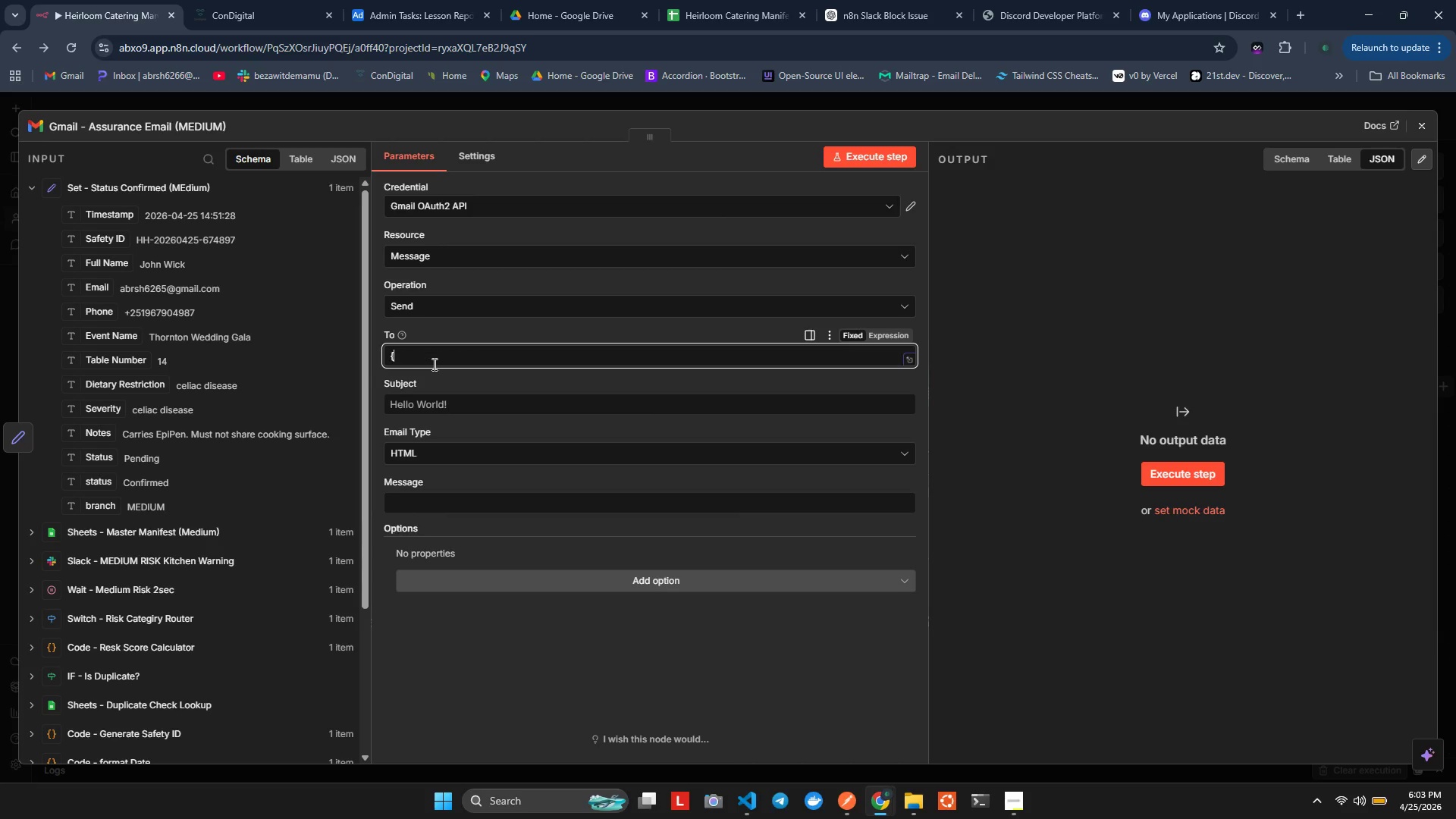 
key(Shift+BracketLeft)
 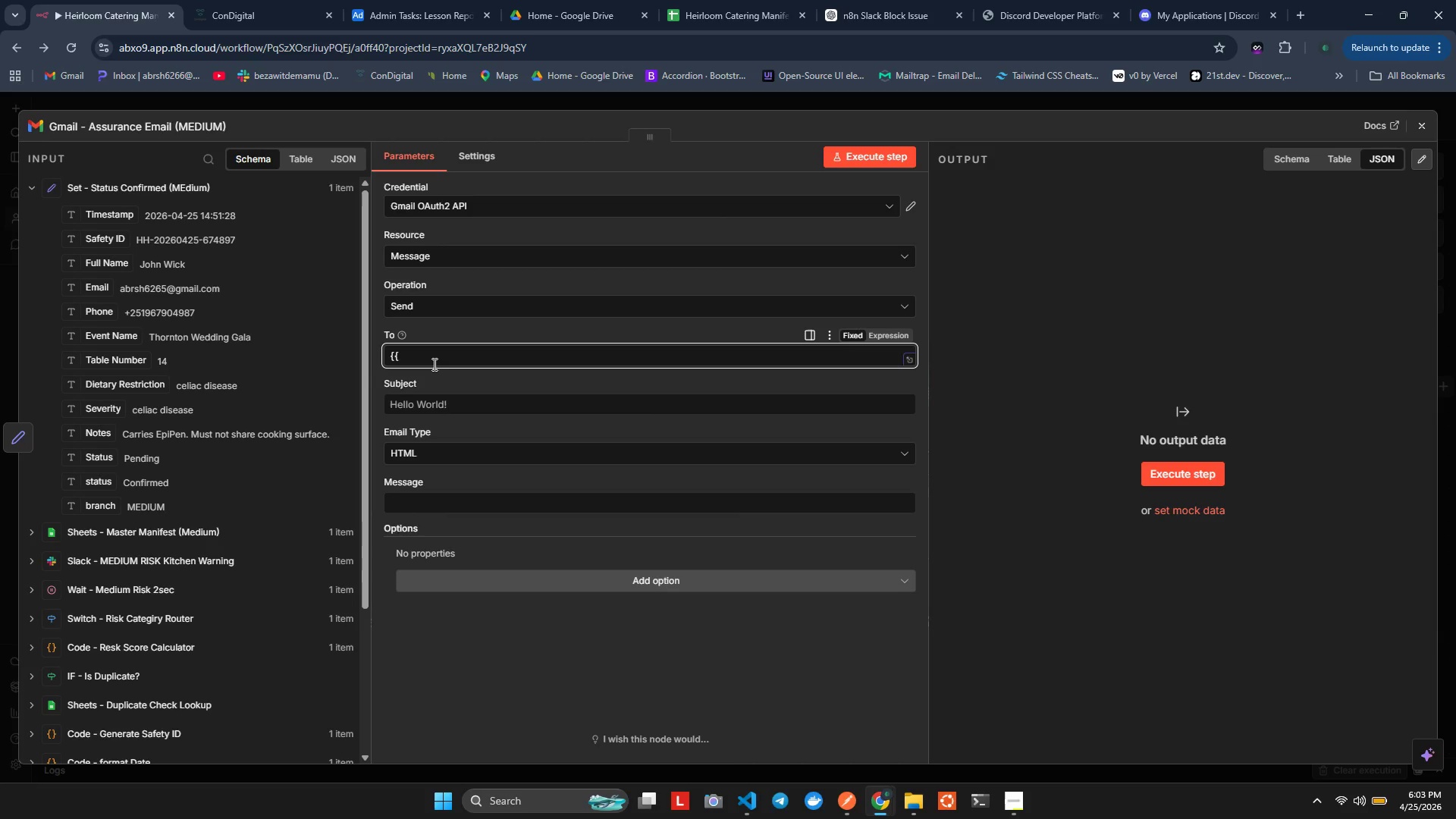 
key(Delete)
 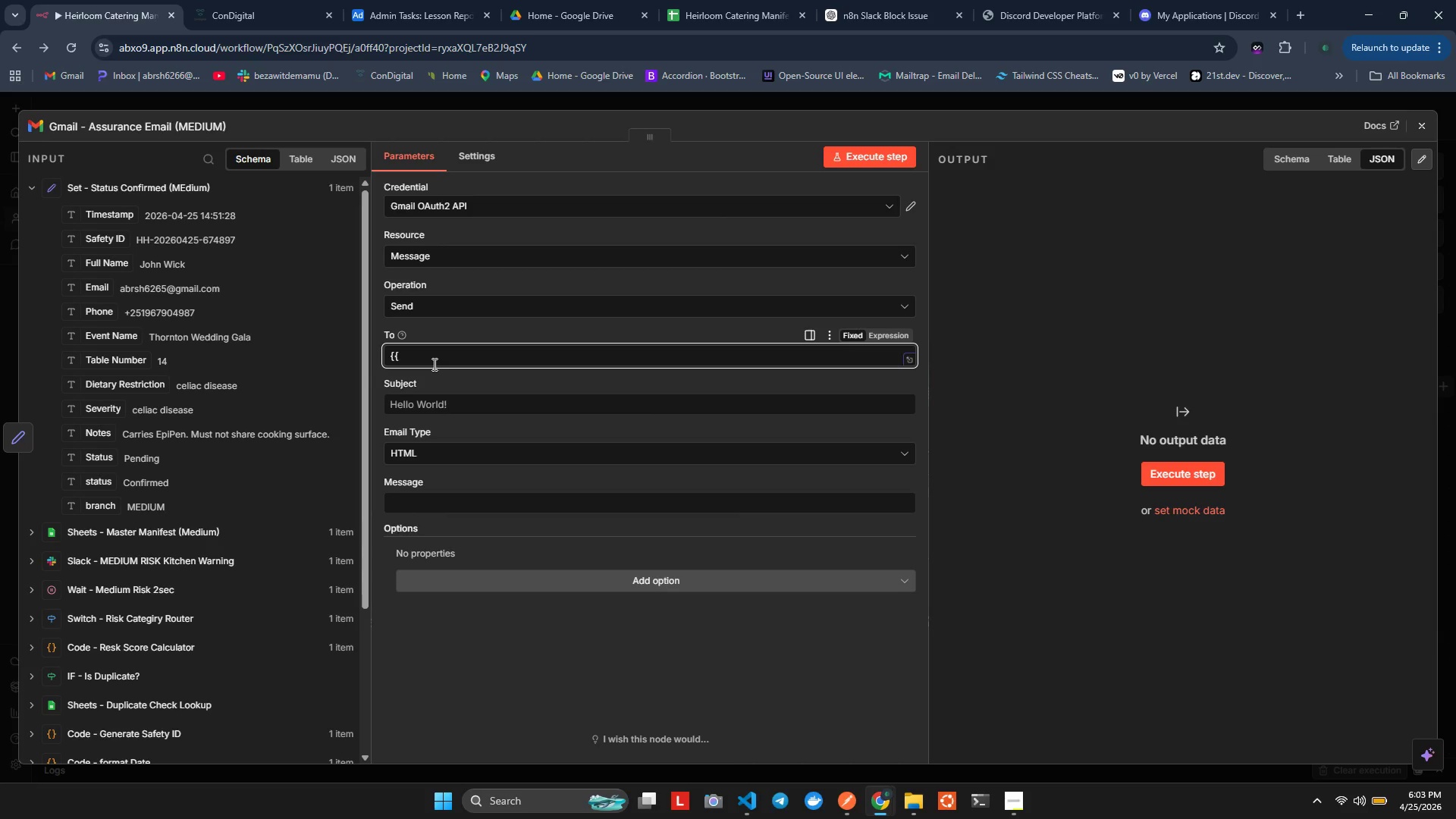 
key(Delete)
 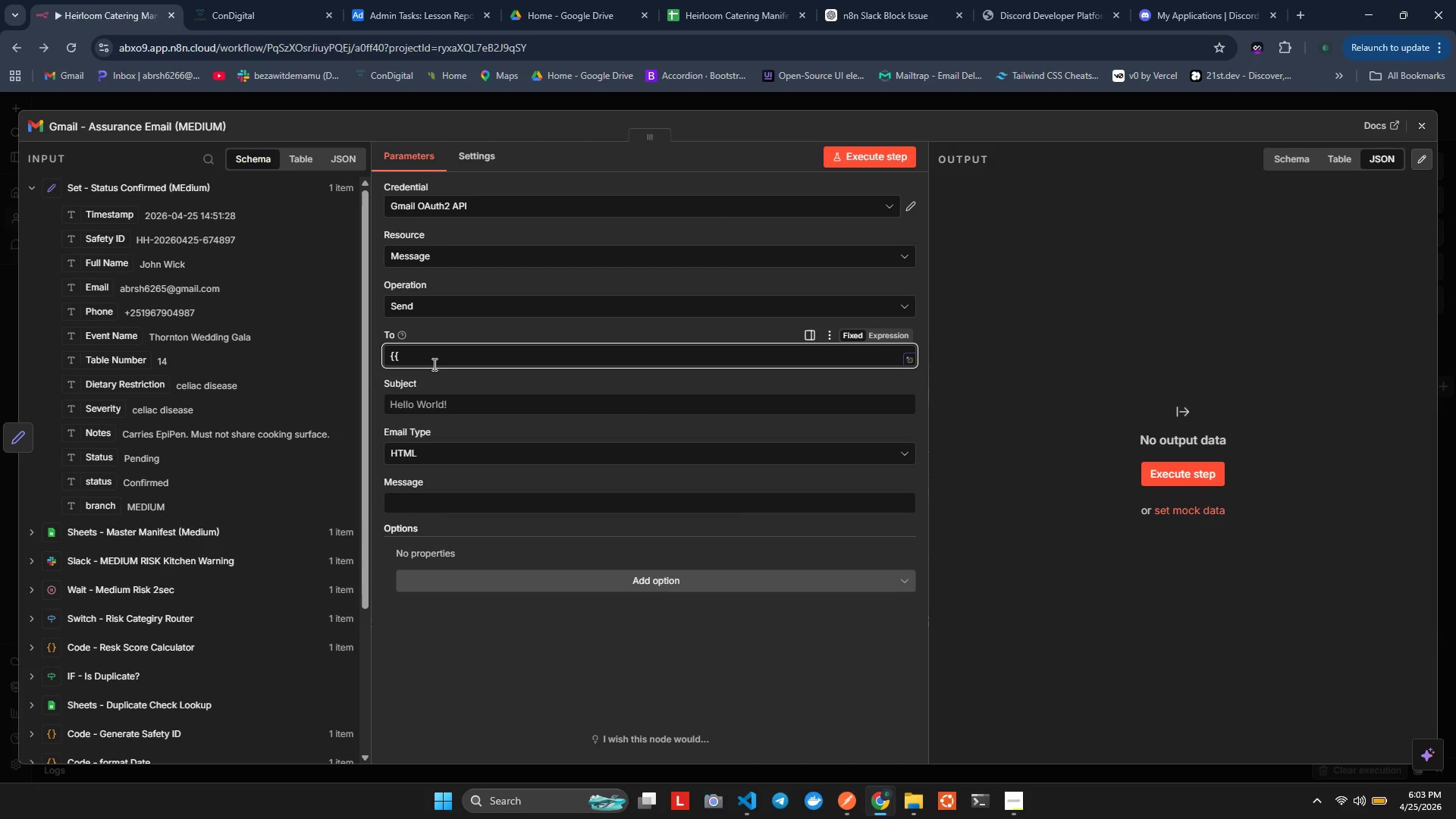 
key(Delete)
 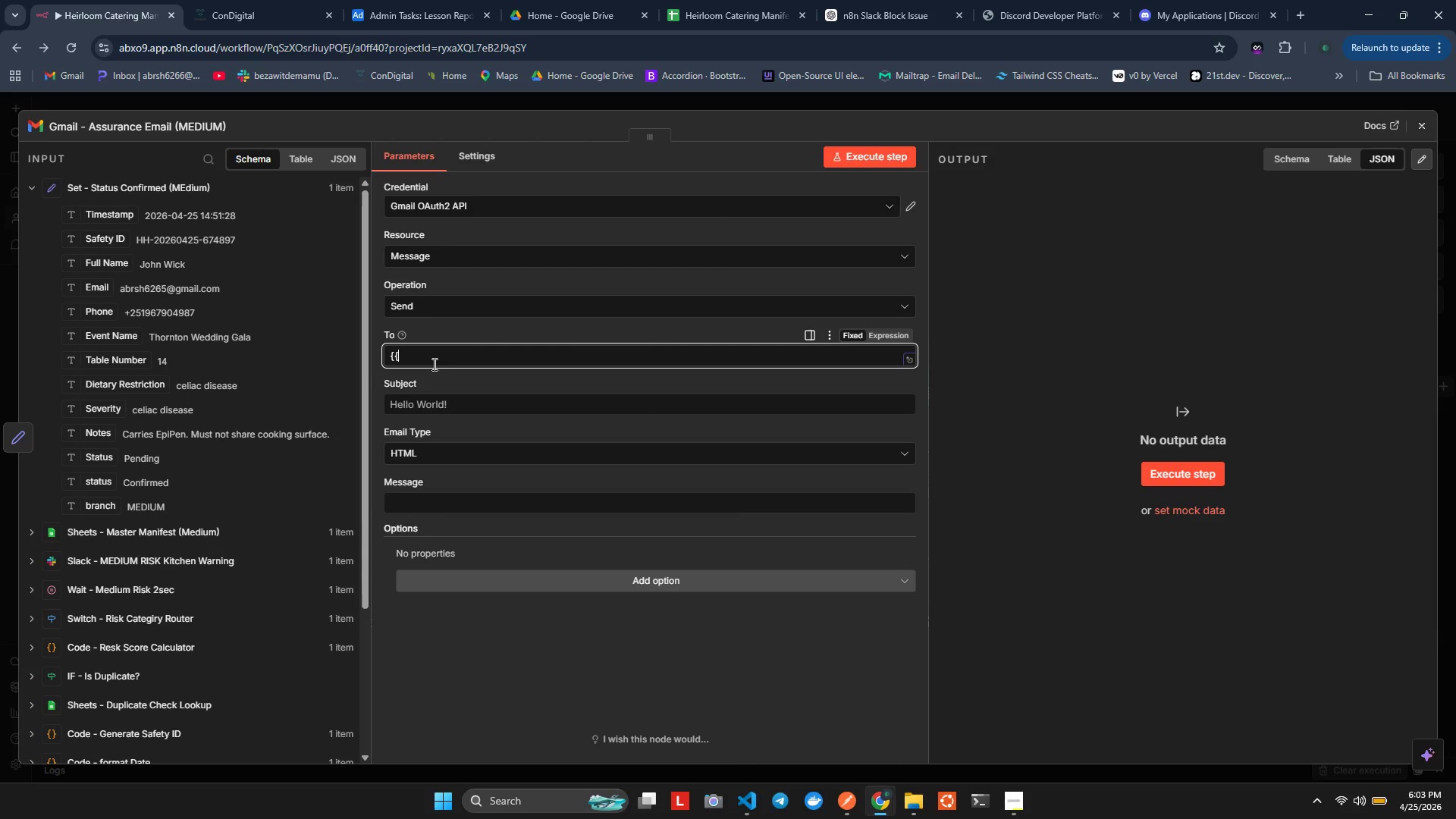 
key(Equal)
 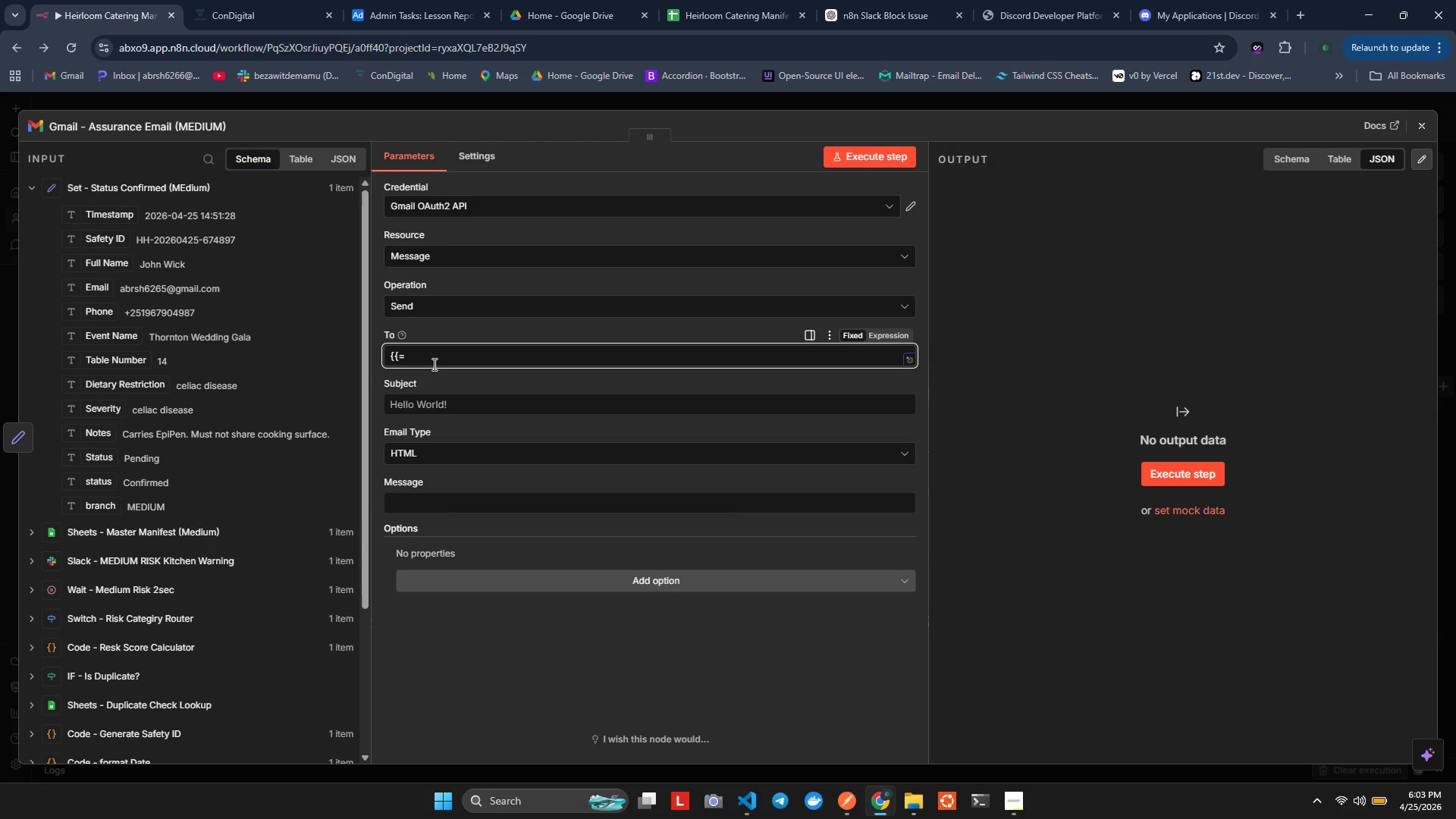 
hold_key(key=Backspace, duration=0.97)
 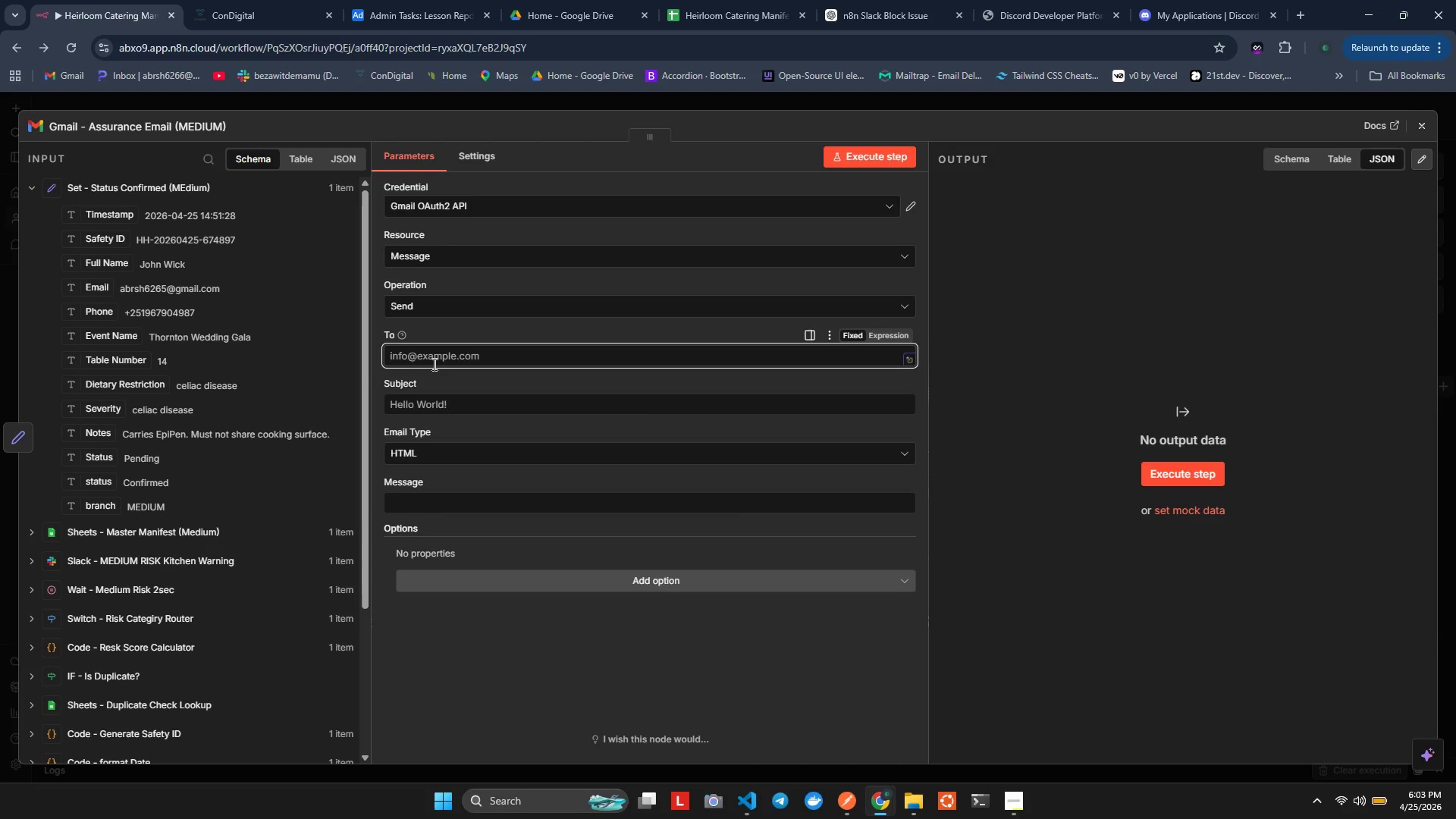 
wait(5.56)
 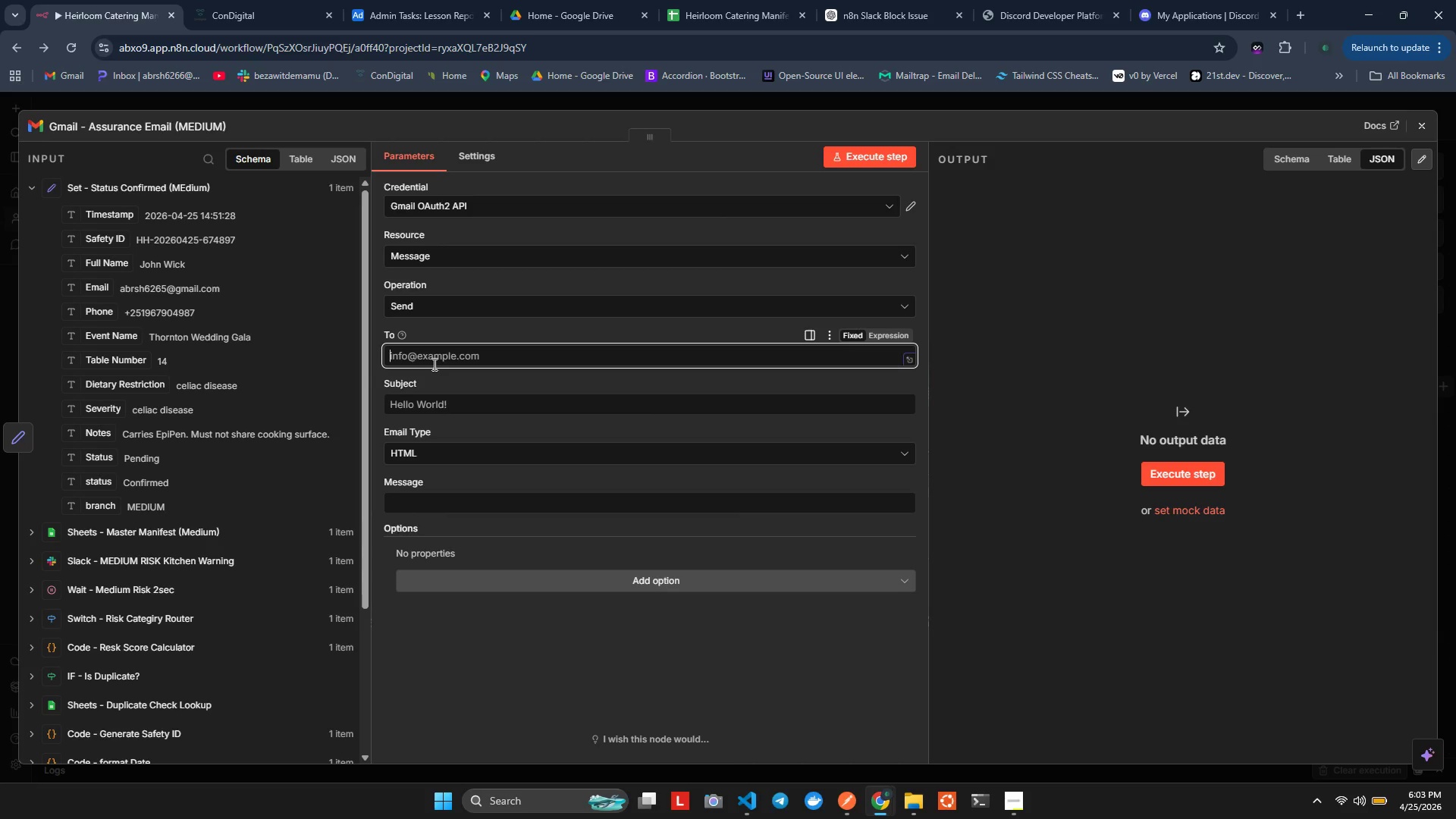 
key(Equal)
 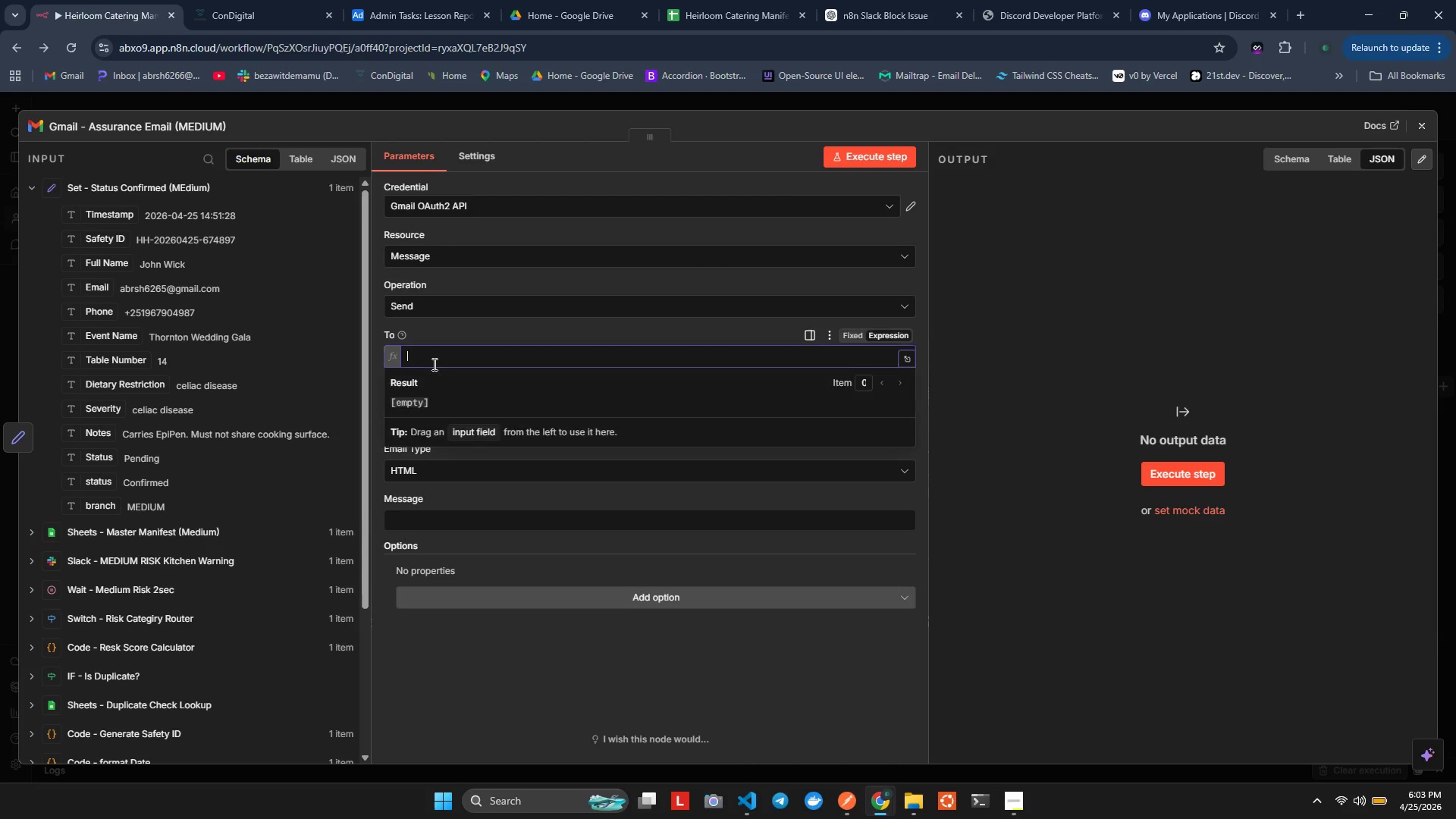 
key(Shift+BracketLeft)
 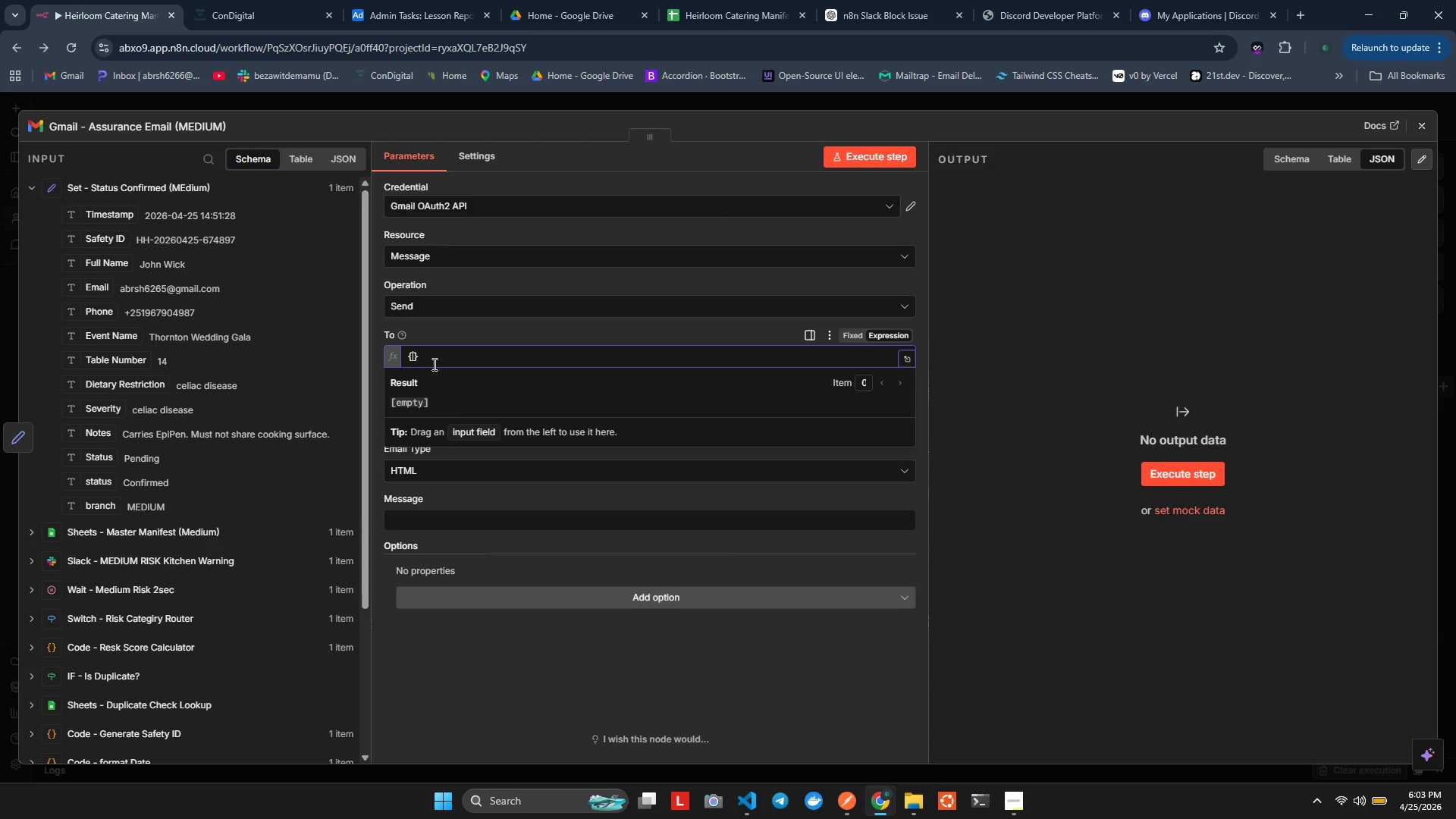 
key(Shift+BracketLeft)
 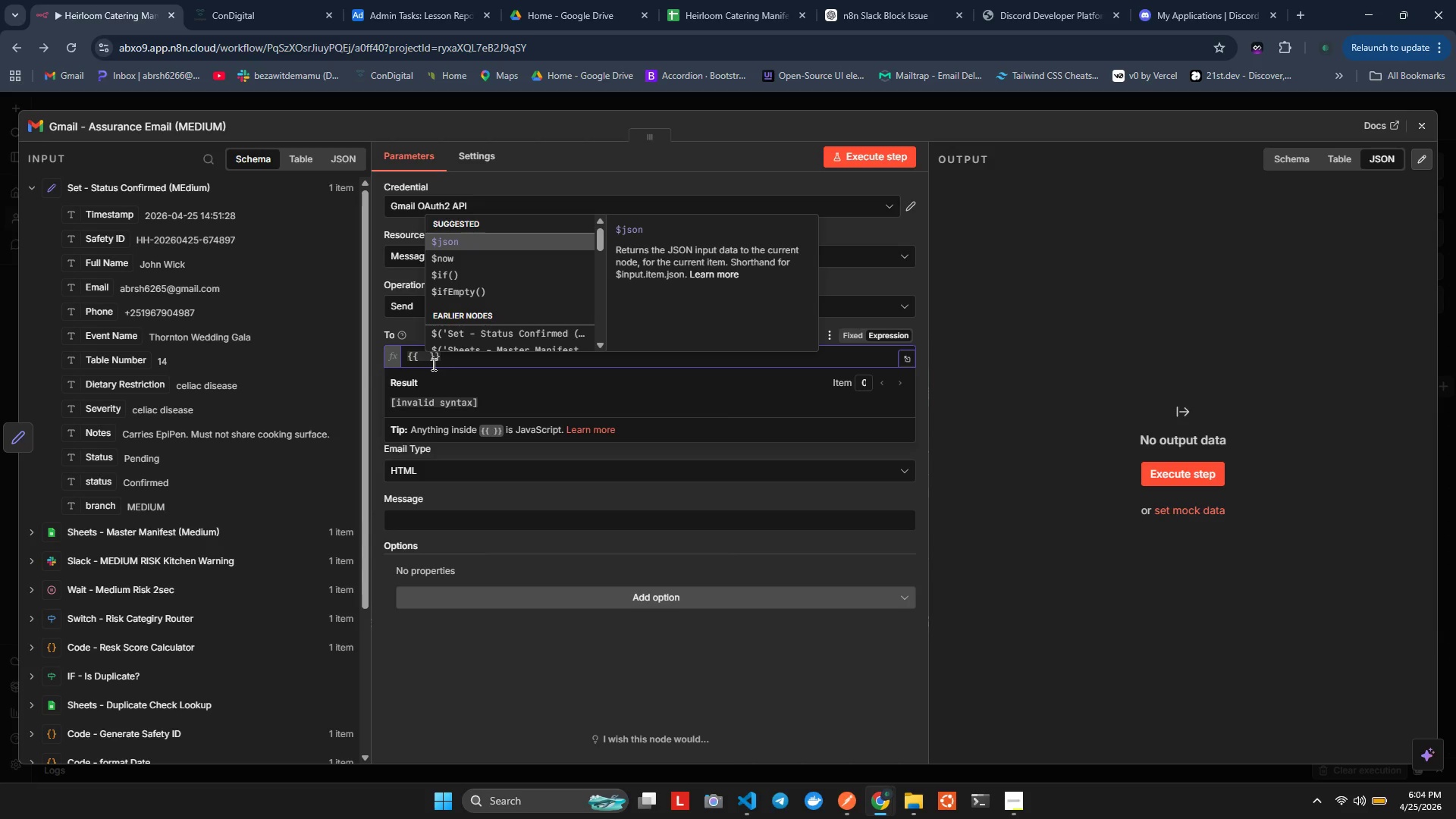 
key(Enter)
 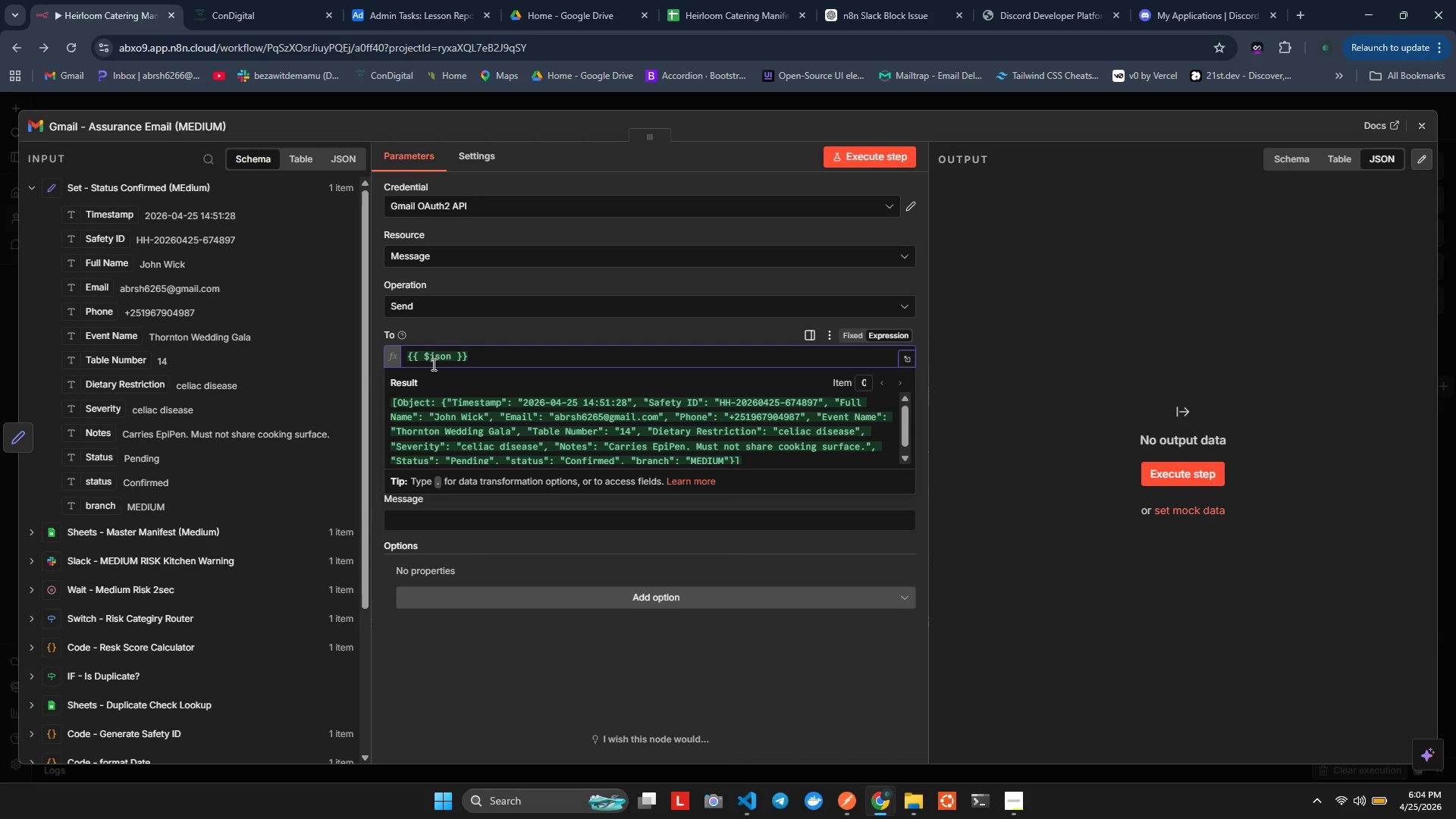 
key(Period)
 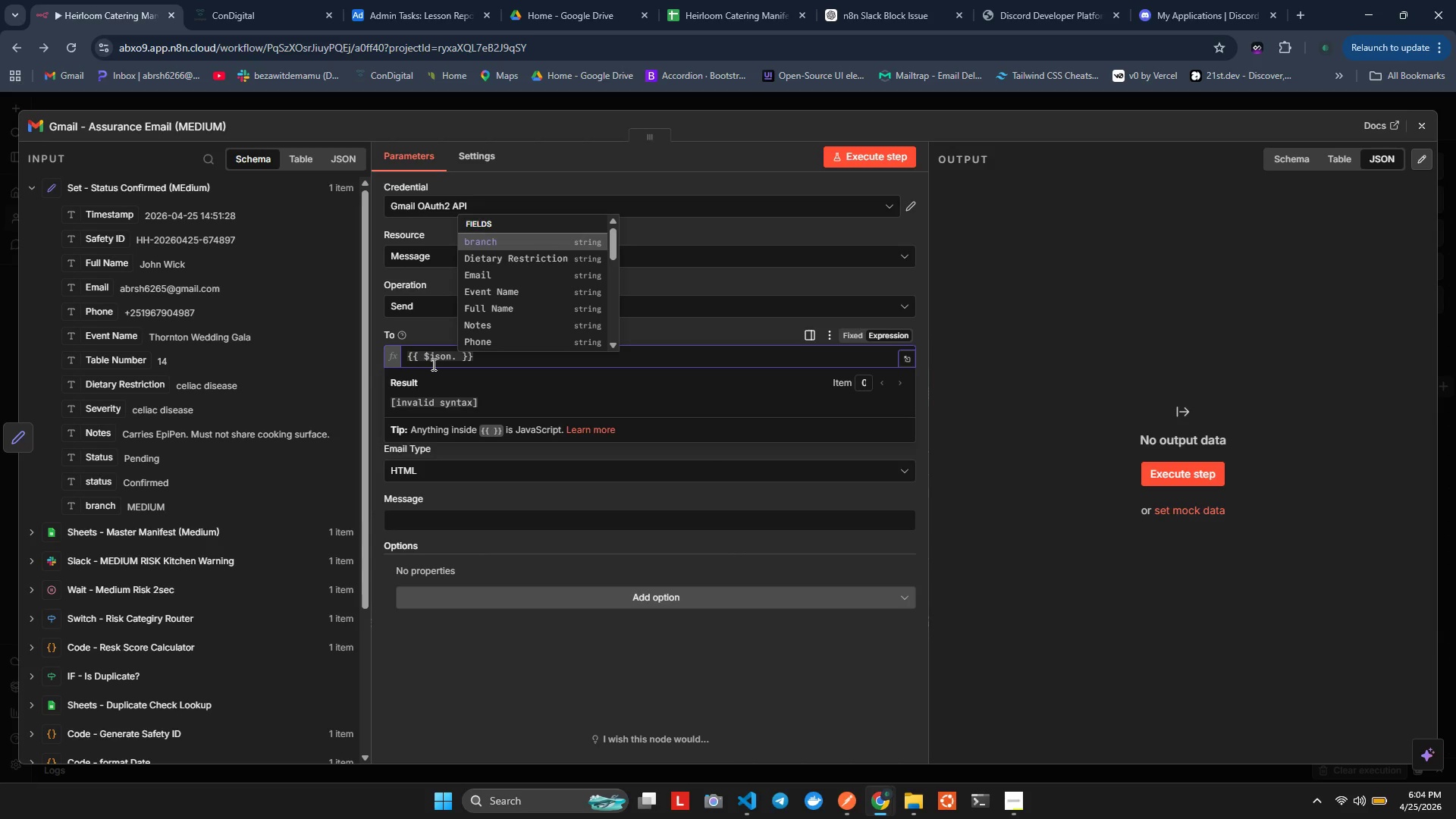 
key(ArrowDown)
 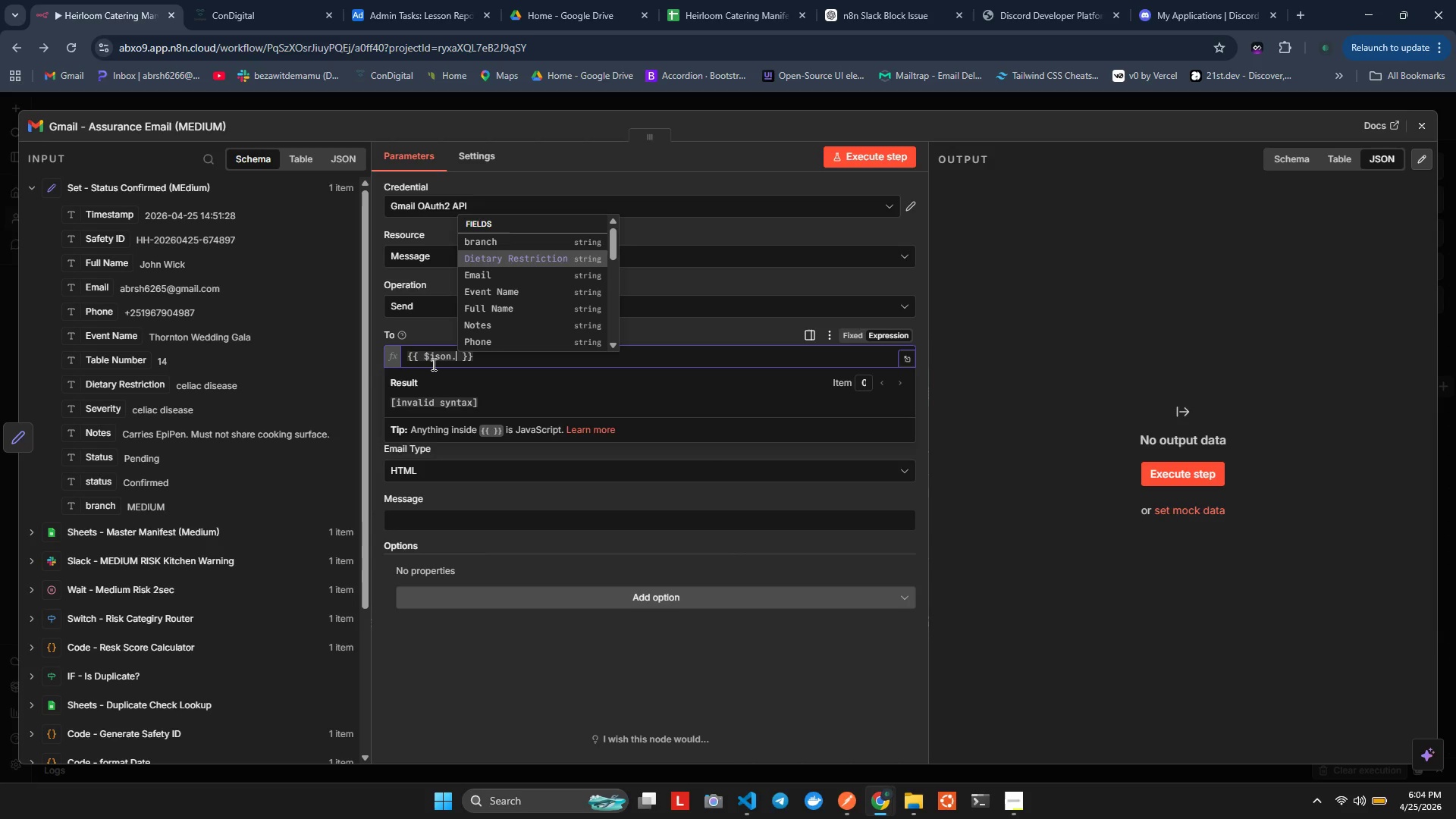 
key(ArrowDown)
 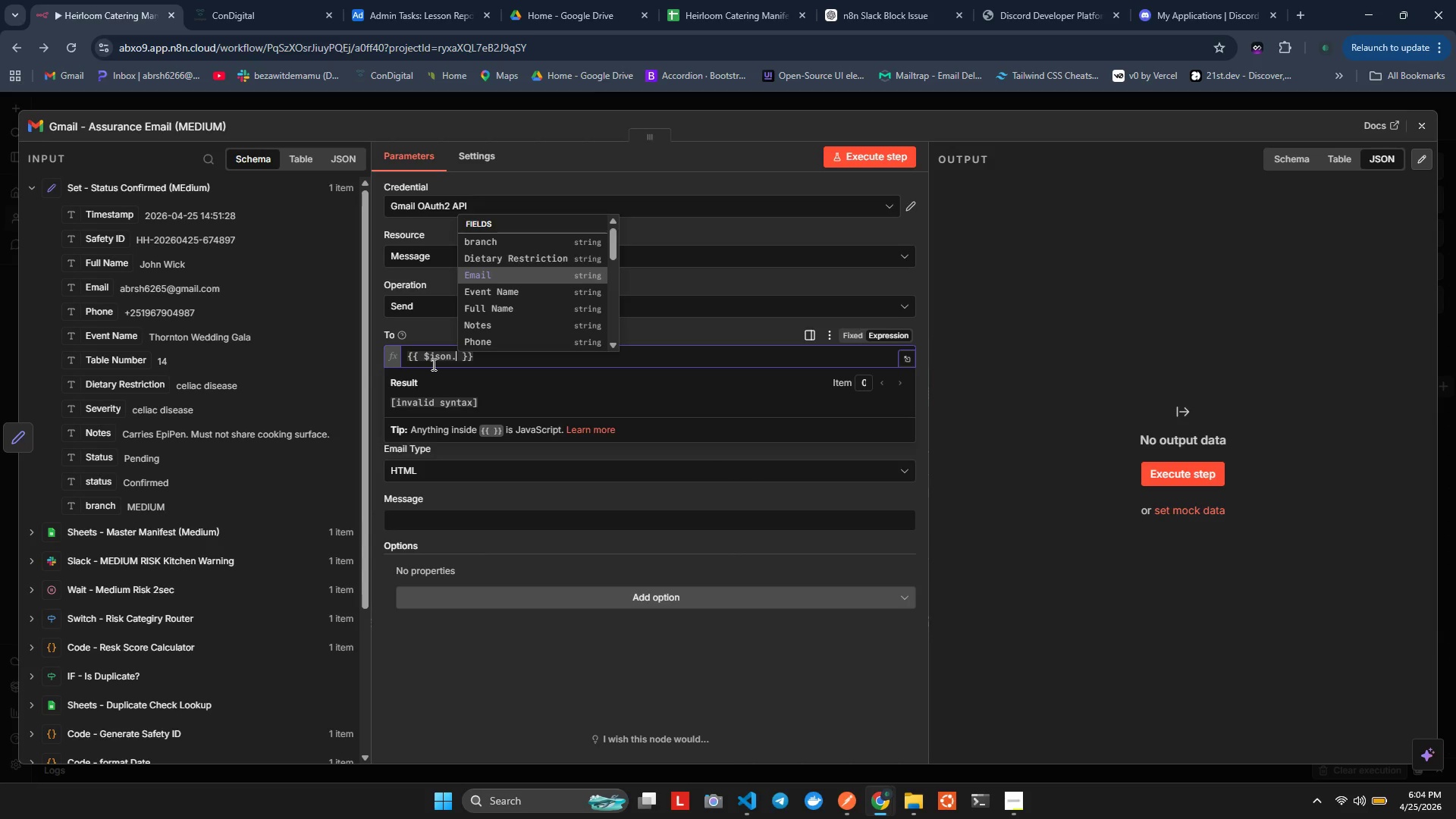 
key(Enter)
 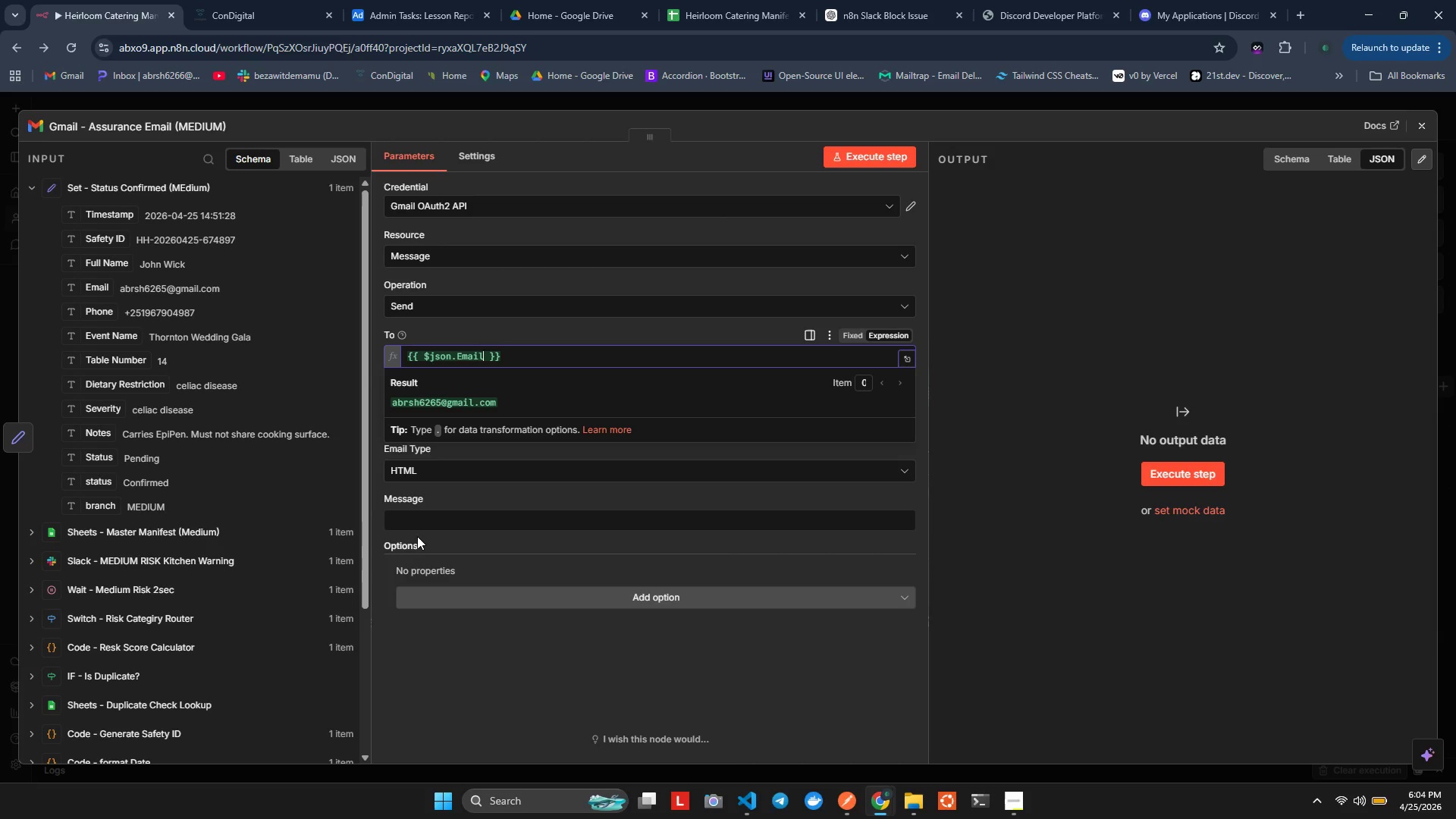 
left_click([482, 489])
 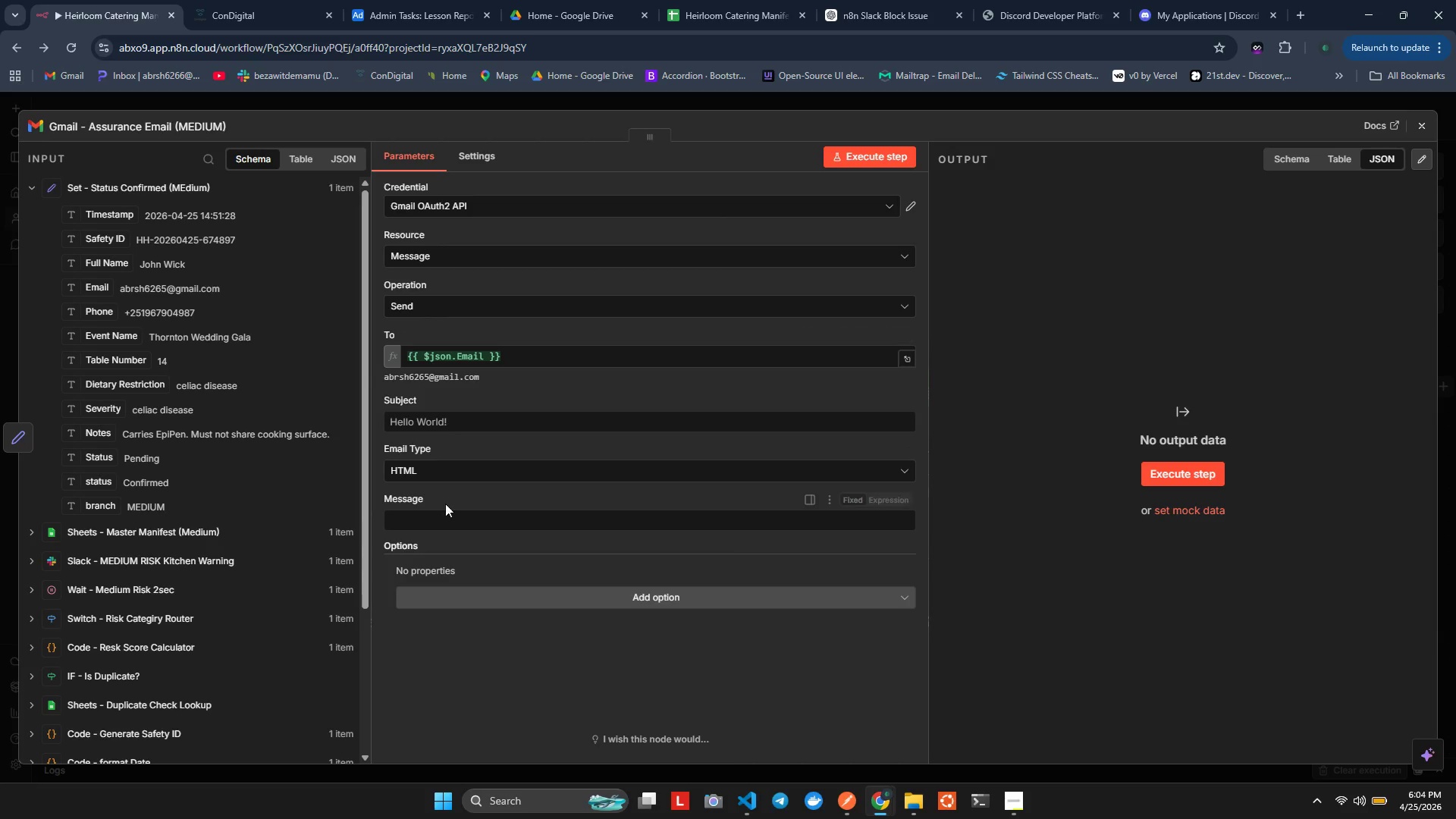 
left_click([435, 526])
 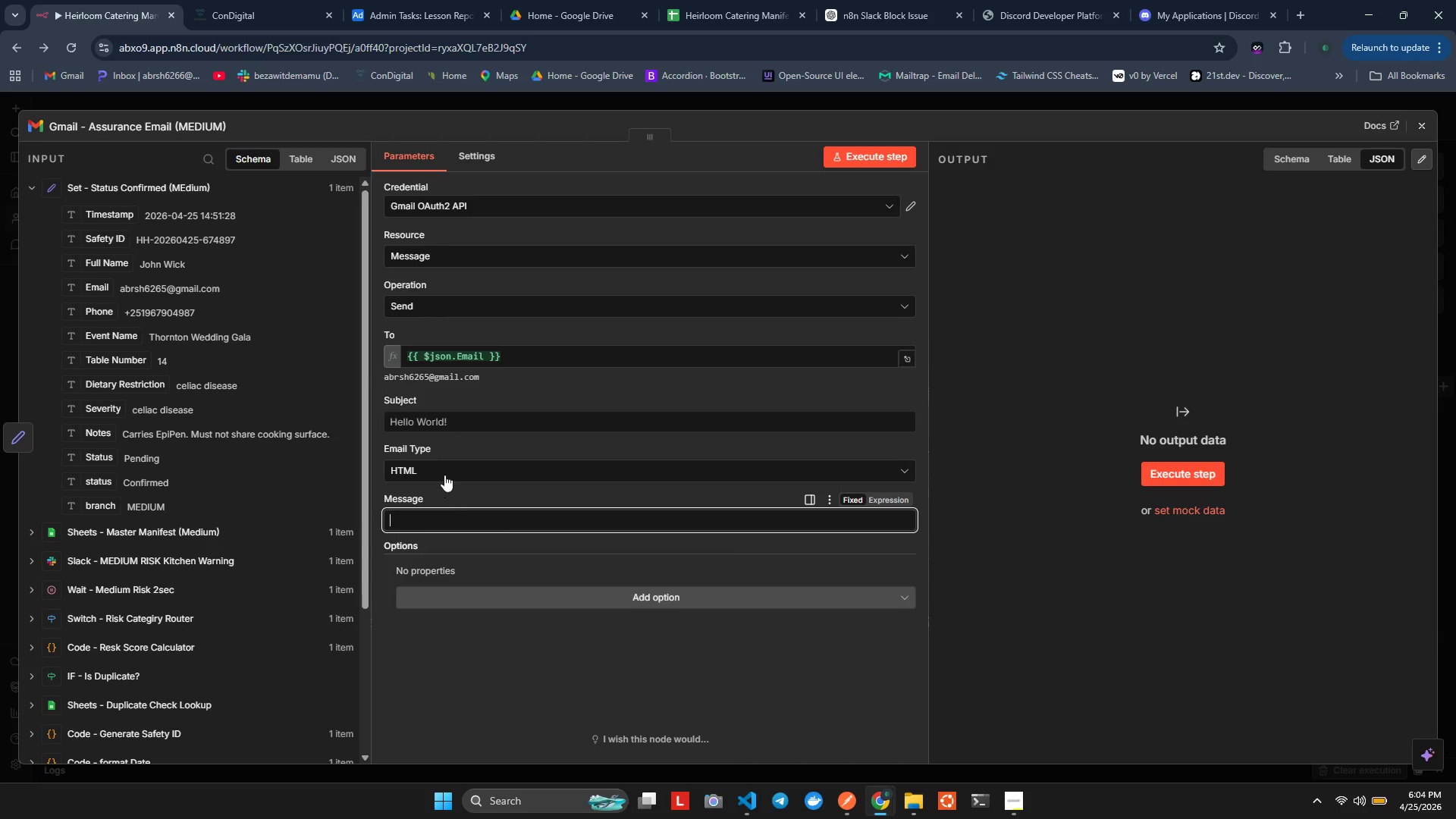 
left_click([440, 430])
 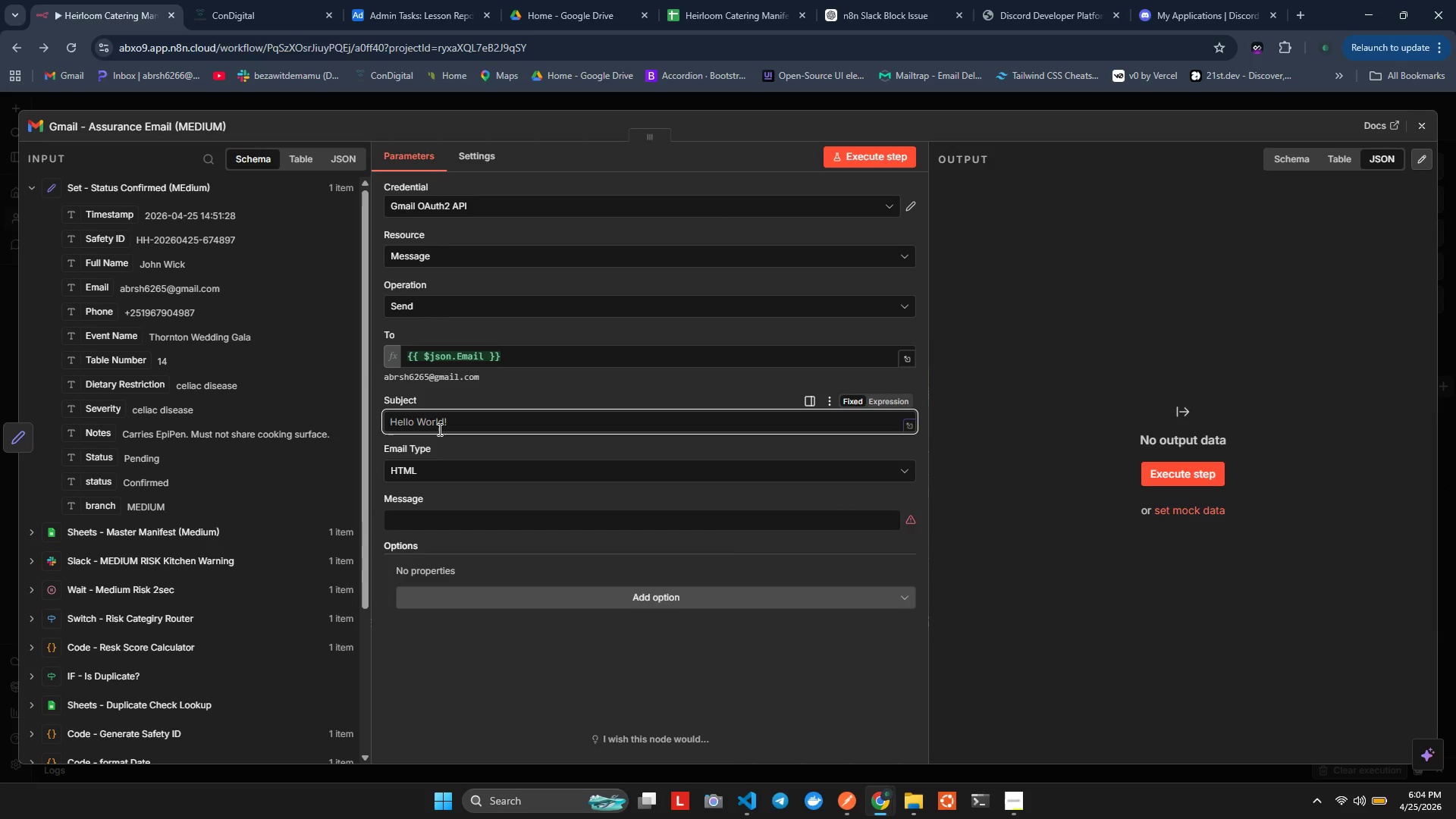 
type(Your Dietry Safty Reqest Has Been Confirmed - Heirloom & Hea;th)
 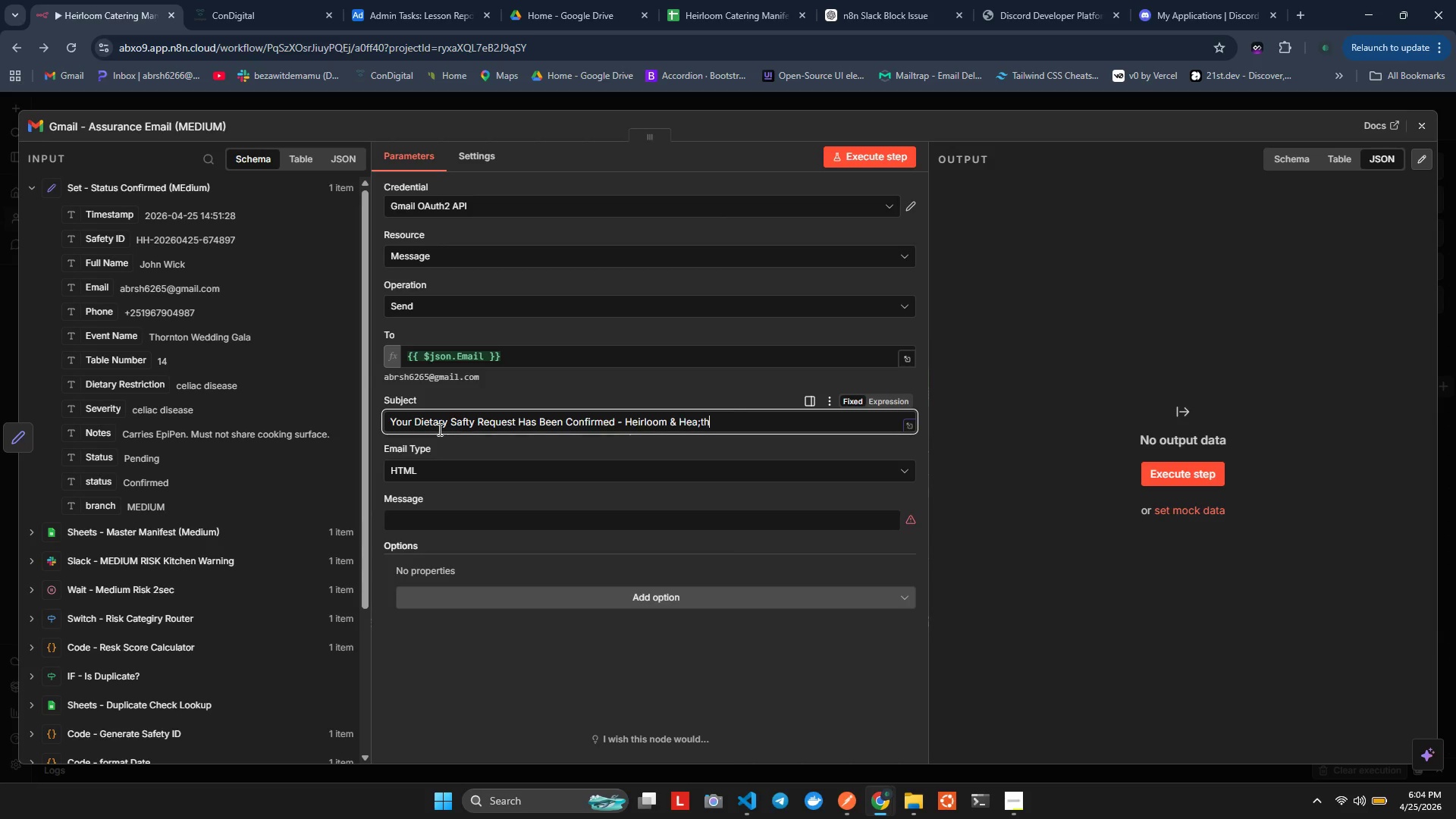 
key(Backspace)
key(Backspace)
key(Backspace)
type(lth)
 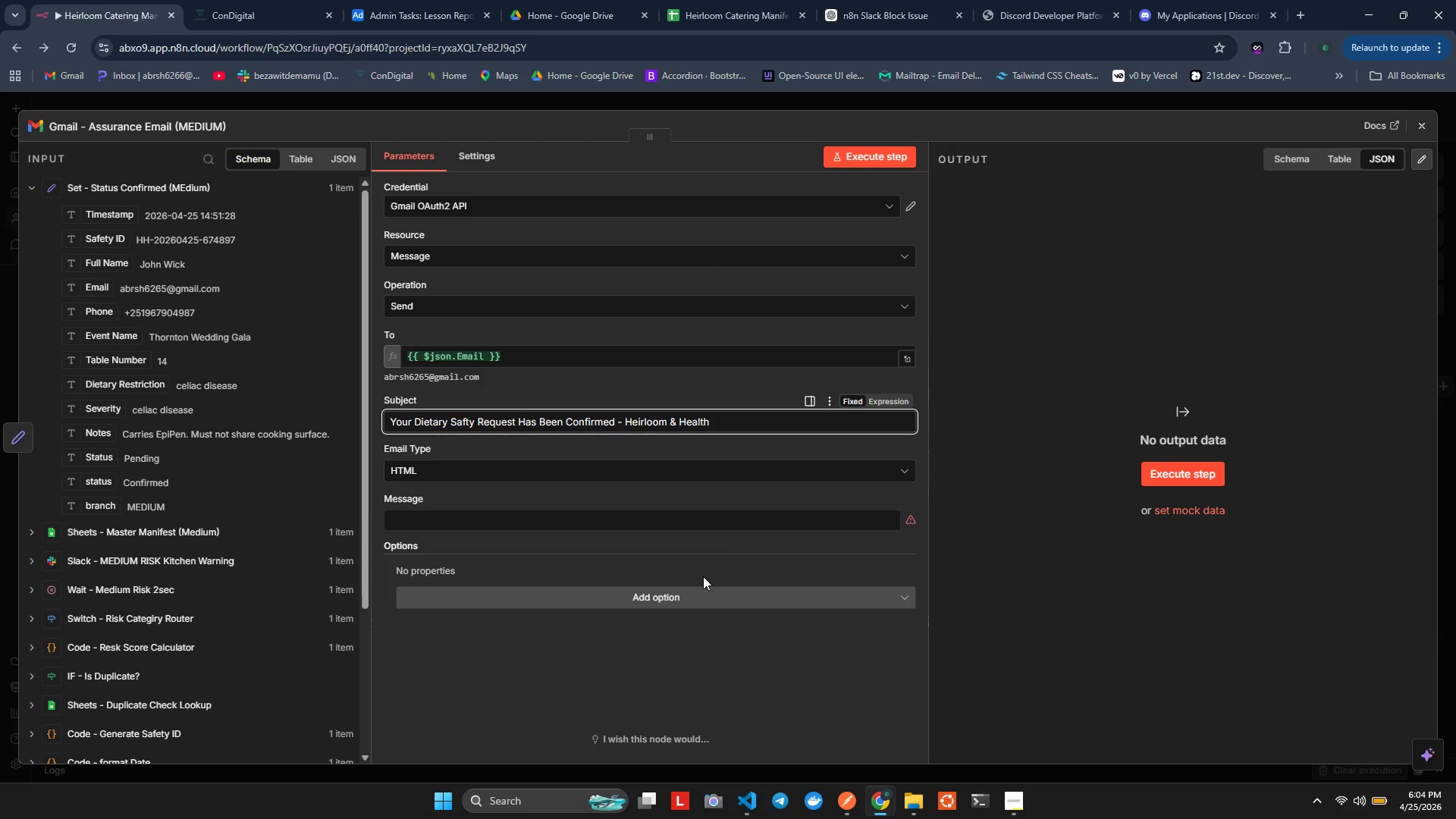 
left_click([495, 515])
 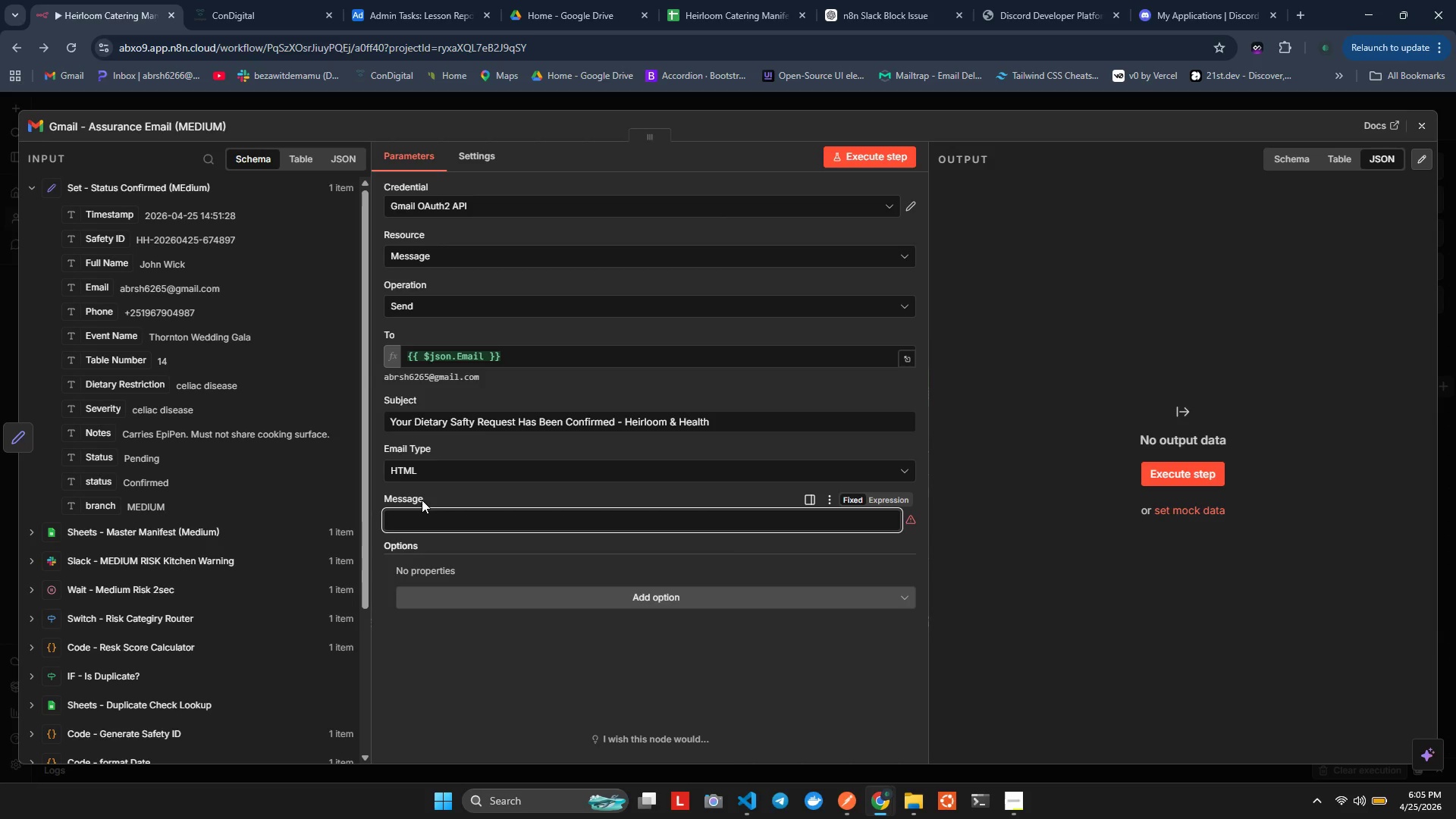 
wait(24.59)
 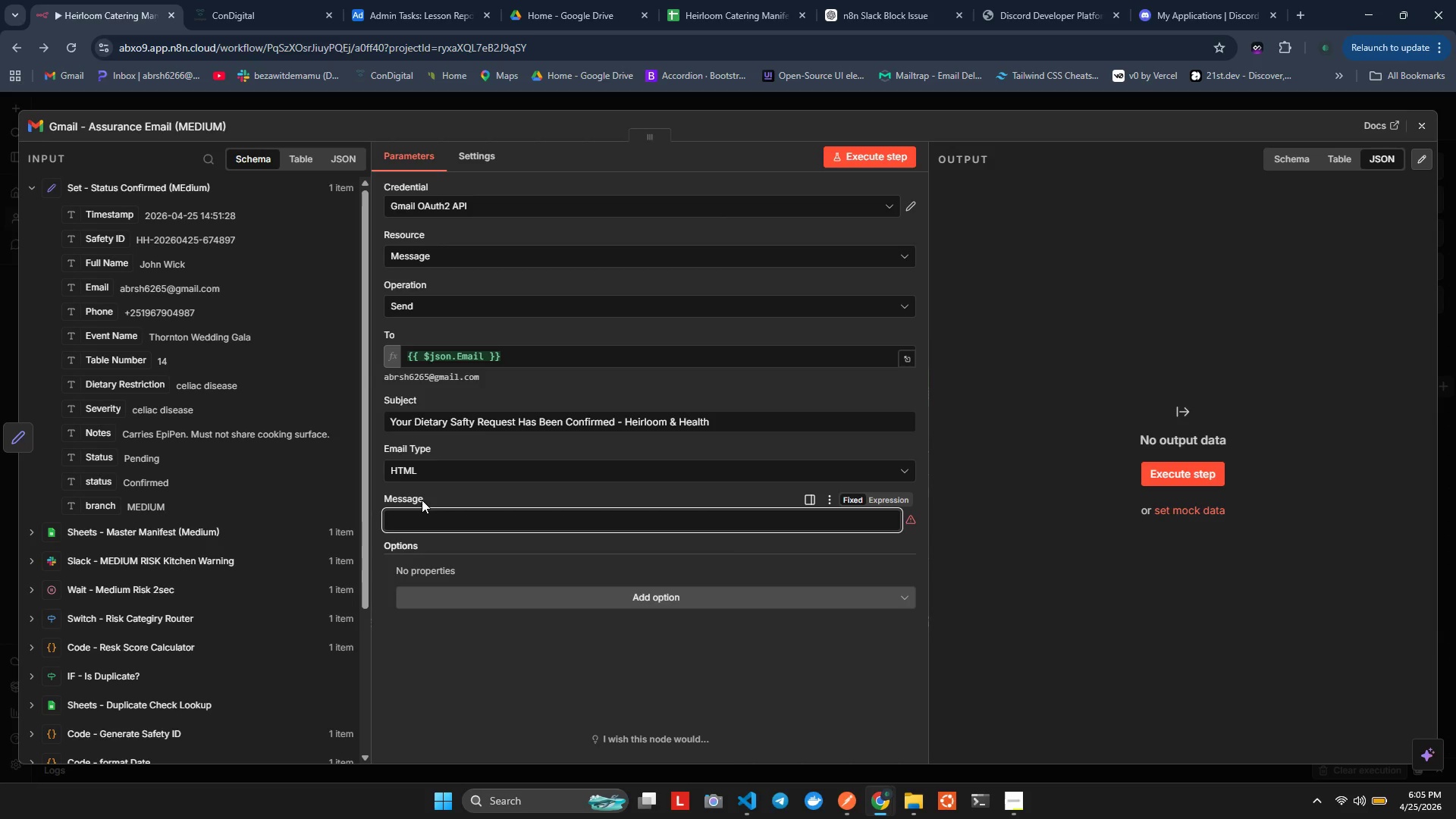 
left_click([1425, 118])
 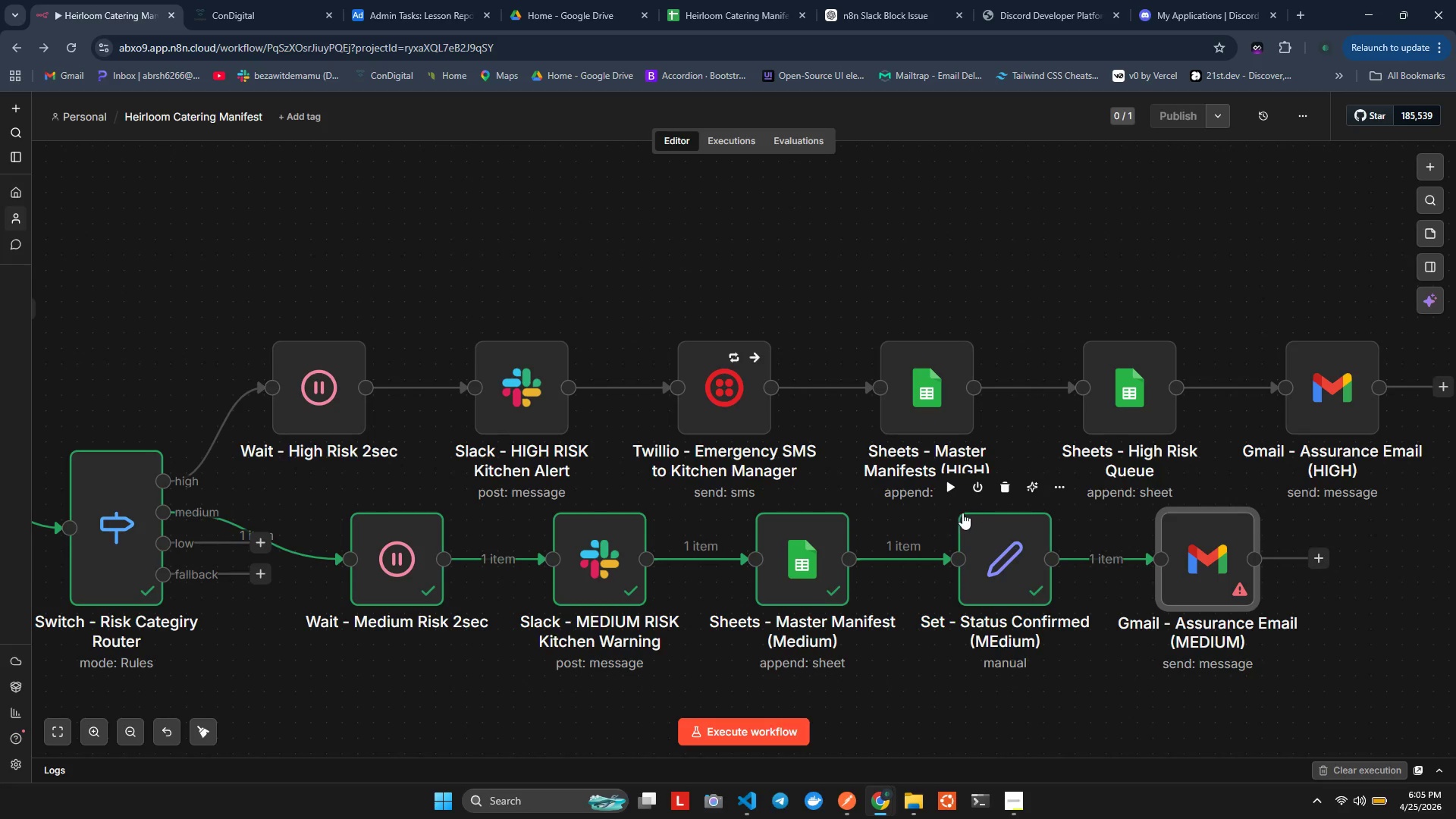 
hold_key(key=ShiftLeft, duration=1.48)
scroll: coordinate [899, 507], scroll_direction: down, amount: 8.0
 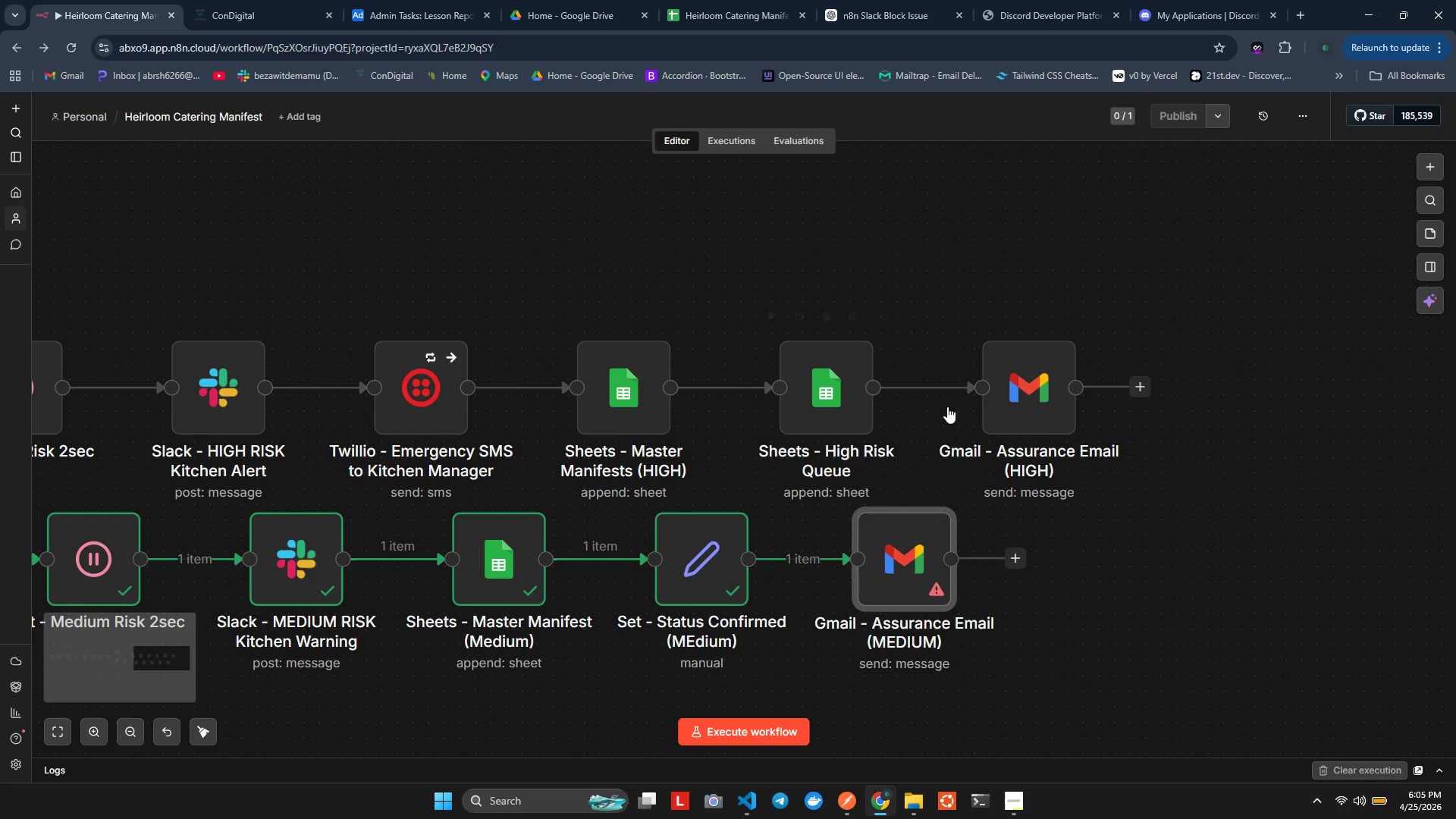 
double_click([1018, 391])
 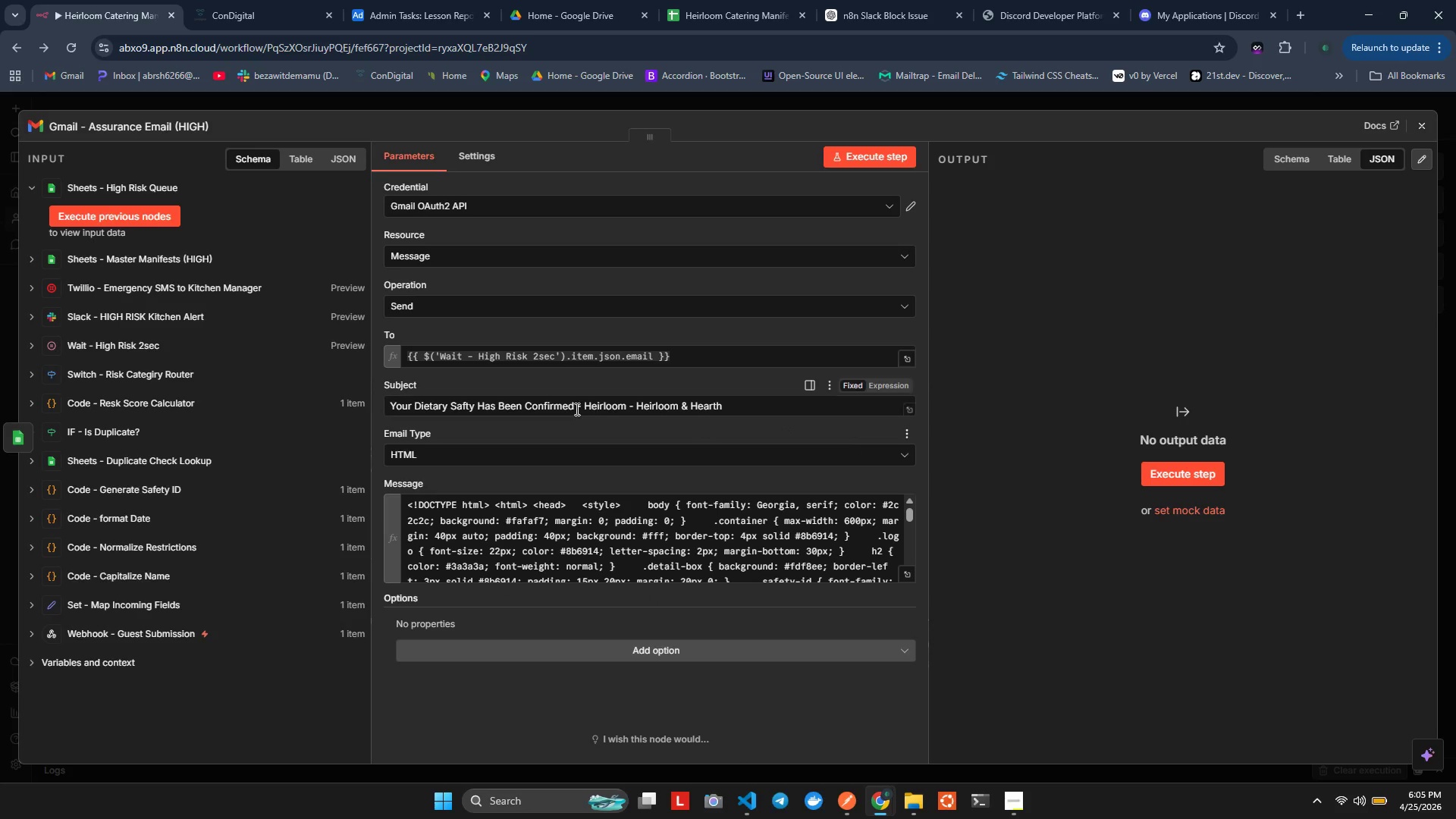 
scroll: coordinate [543, 478], scroll_direction: down, amount: 1.0
 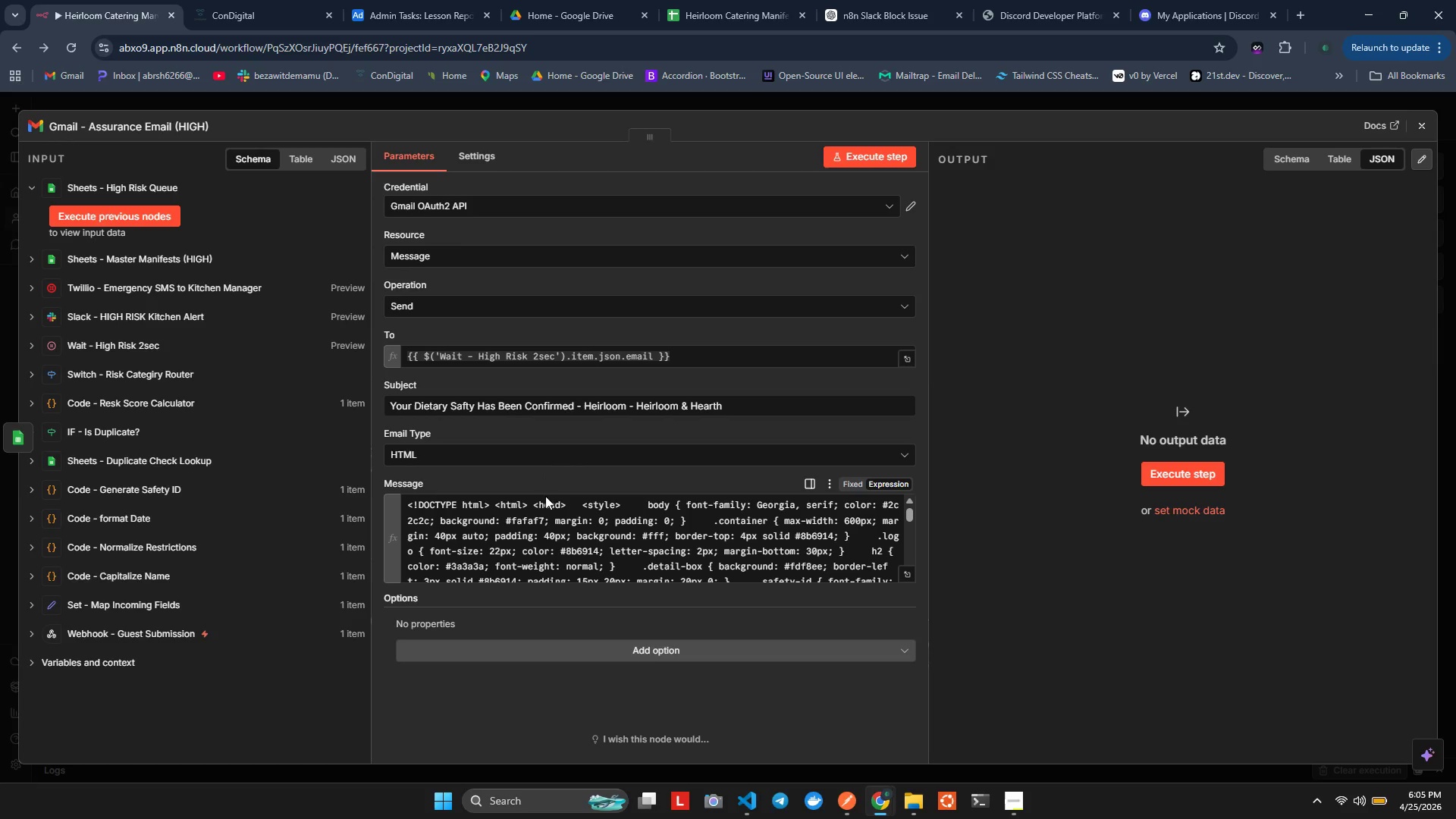 
double_click([556, 516])
 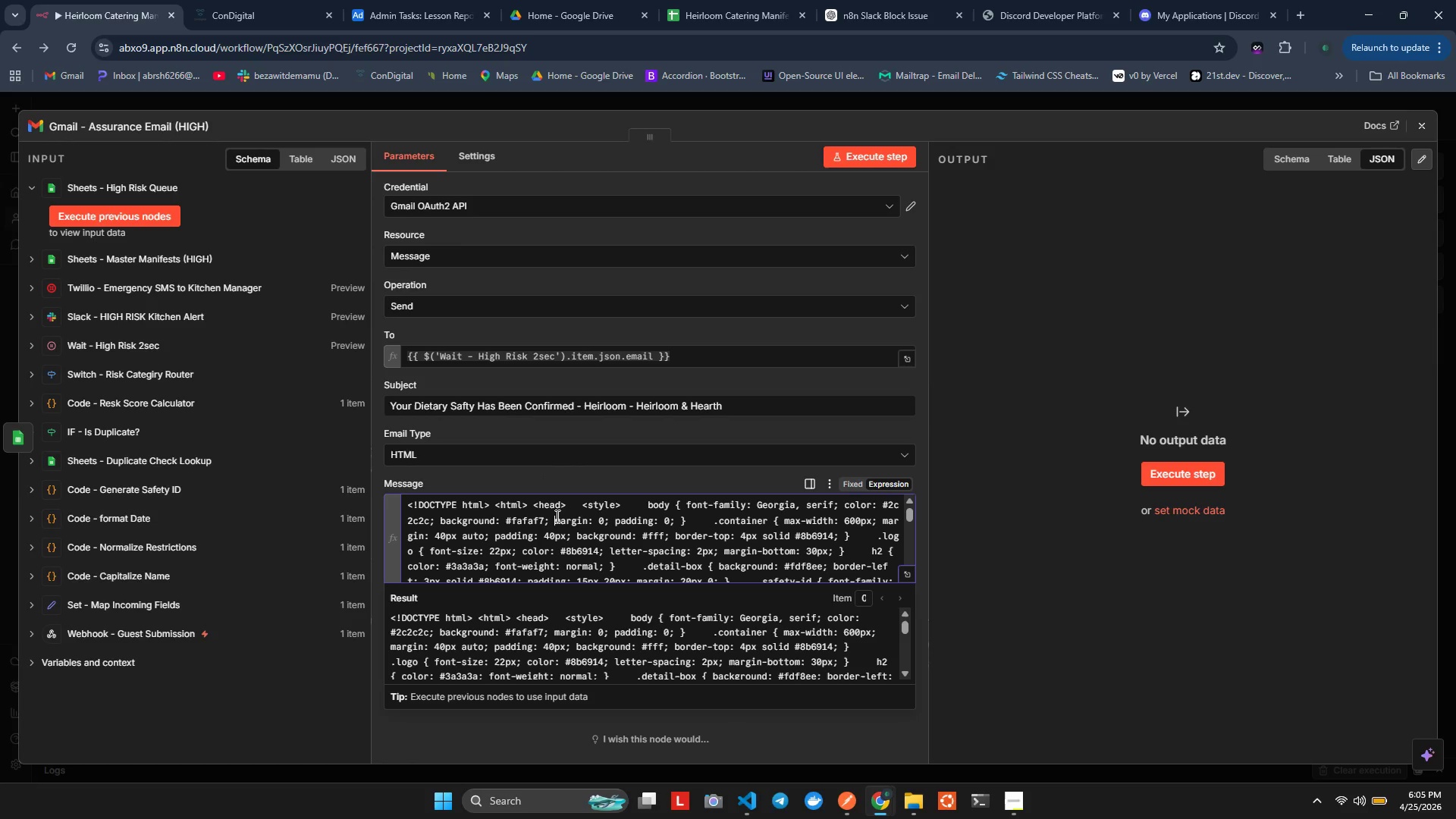 
key(Control+A)
 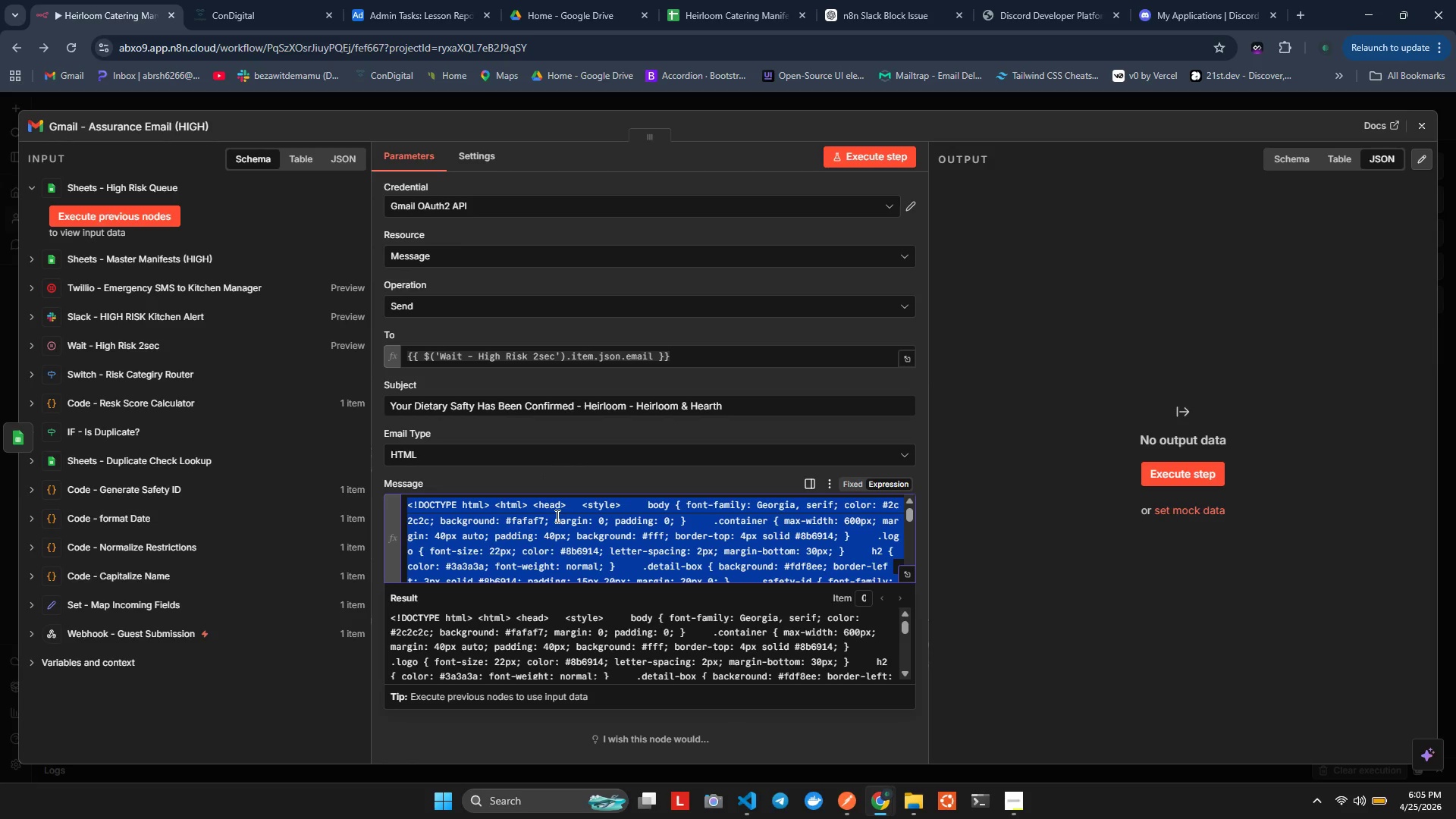 
key(Control+X)
 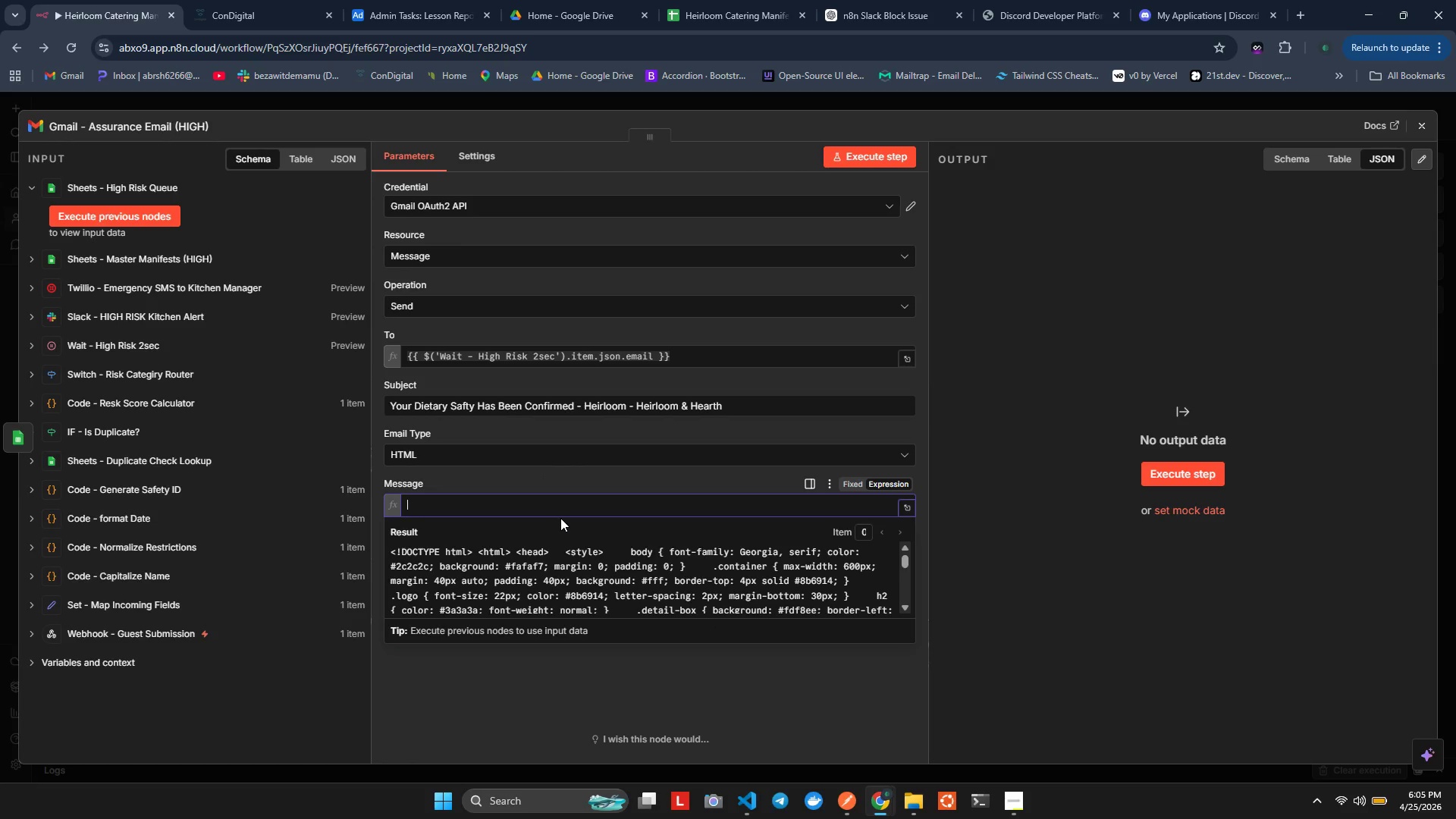 
key(Control+Z)
 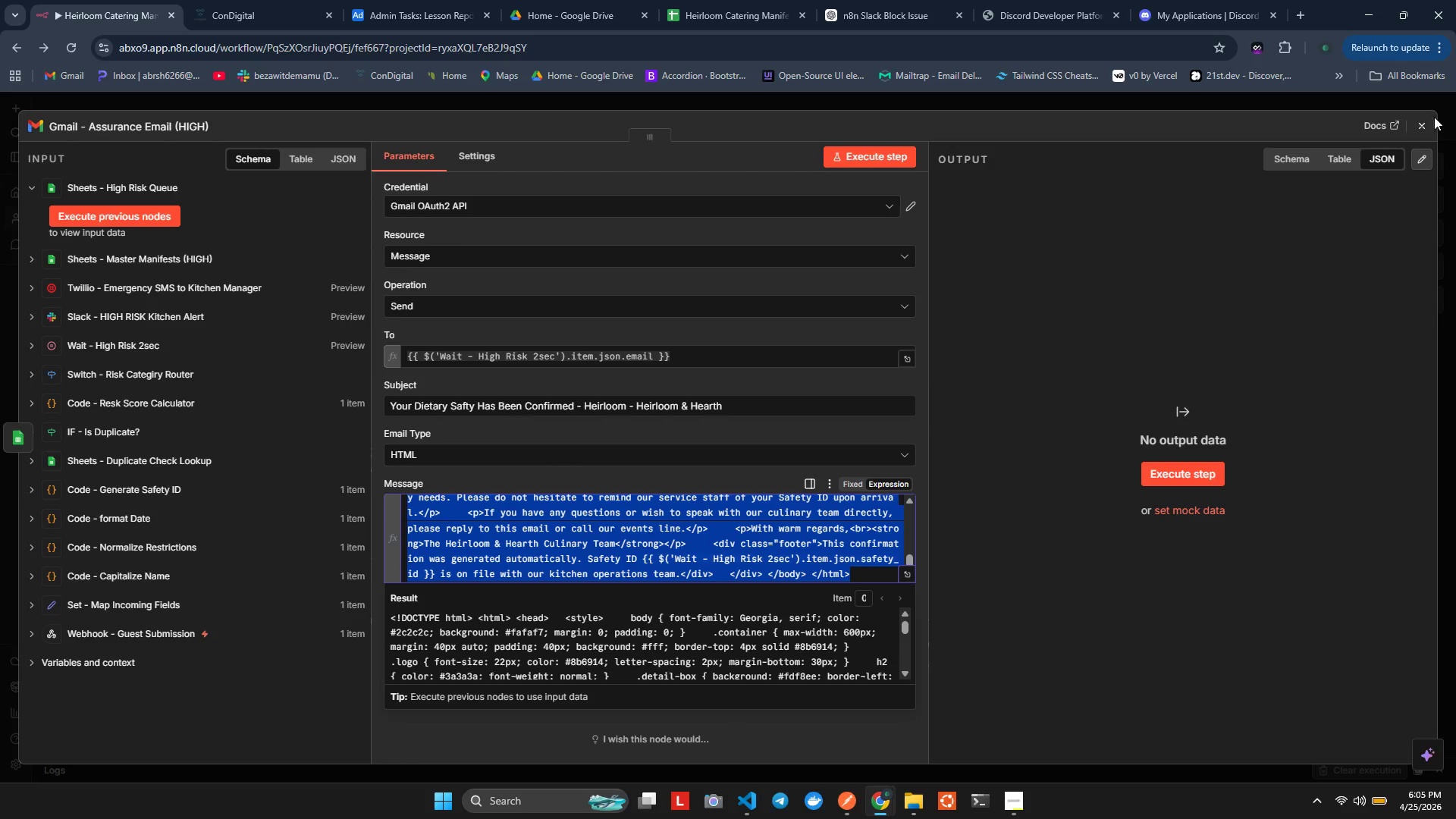 
left_click([1429, 122])
 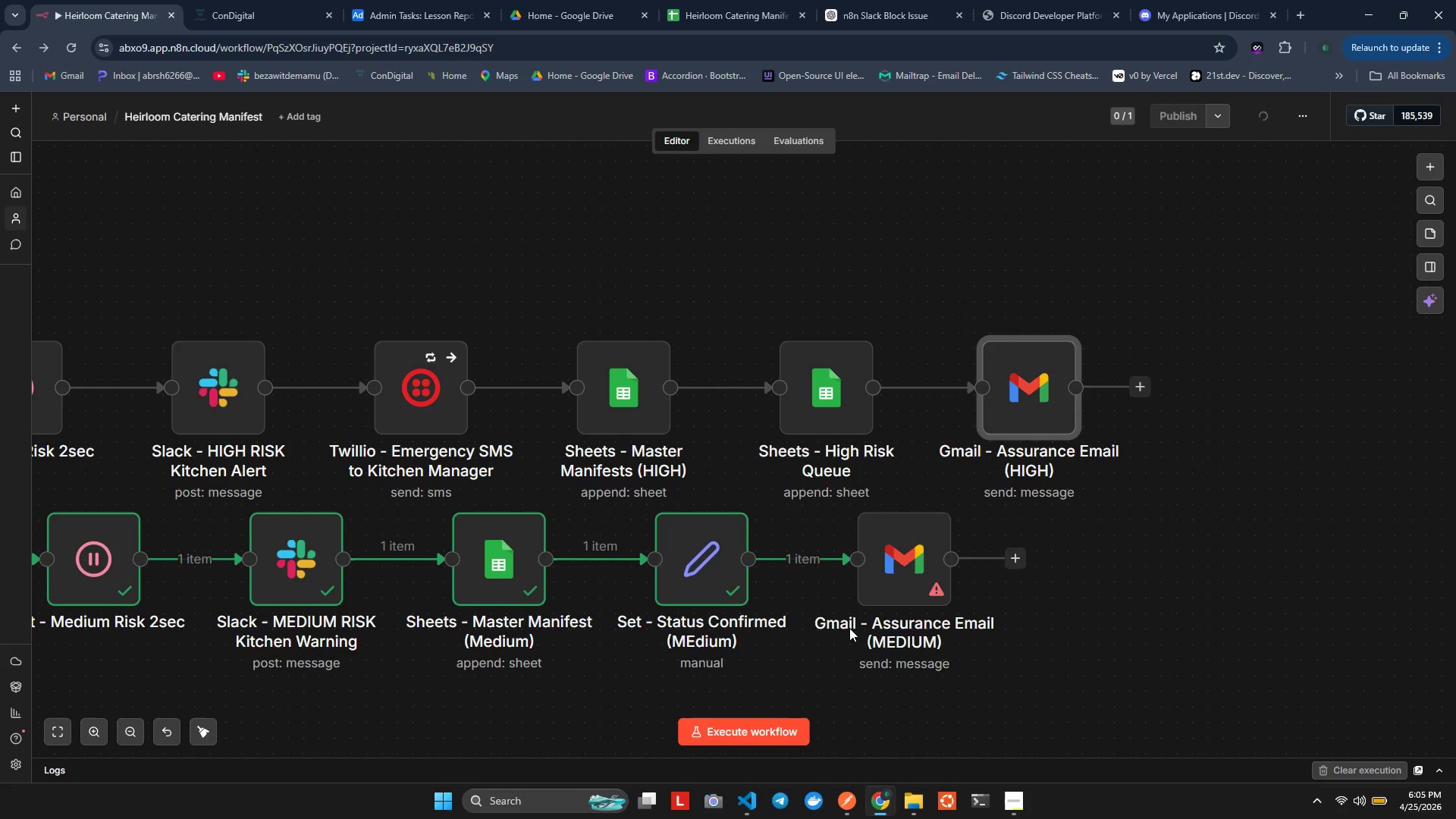 
double_click([902, 561])
 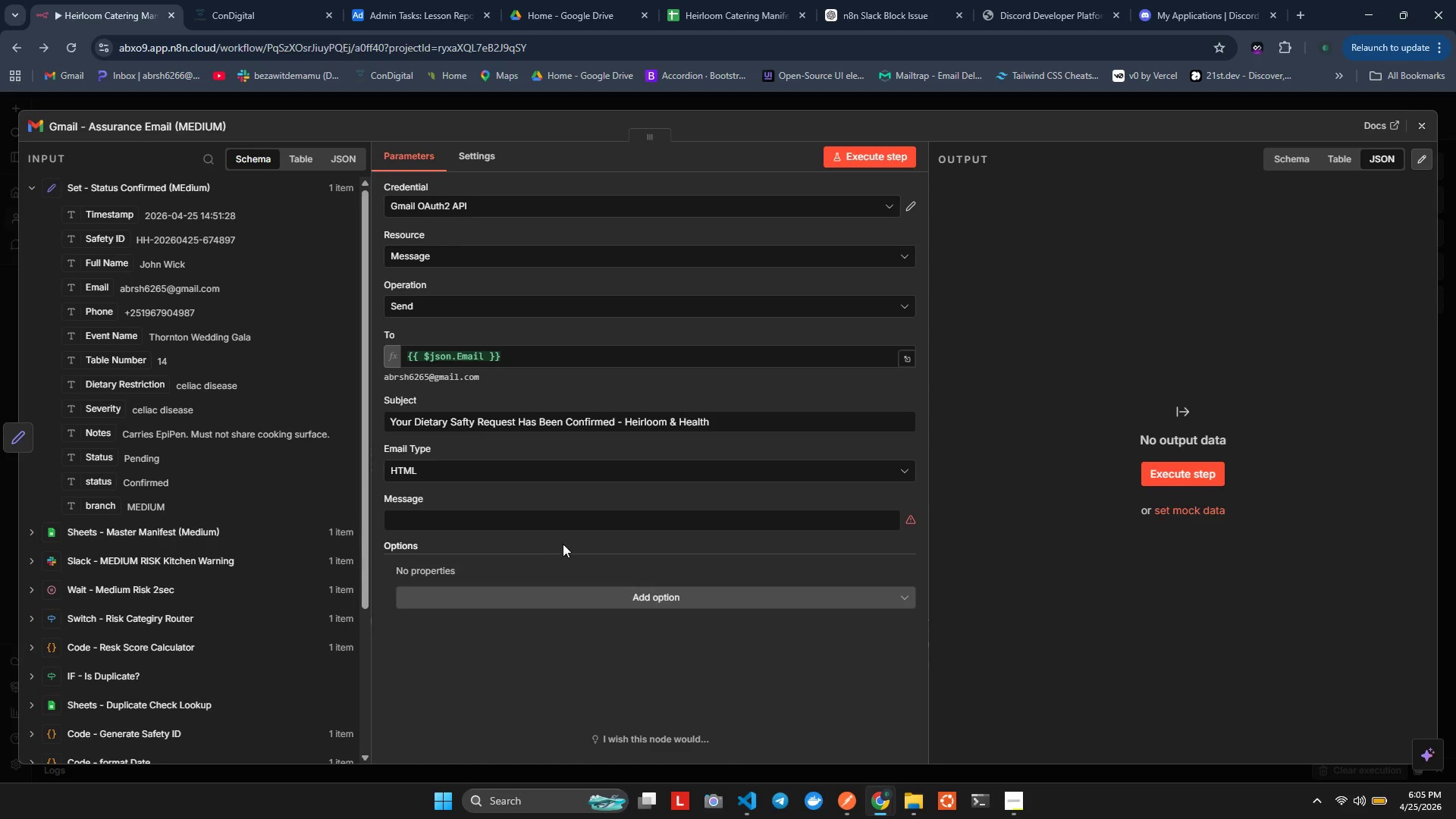 
left_click([482, 526])
 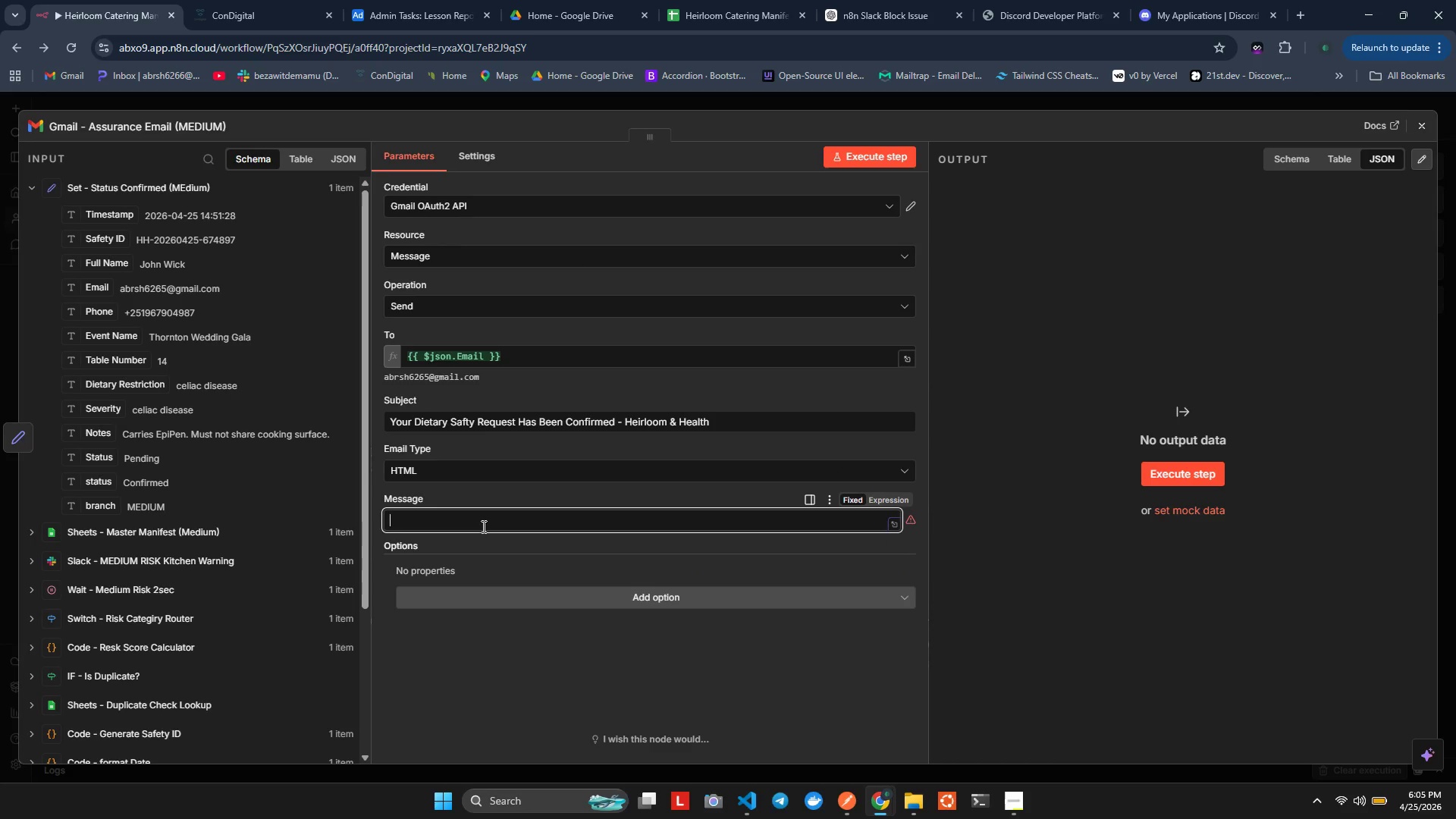 
key(Control+V)
 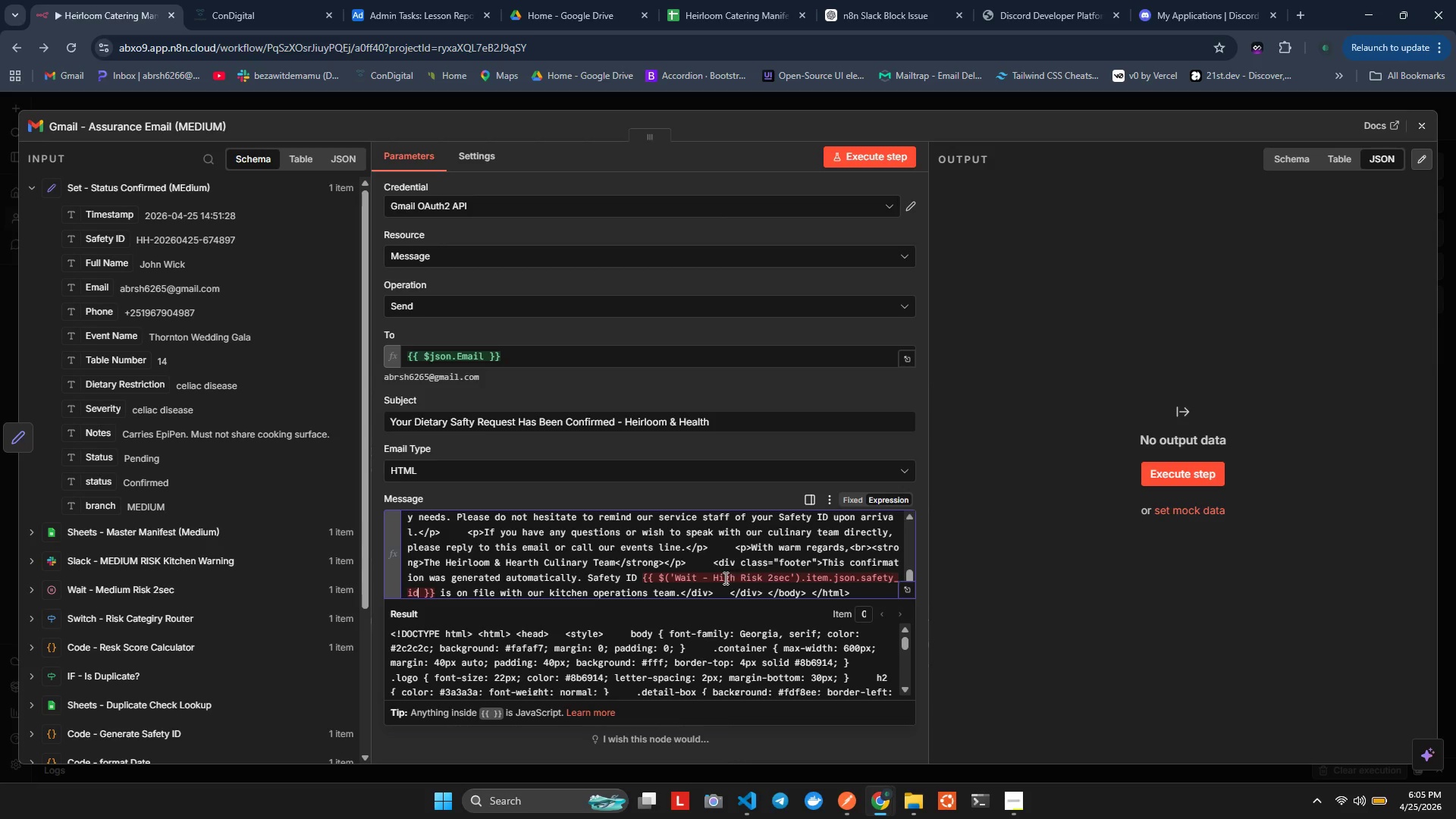 
left_click_drag(start_coordinate=[709, 578], to_coordinate=[718, 576])
 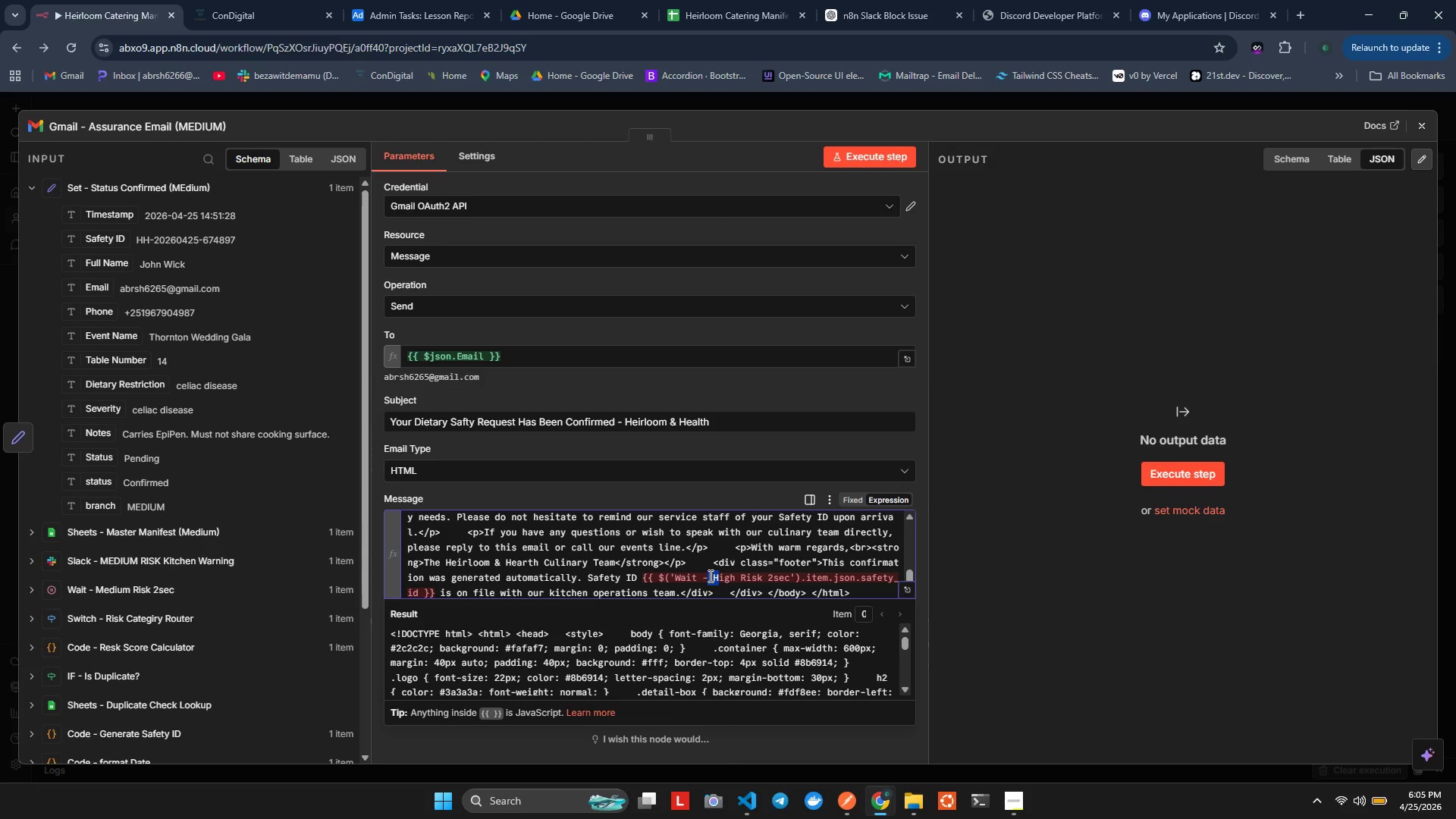 
left_click([709, 576])
 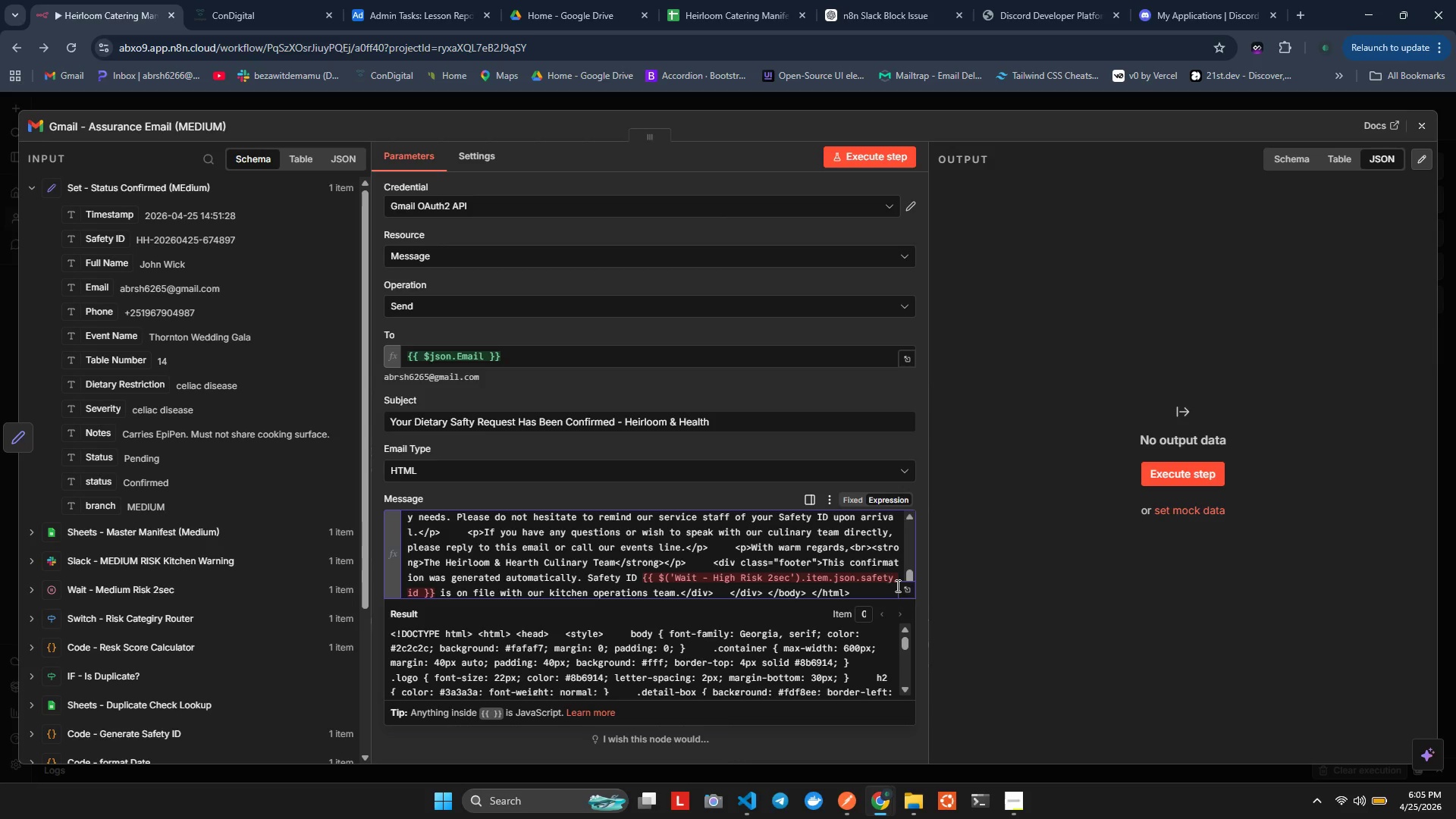 
left_click([906, 585])
 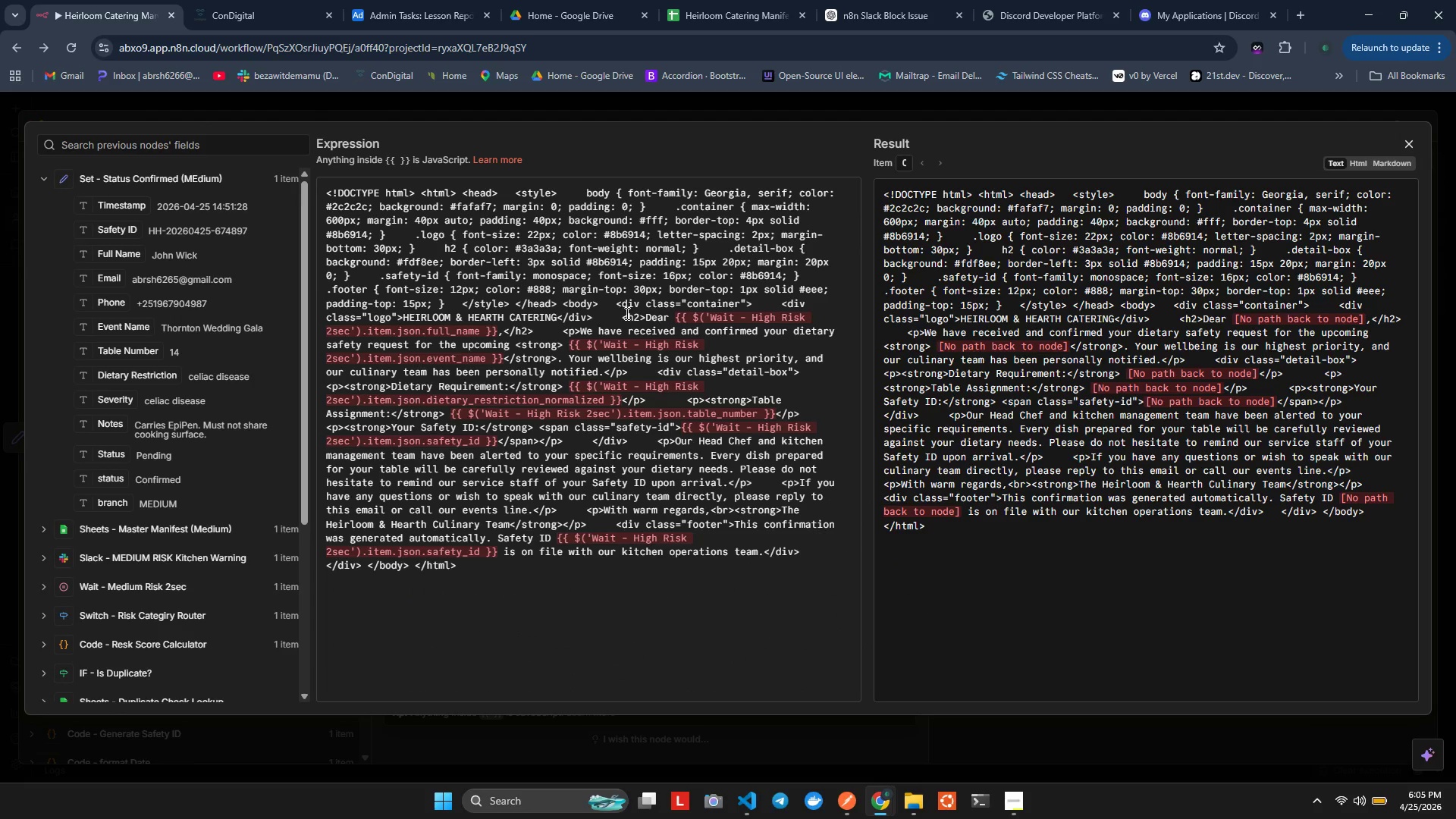 
wait(5.2)
 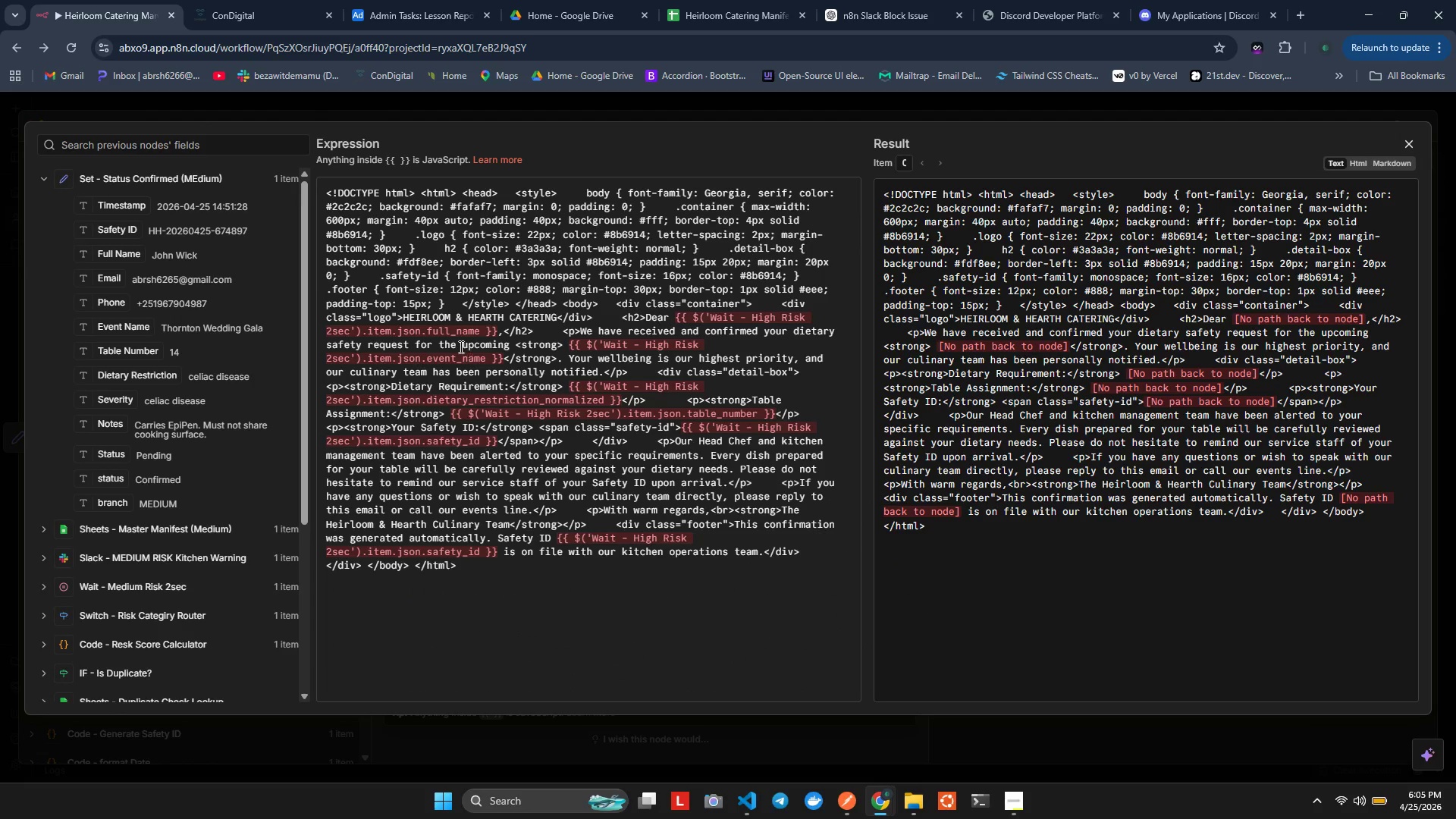 
left_click_drag(start_coordinate=[711, 318], to_coordinate=[795, 314])
 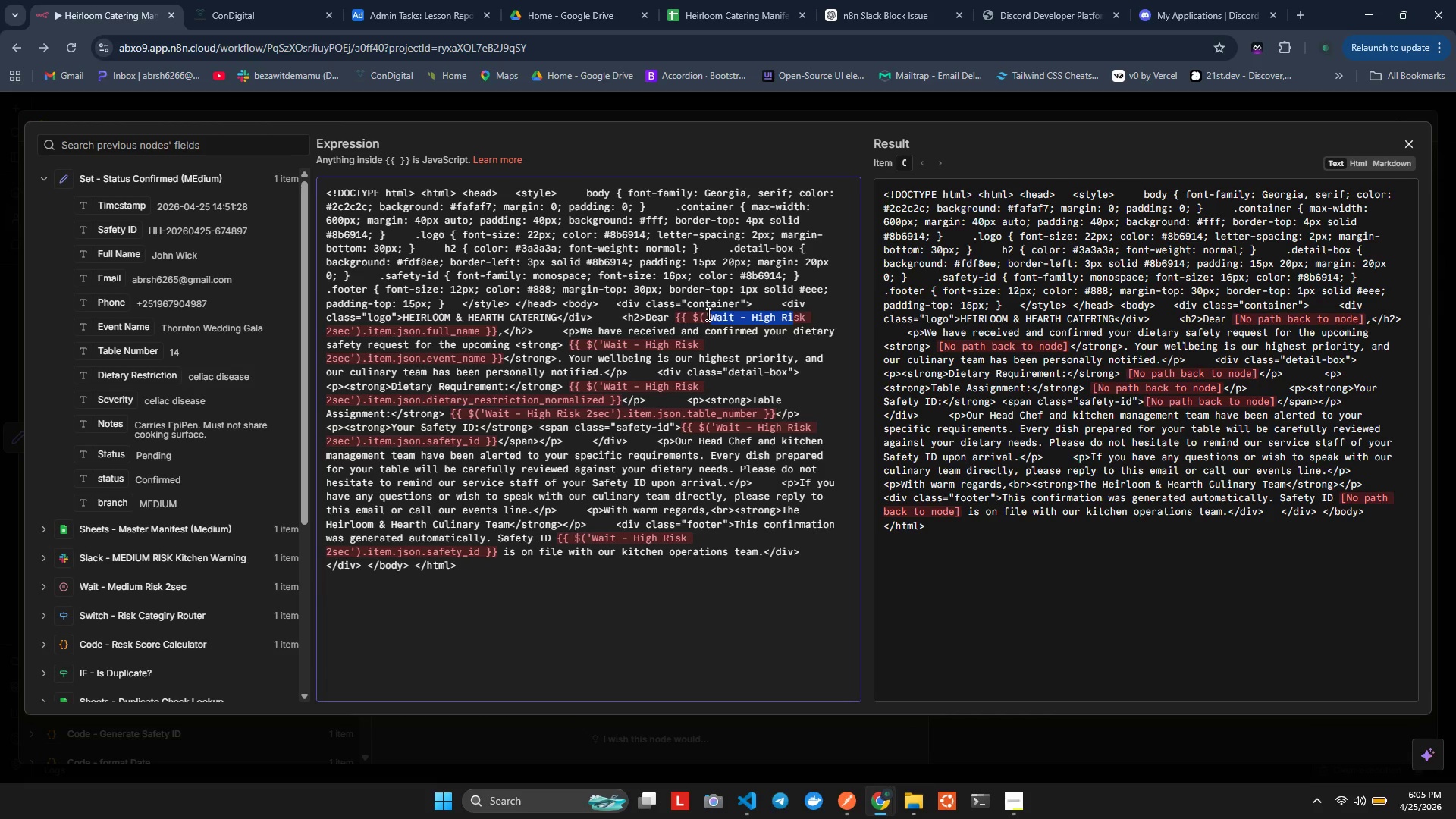 
left_click_drag(start_coordinate=[707, 314], to_coordinate=[736, 314])
 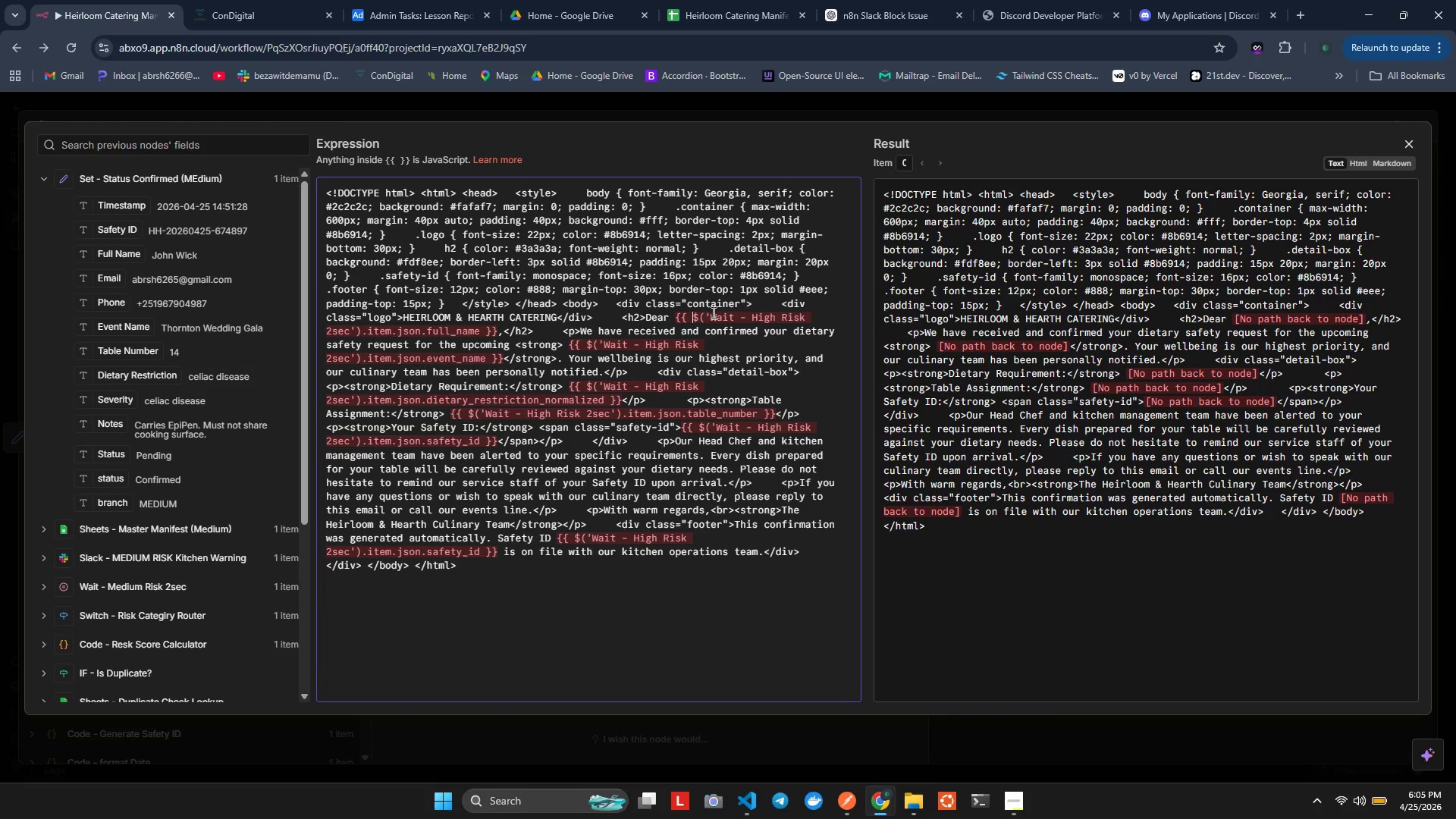 
left_click_drag(start_coordinate=[709, 315], to_coordinate=[353, 334])
 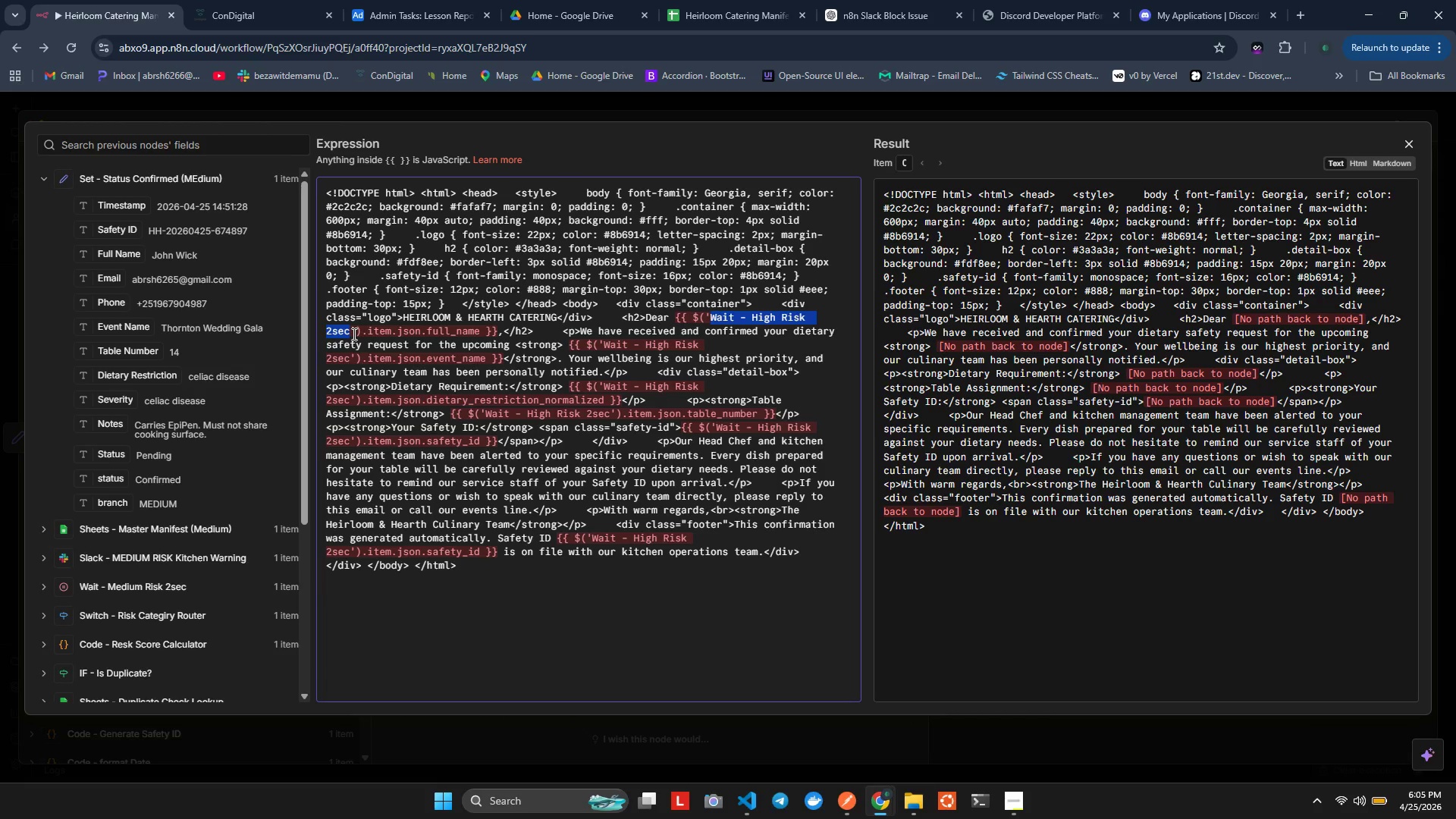 
key(Control+D)
 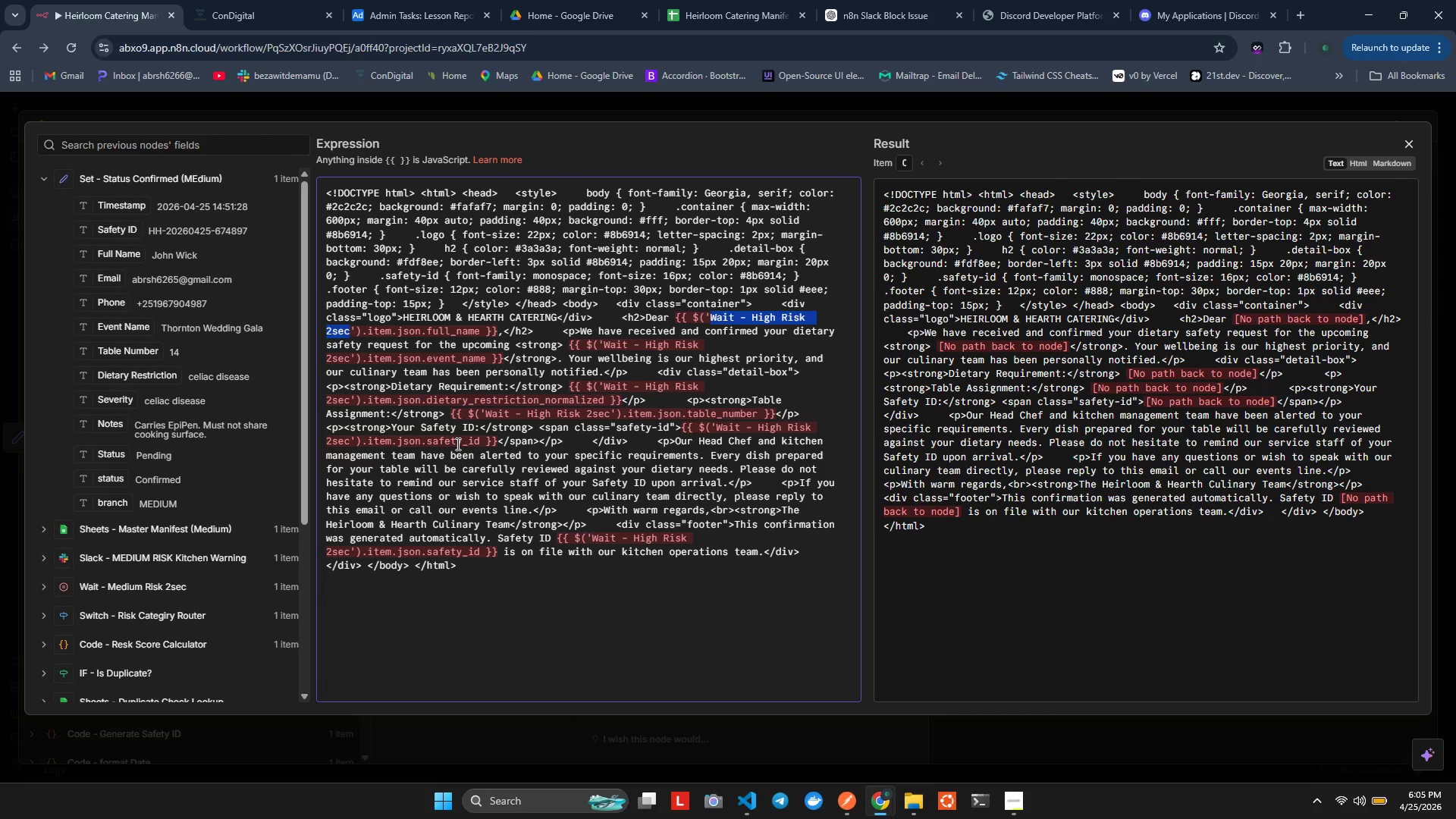 
key(ArrowRight)
 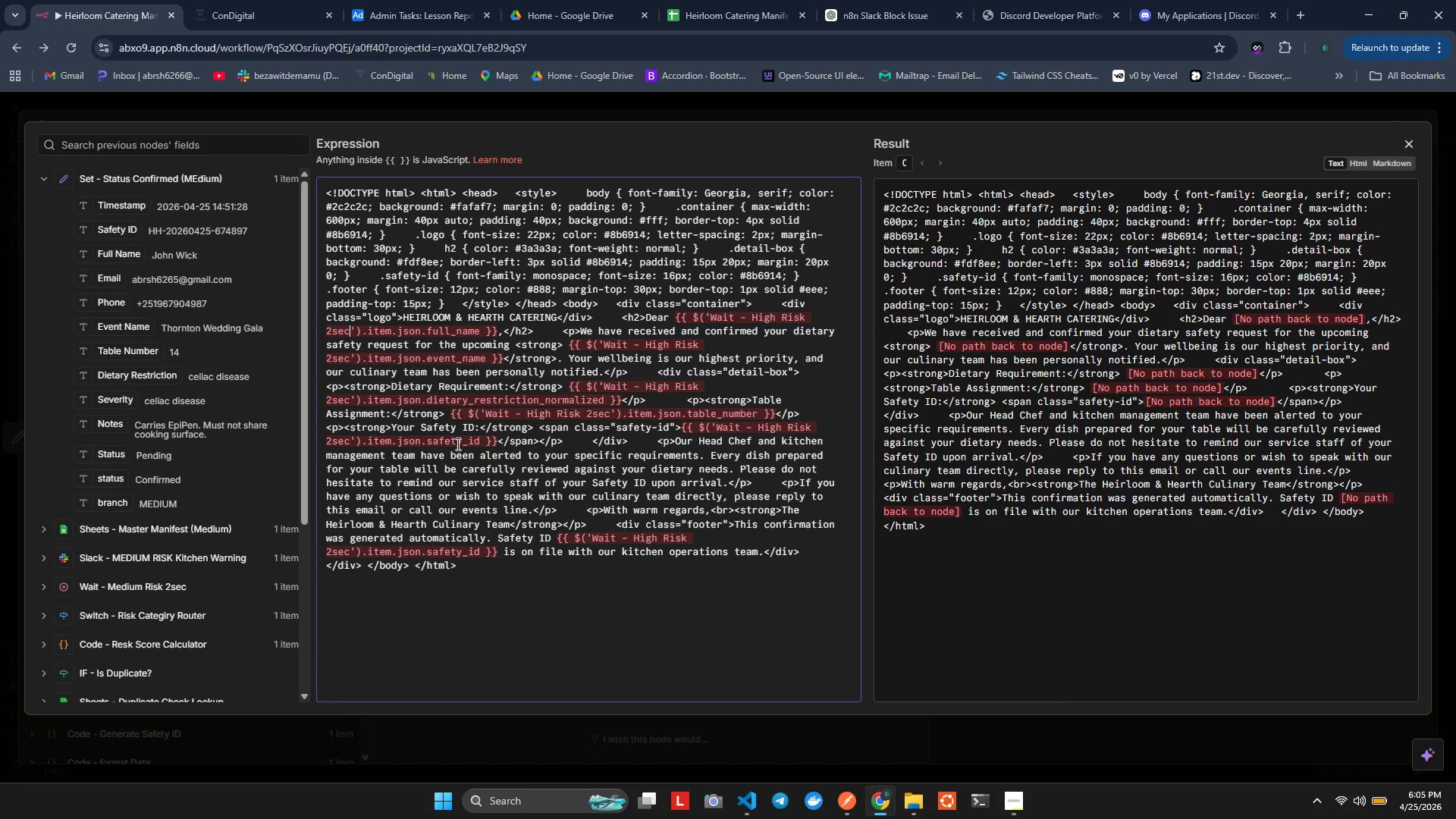 
hold_key(key=ArrowLeft, duration=0.91)
 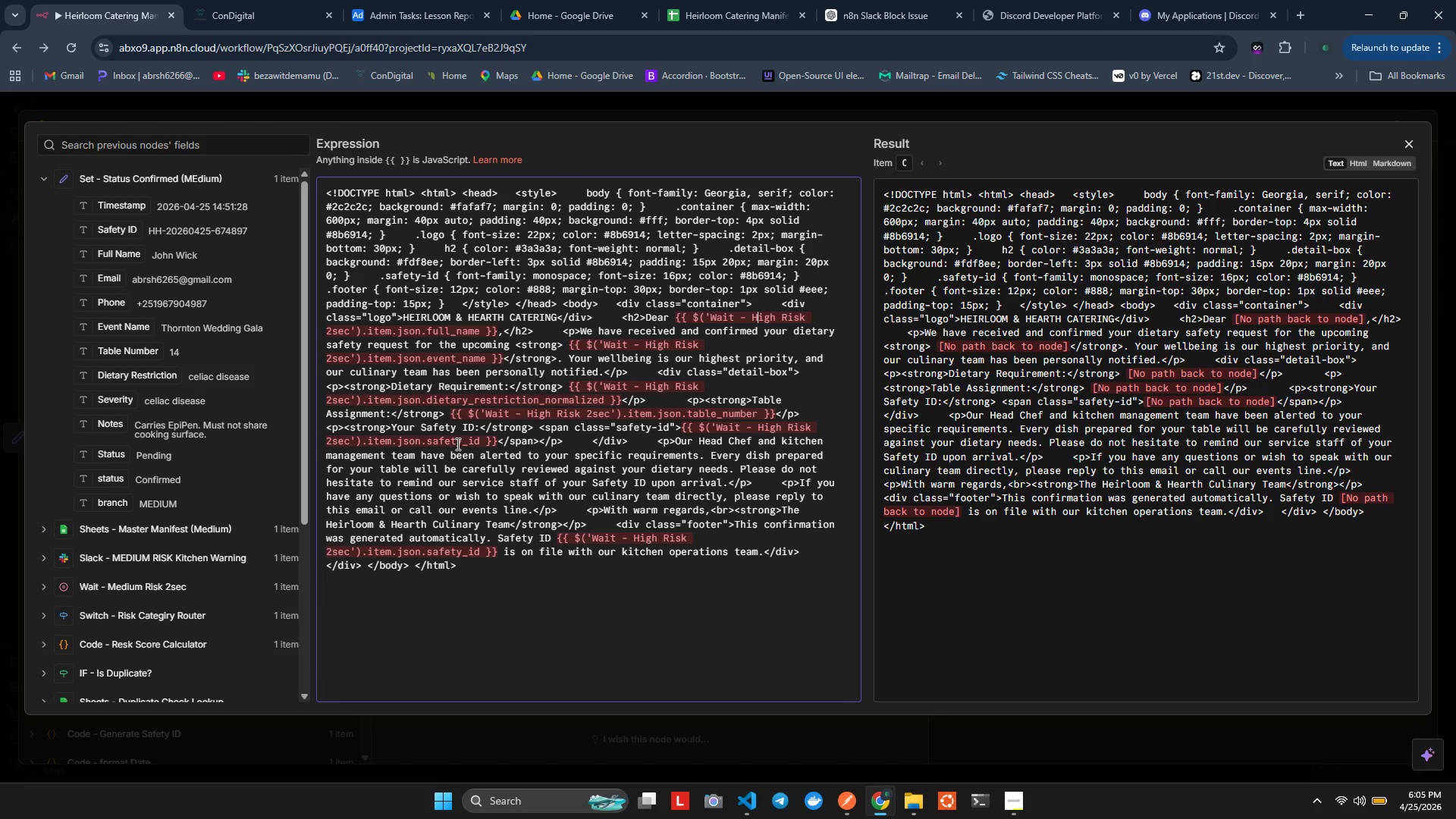 
key(ArrowRight)
 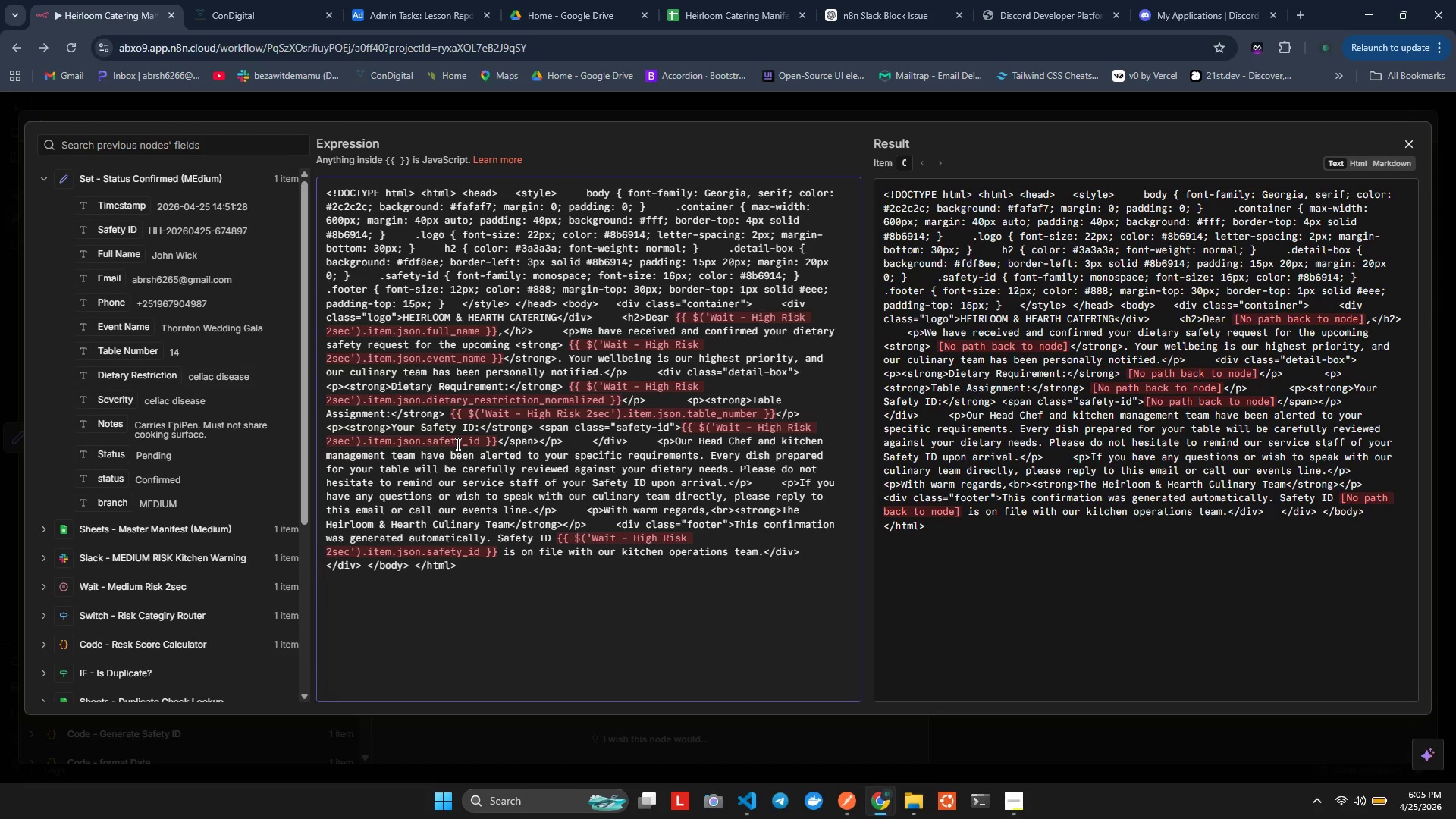 
key(ArrowRight)
 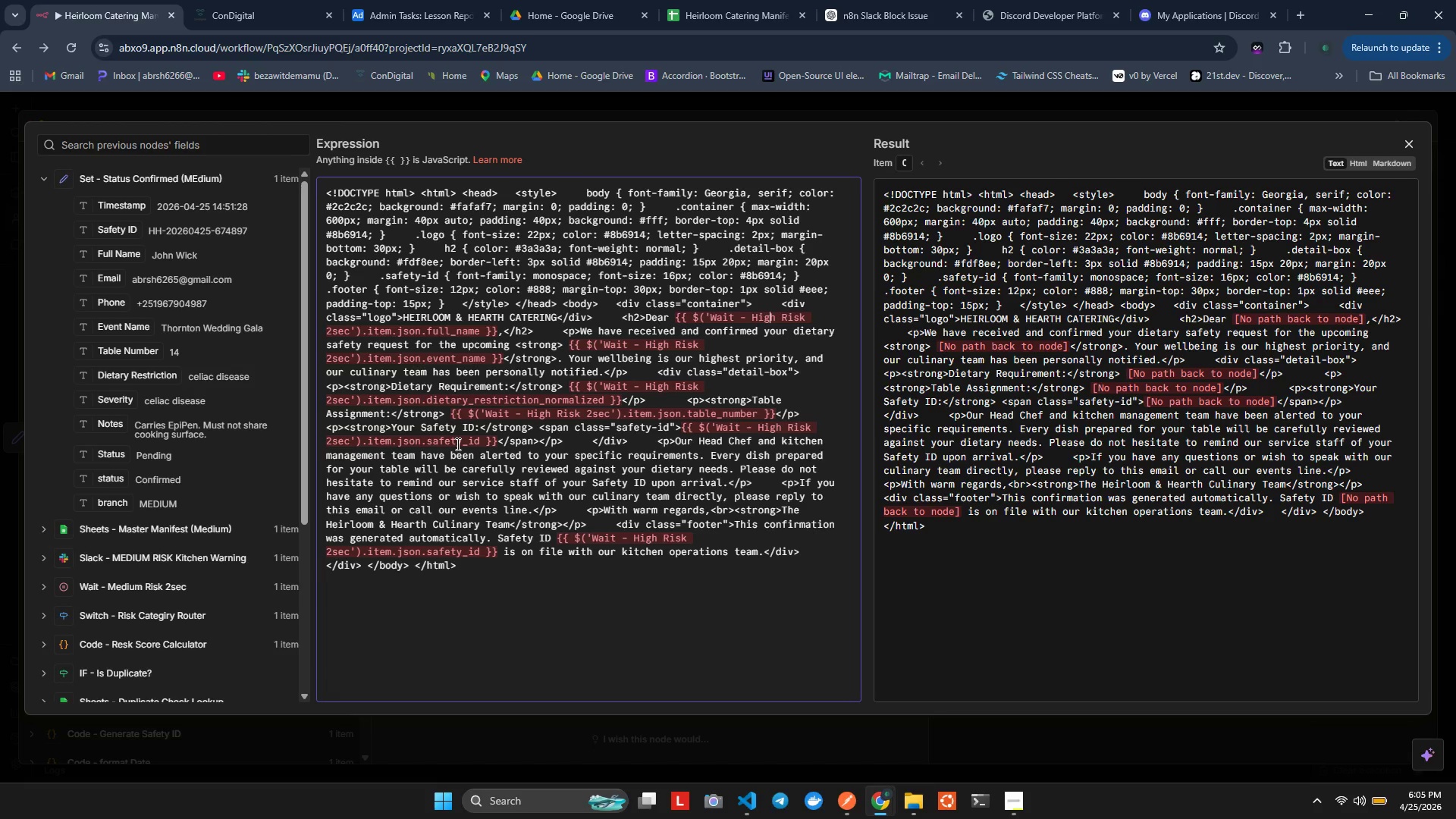 
key(ArrowRight)
 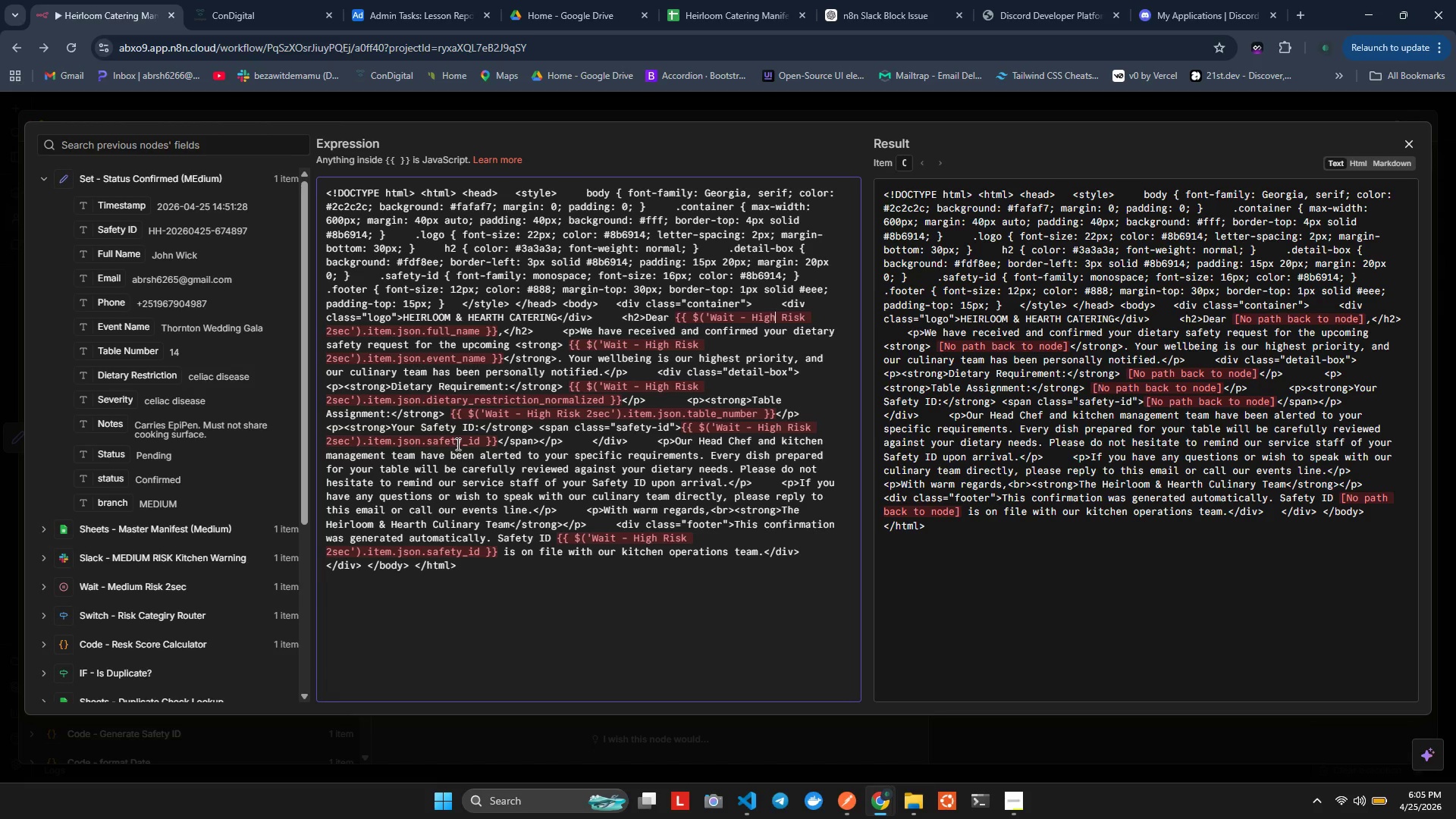 
key(Shift+ArrowLeft)
 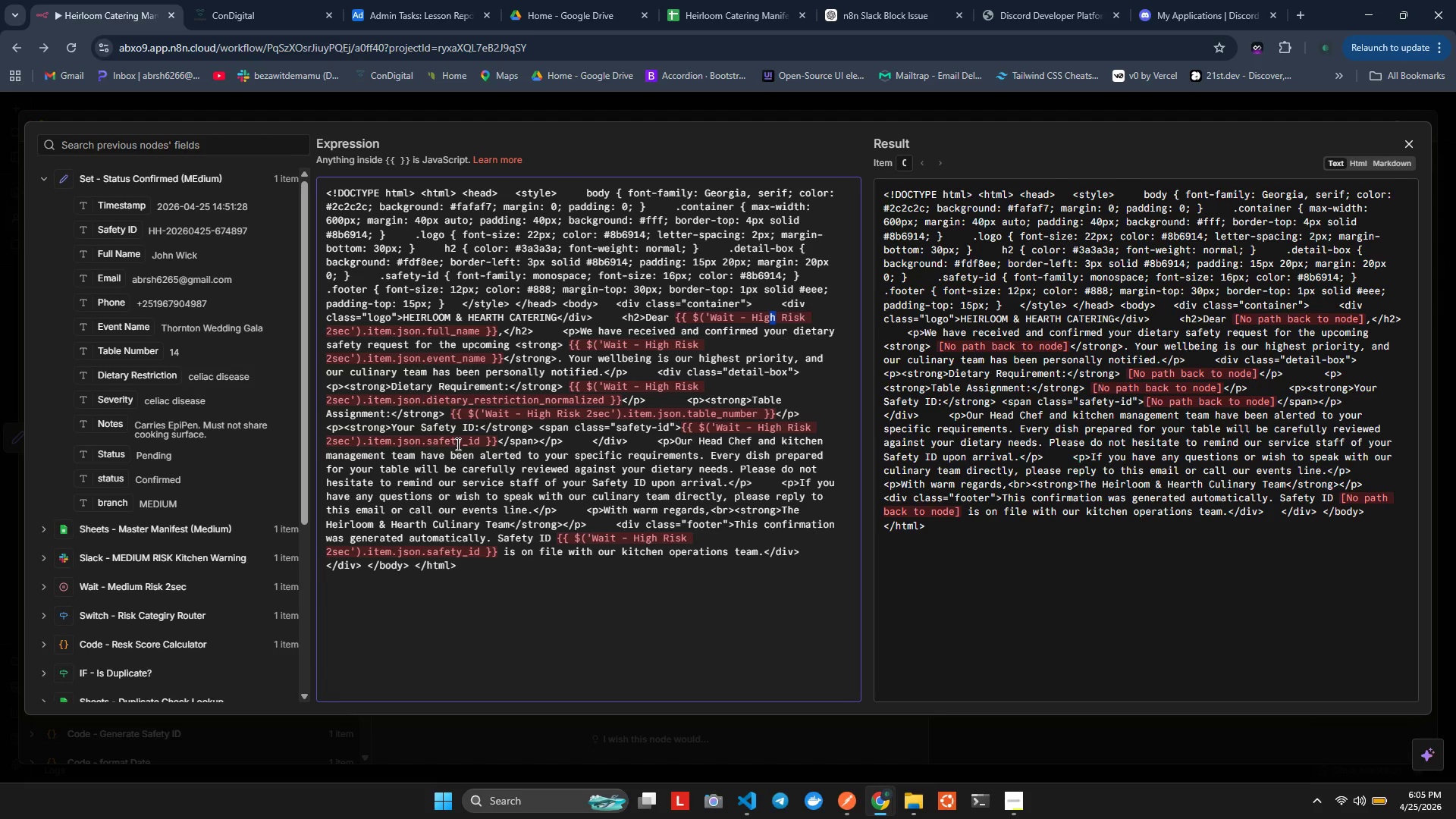 
key(Shift+ArrowLeft)
 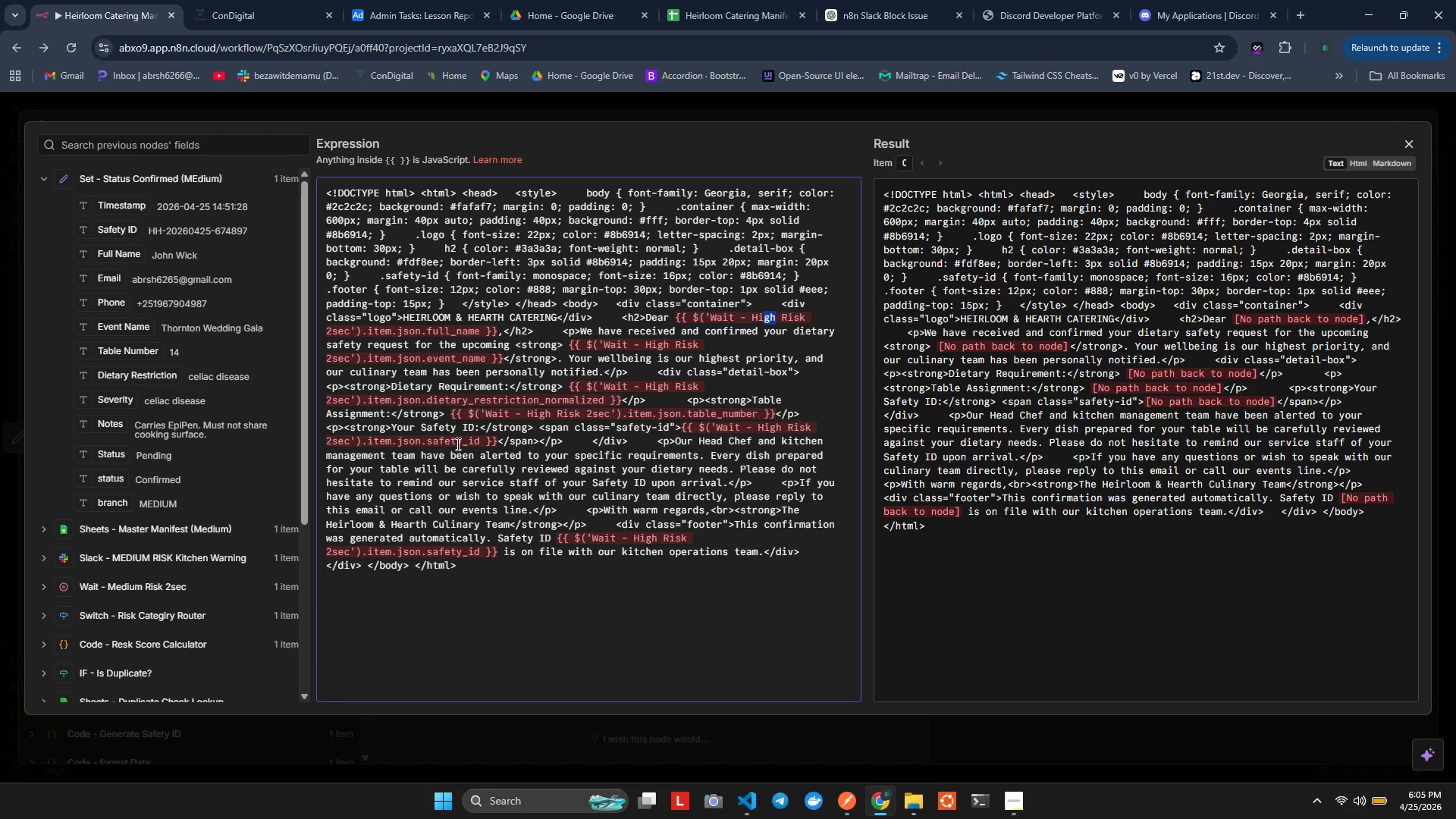 
key(Shift+ArrowLeft)
 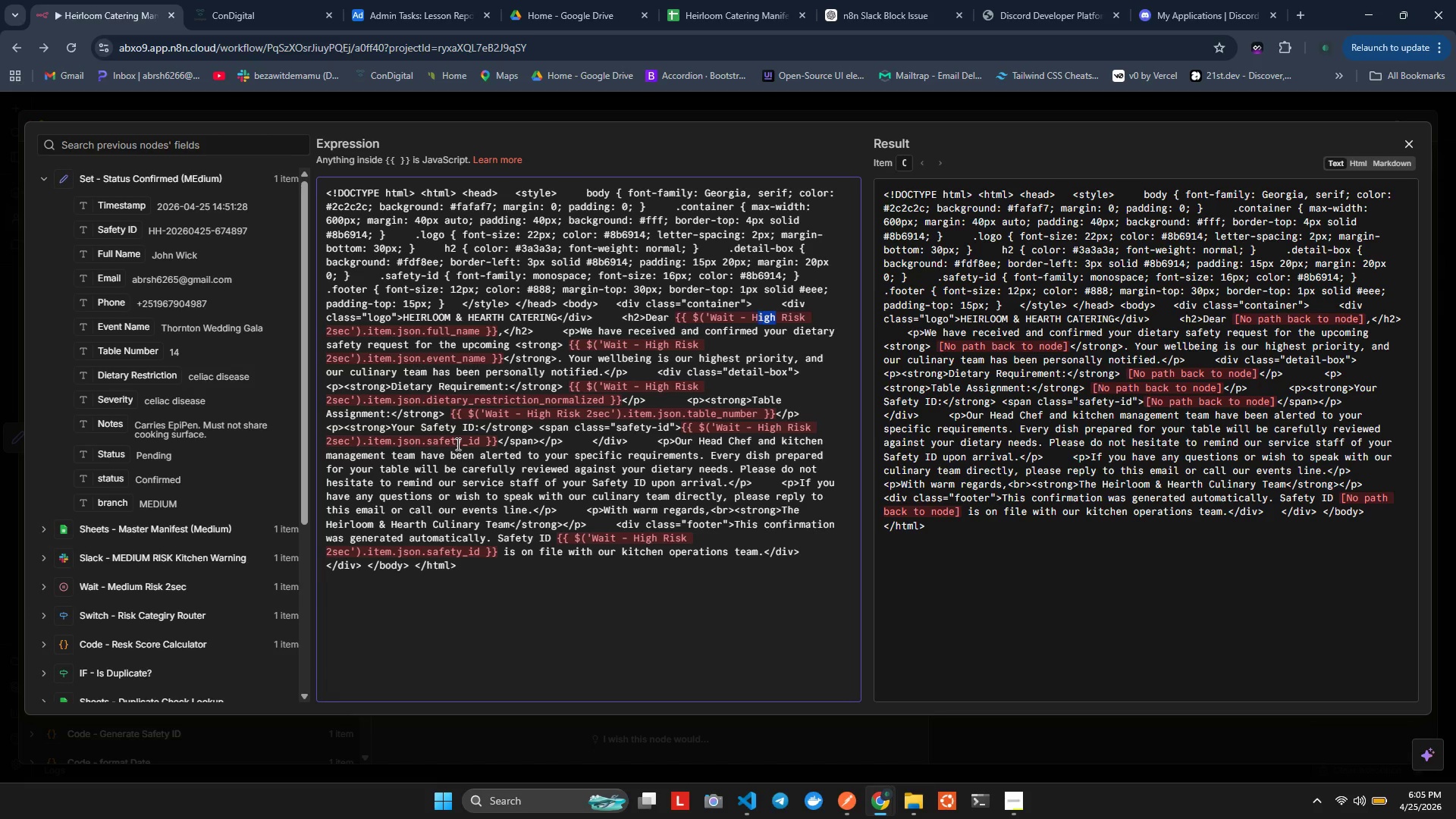 
key(Shift+ArrowLeft)
 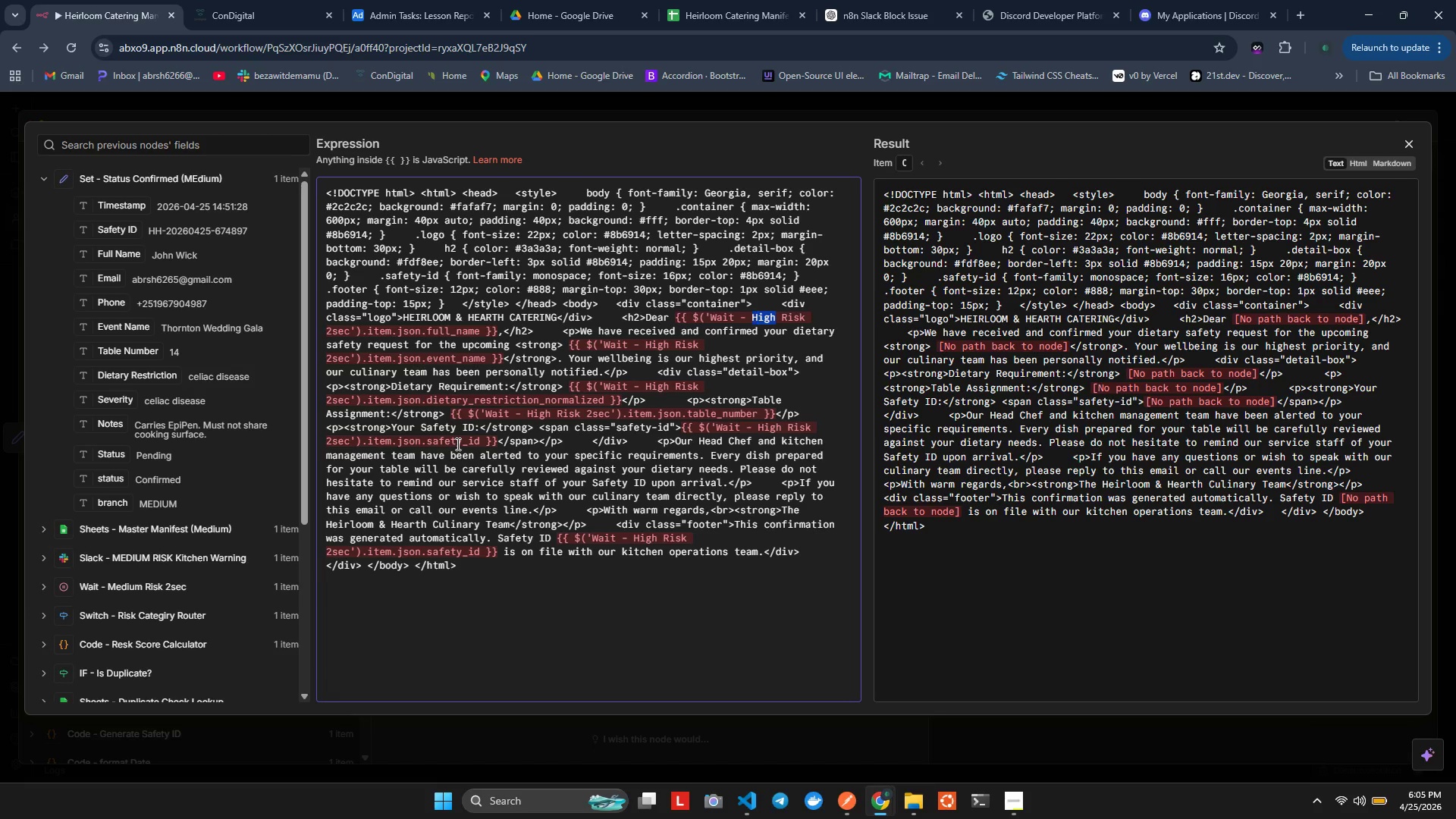 
key(Shift+ArrowLeft)
 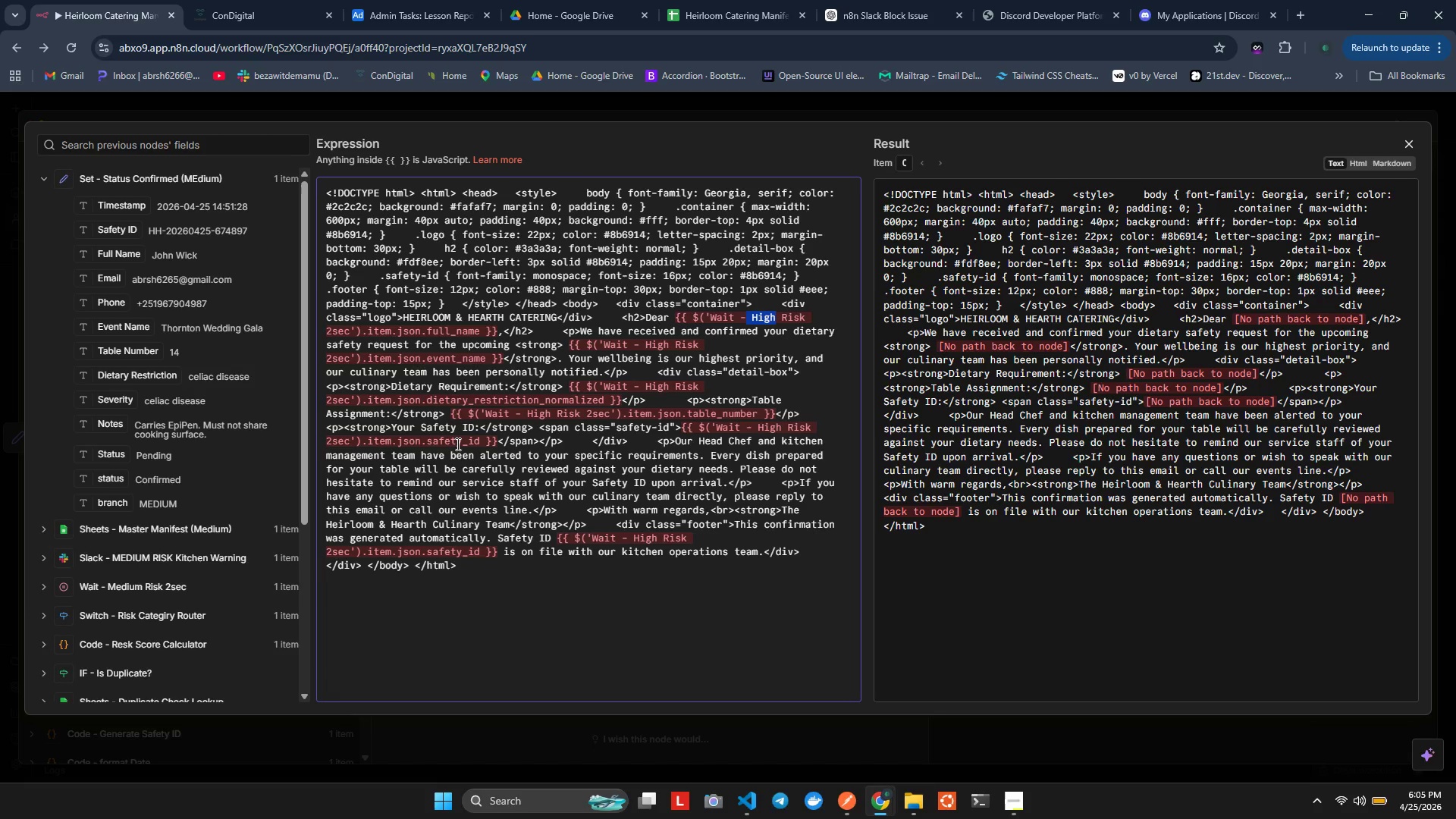 
key(Shift+ArrowRight)
 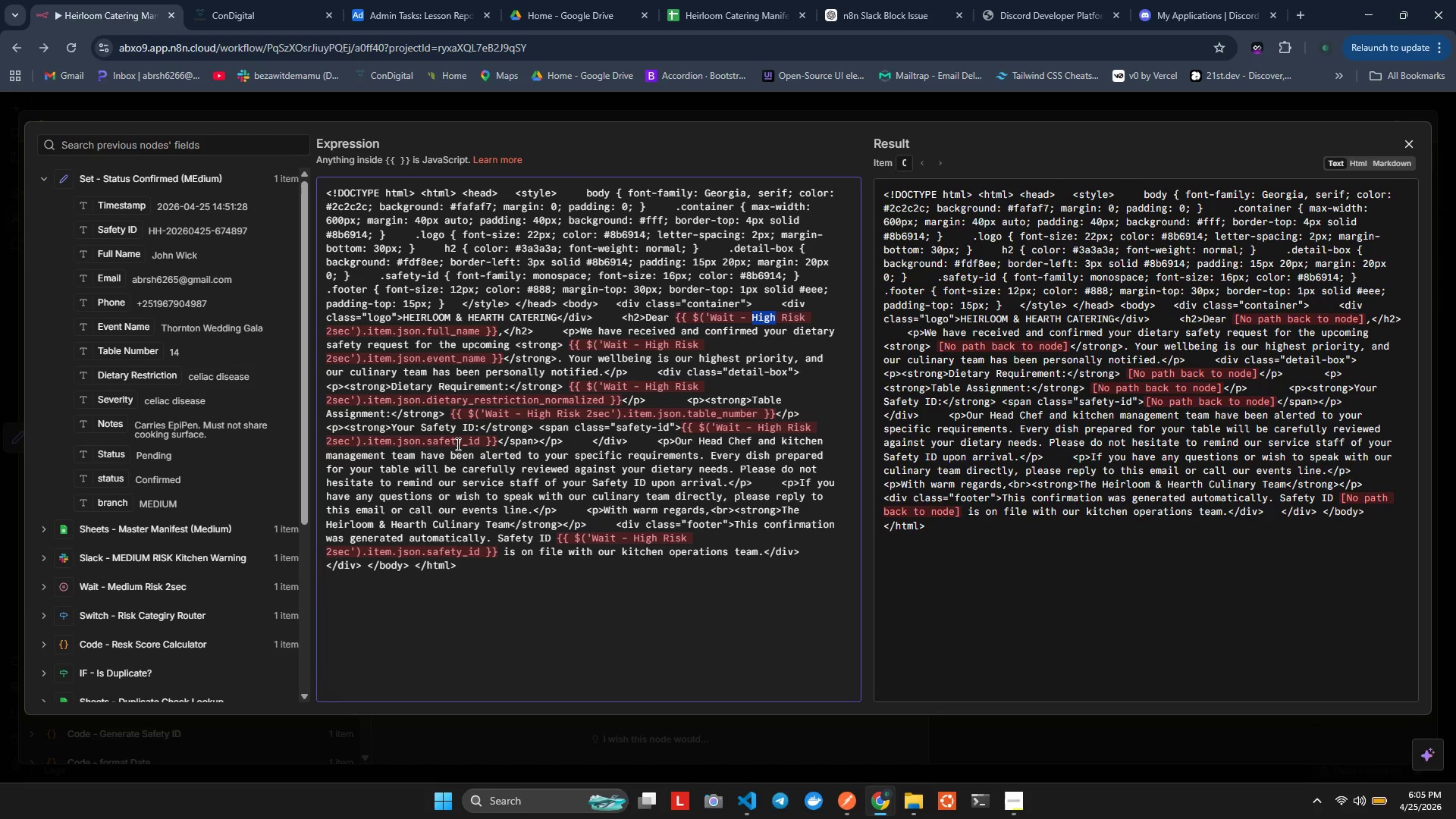 
type(MED)
key(Backspace)
key(Backspace)
key(Backspace)
type(Mi)
key(Backspace)
type(edium)
 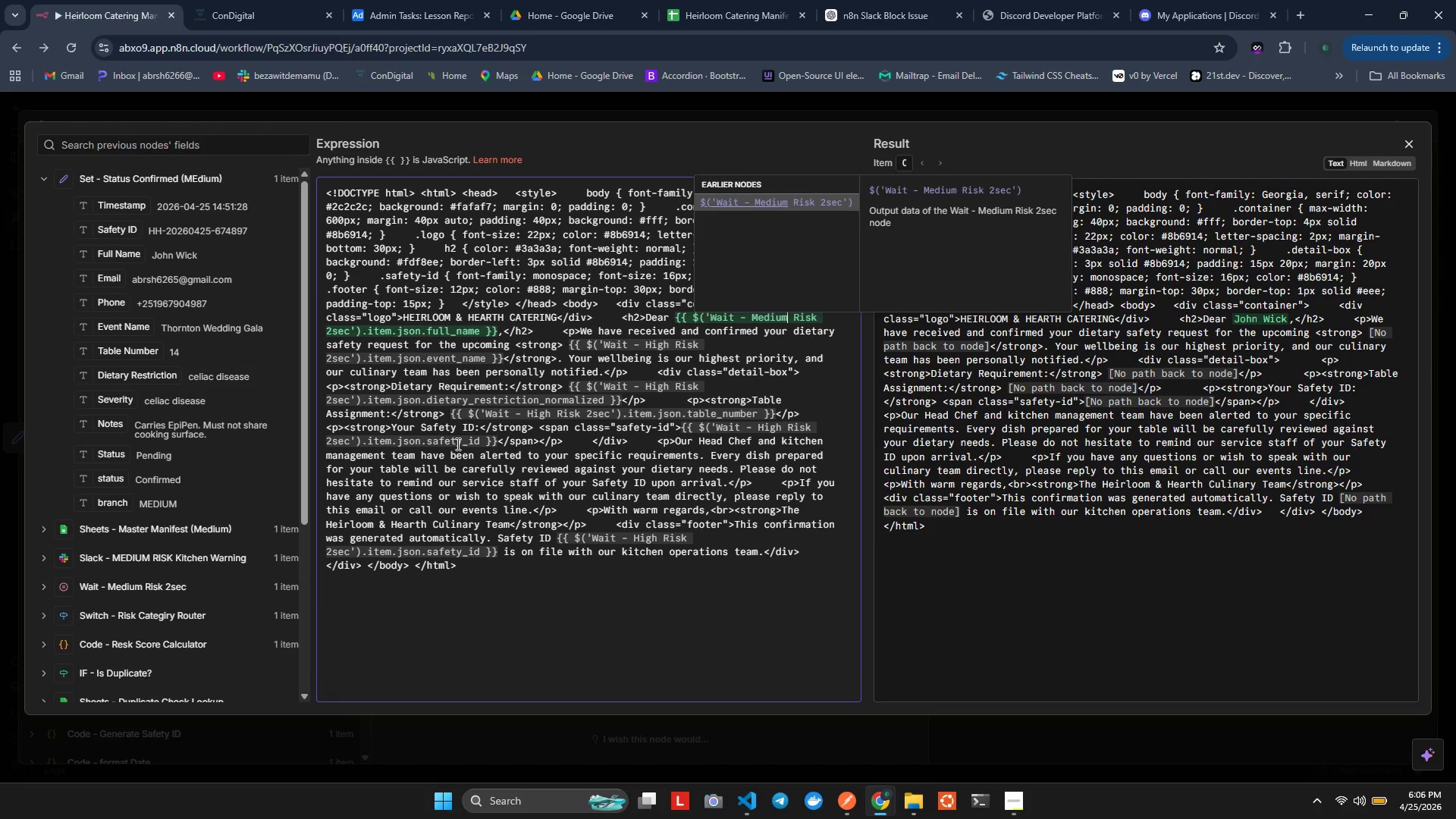 
scroll: coordinate [457, 442], scroll_direction: up, amount: 1.0
 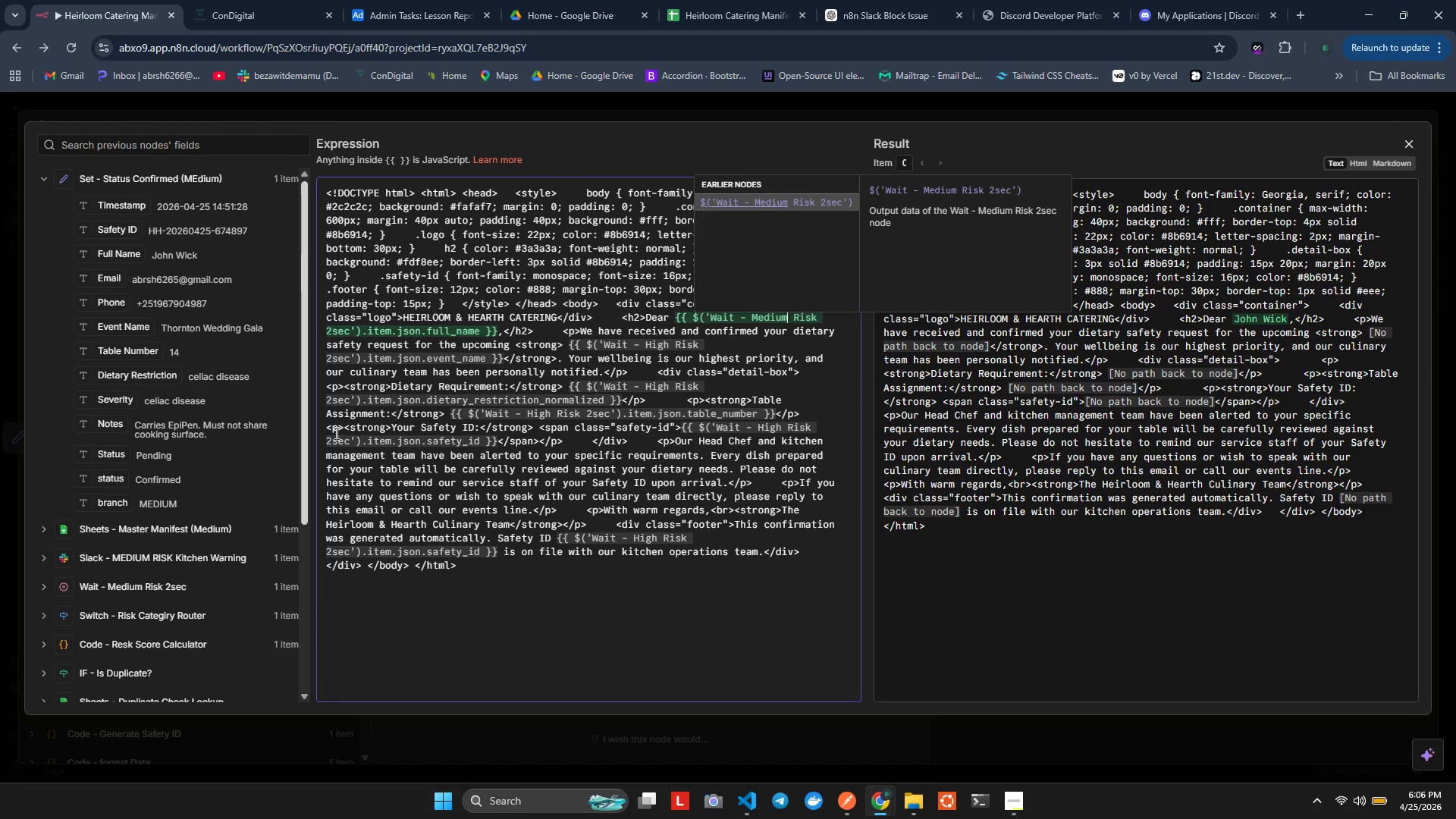 
left_click([502, 356])
 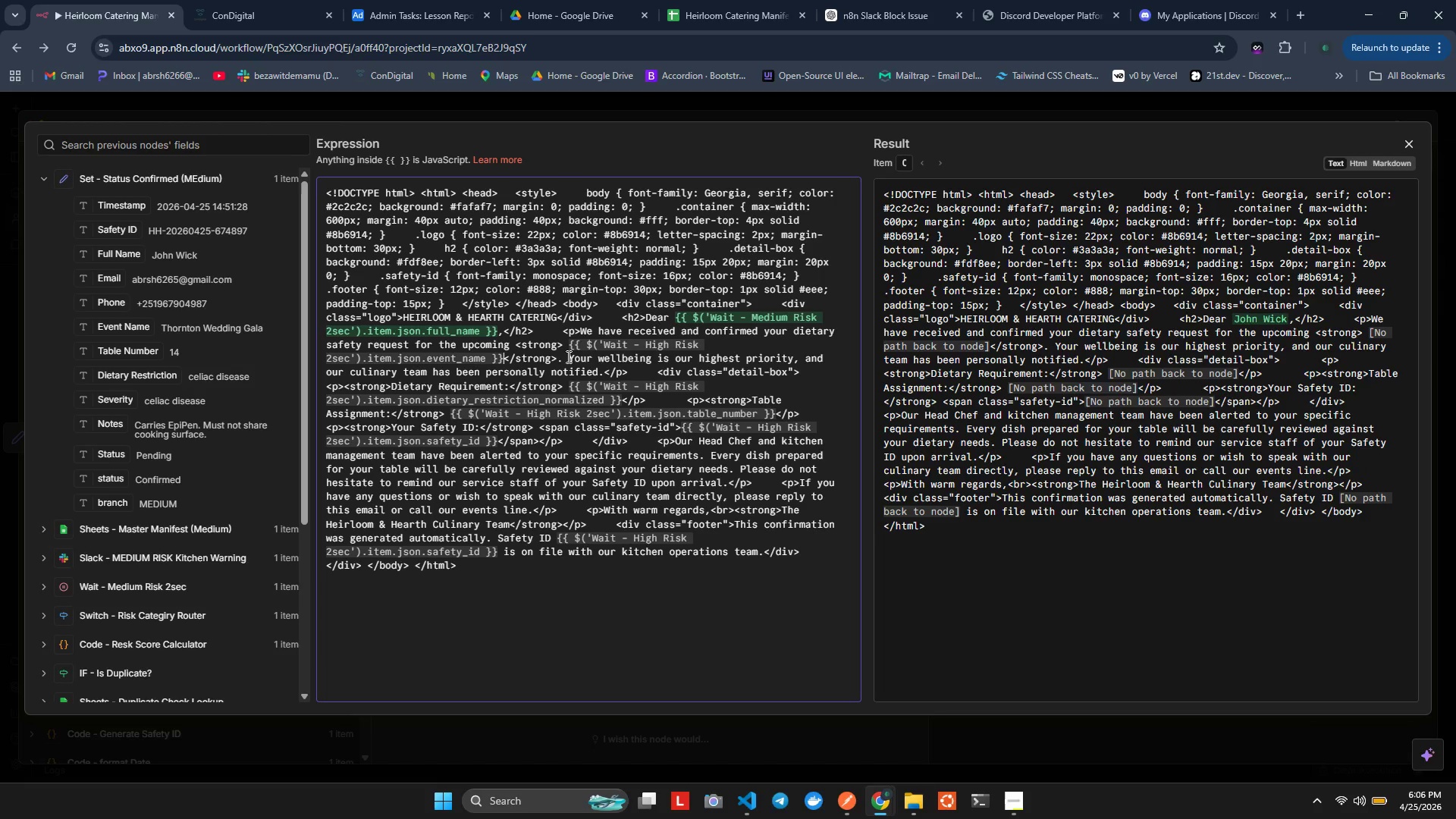 
scroll: coordinate [652, 282], scroll_direction: up, amount: 2.0
 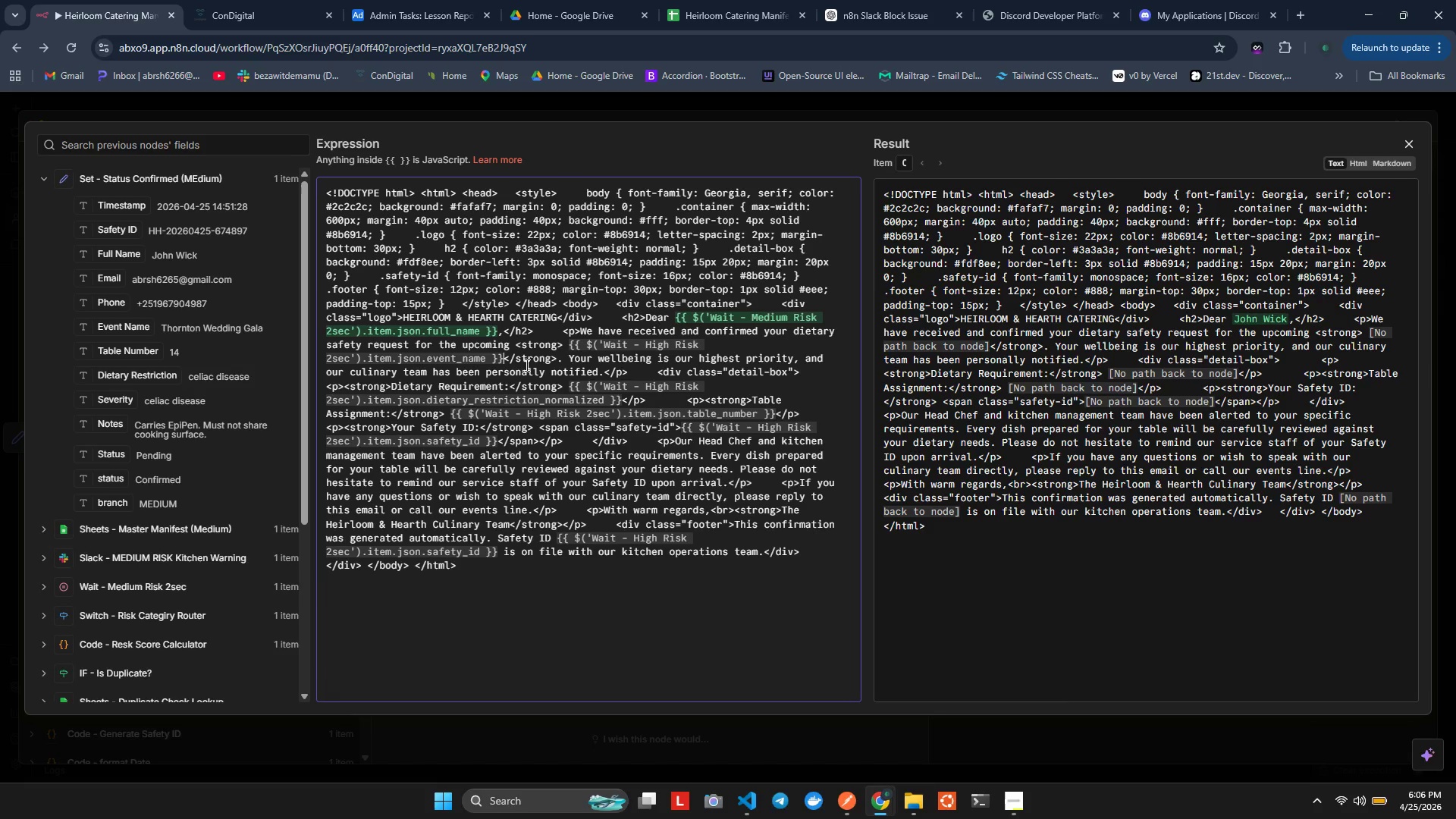 
left_click([664, 345])
 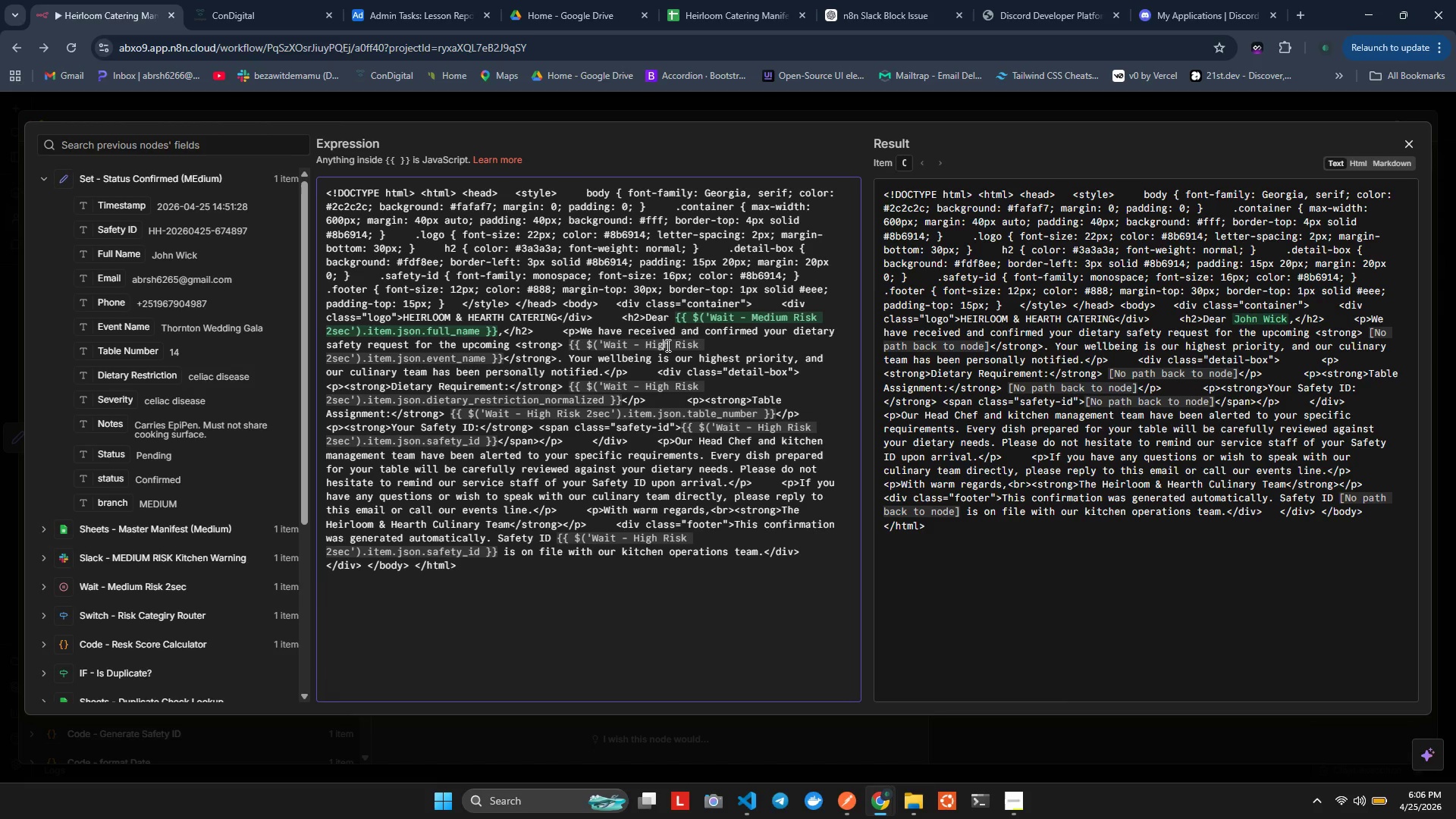 
left_click([667, 345])
 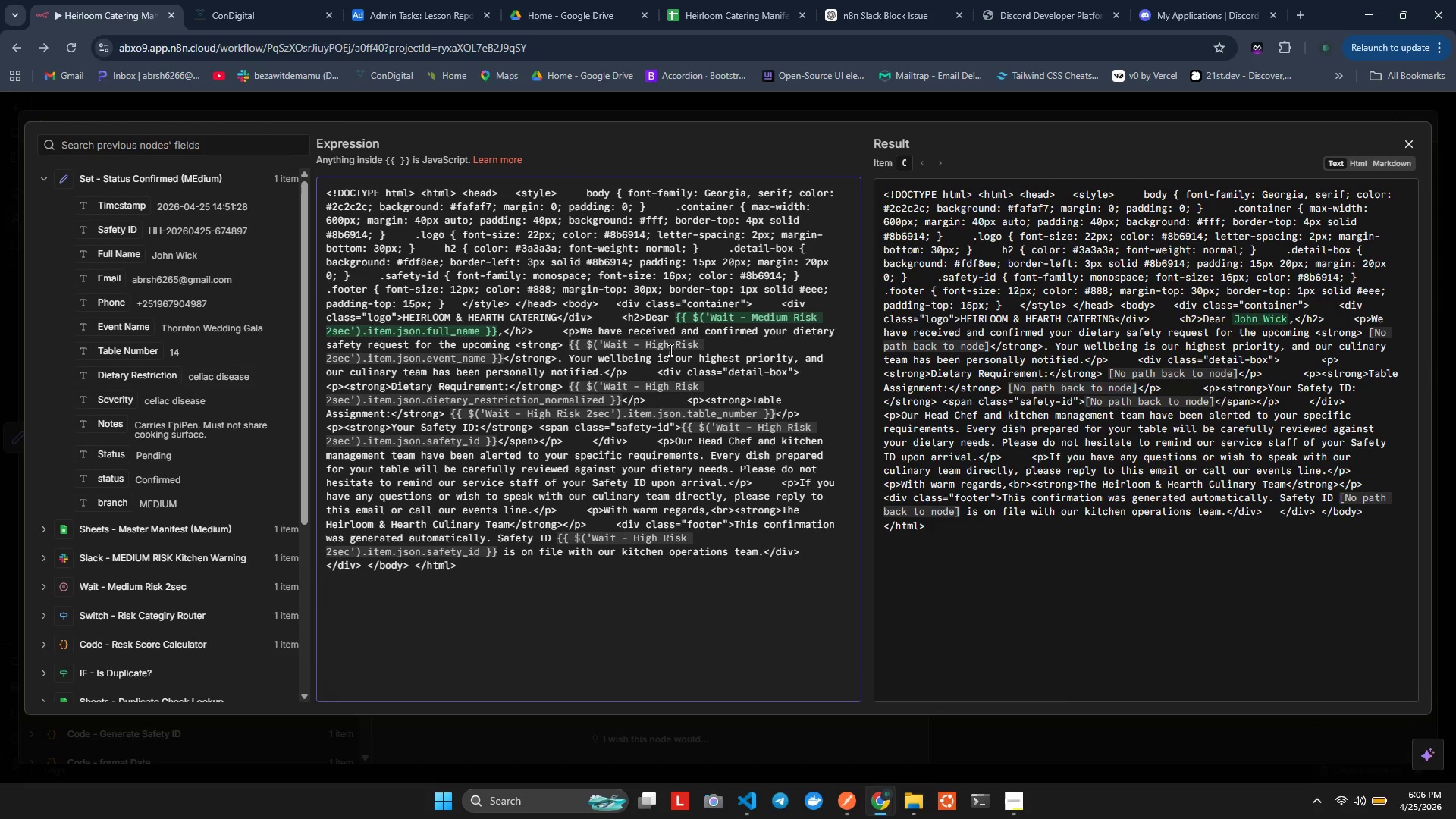 
key(Backspace)
key(Backspace)
key(Backspace)
key(Backspace)
type(Midie)
key(Backspace)
key(Backspace)
key(Backspace)
key(Backspace)
type(edium)
 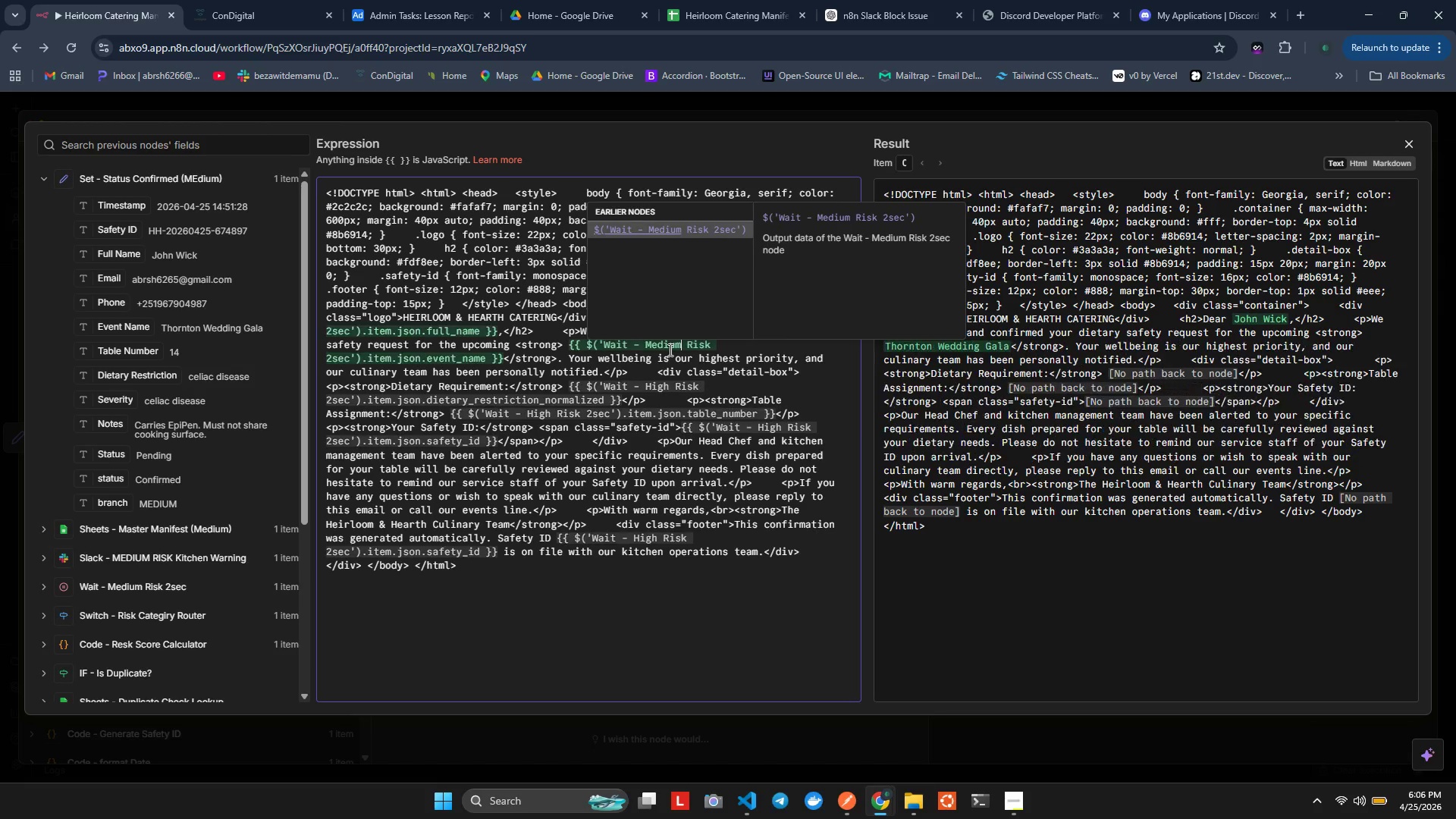 
left_click([629, 373])
 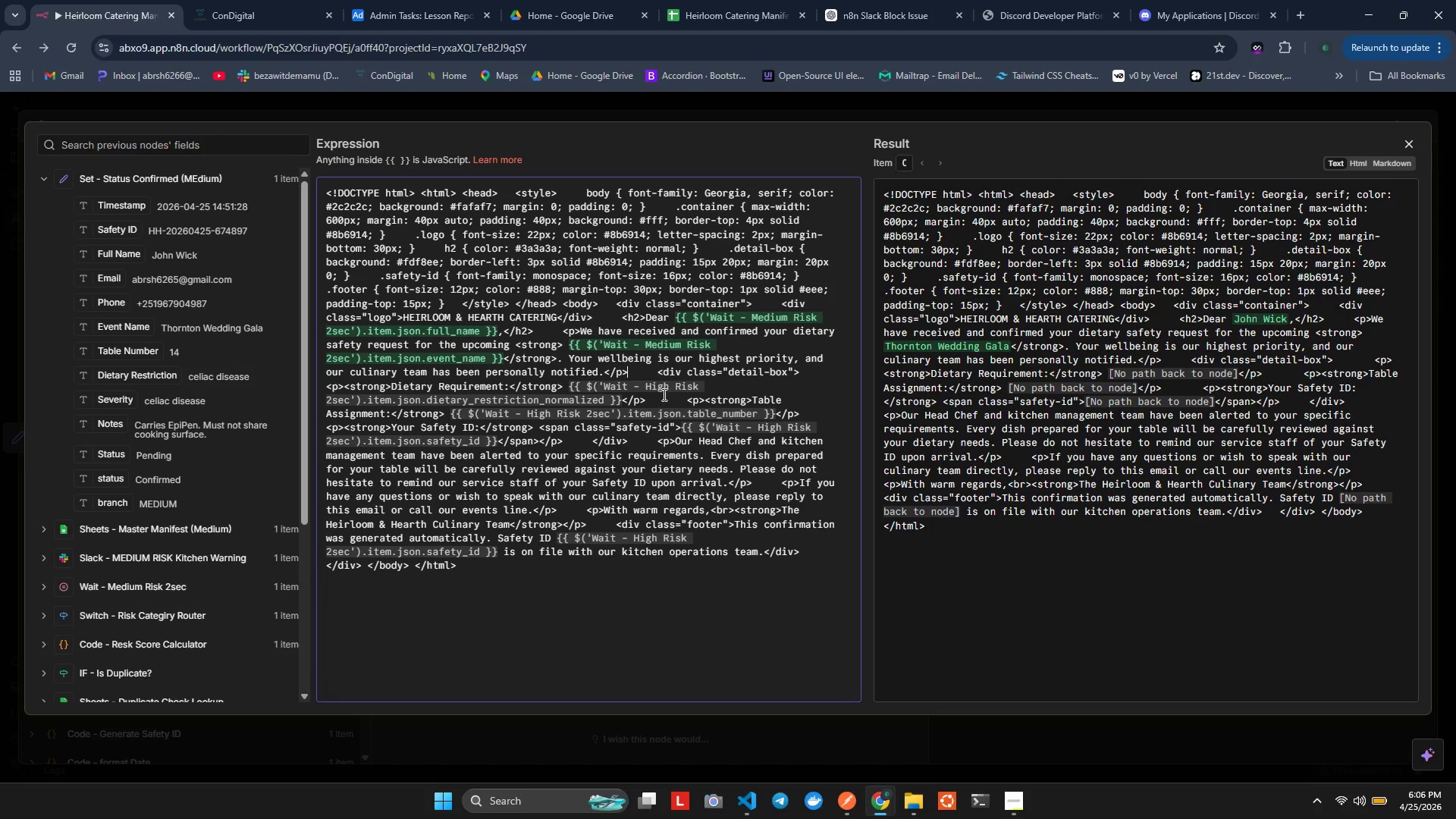 
left_click([668, 388])
 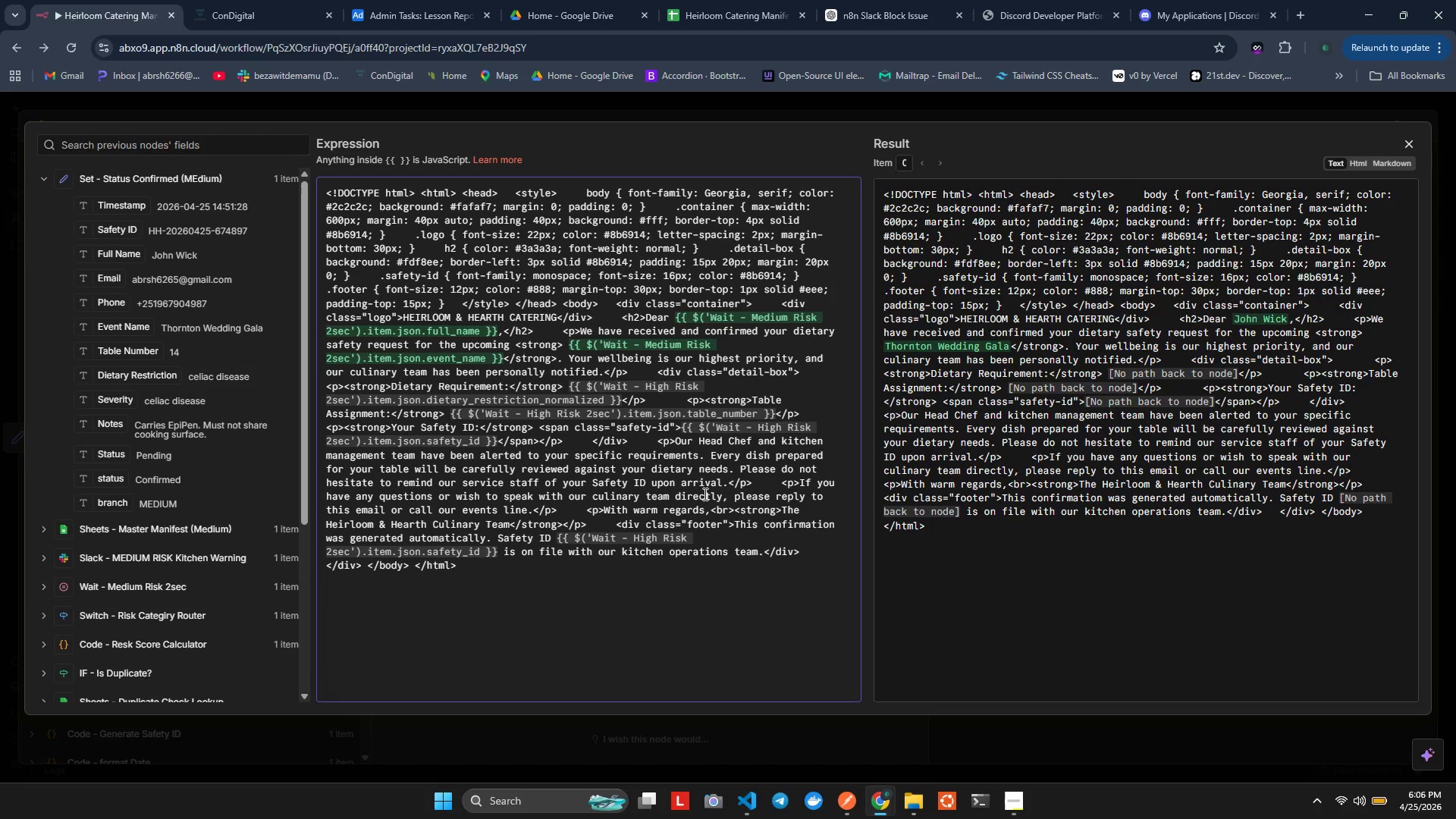 
key(Backspace)
key(Backspace)
key(Backspace)
key(Backspace)
type(Mid)
key(Backspace)
key(Backspace)
type(edium)
 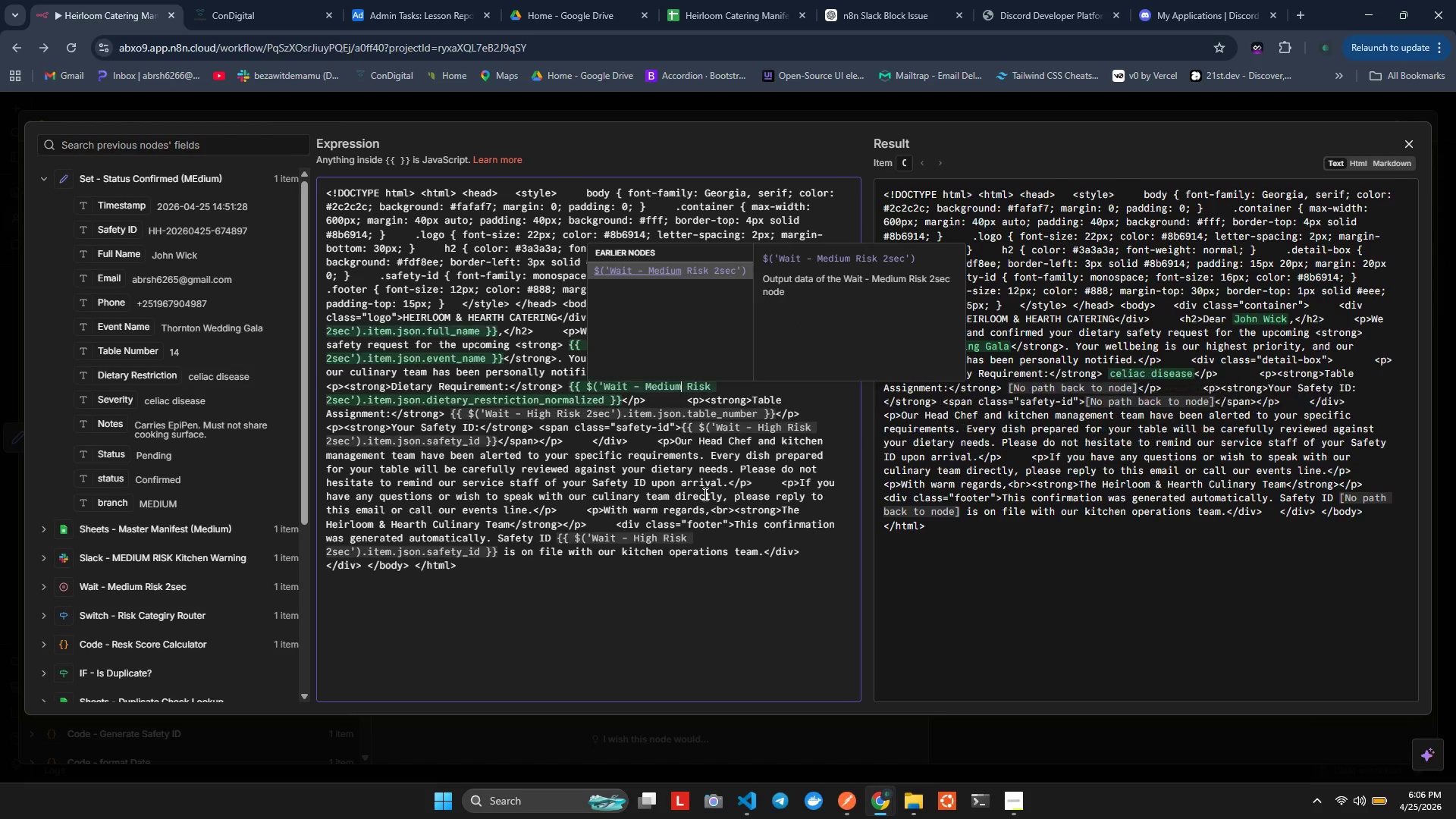 
left_click([551, 413])
 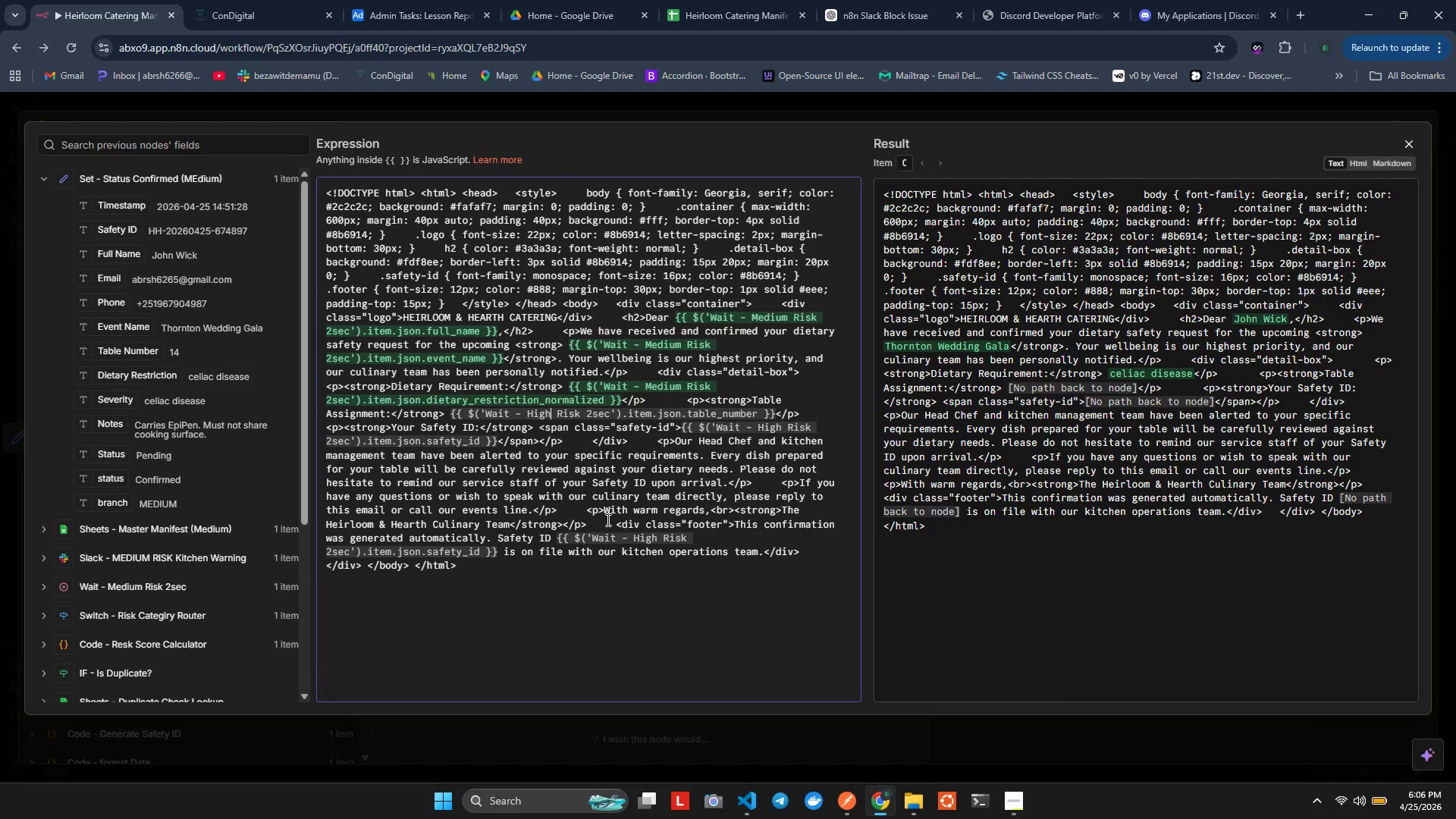 
key(Backspace)
key(Backspace)
key(Backspace)
key(Backspace)
type(Medium)
 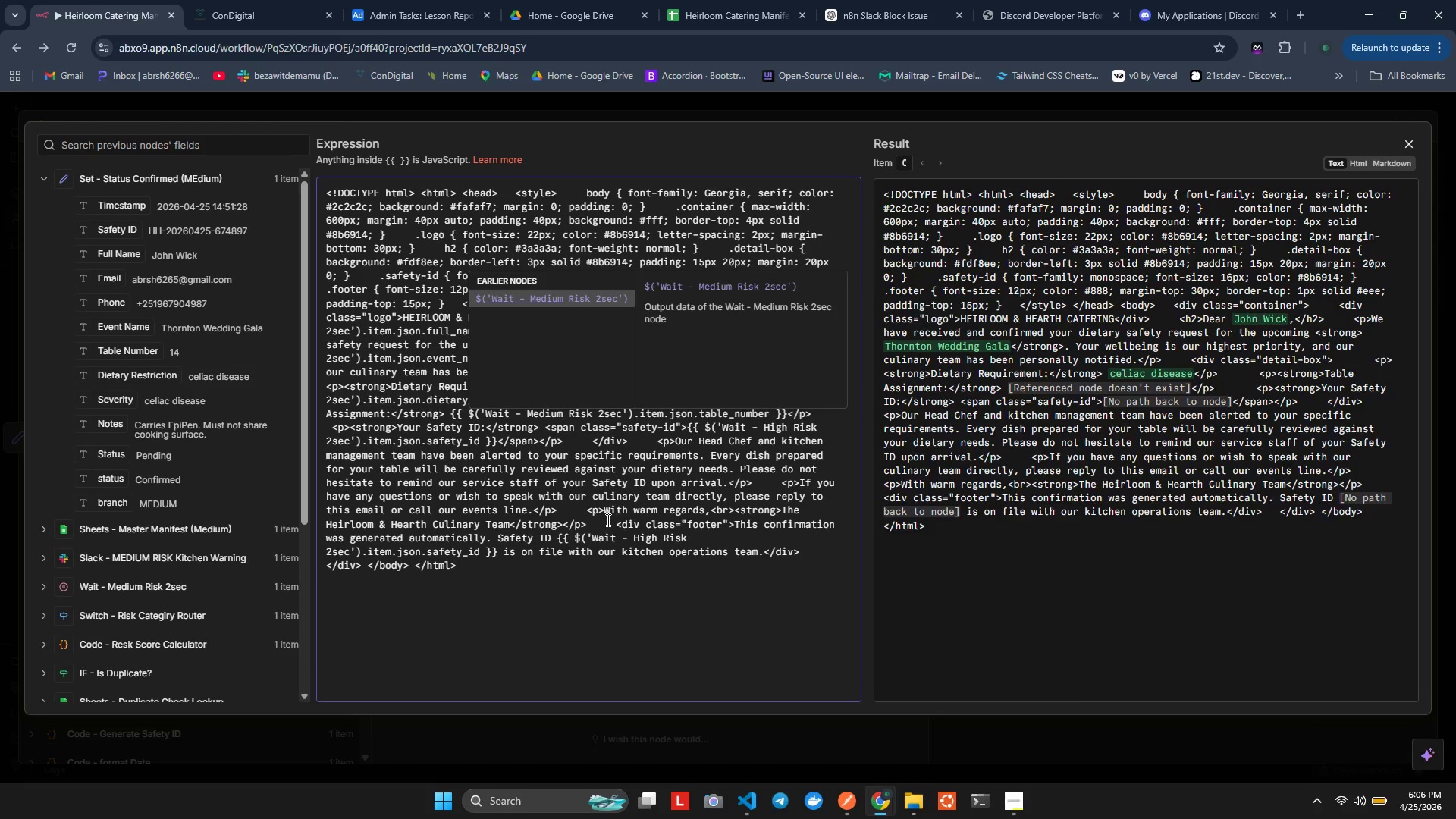 
left_click([792, 425])
 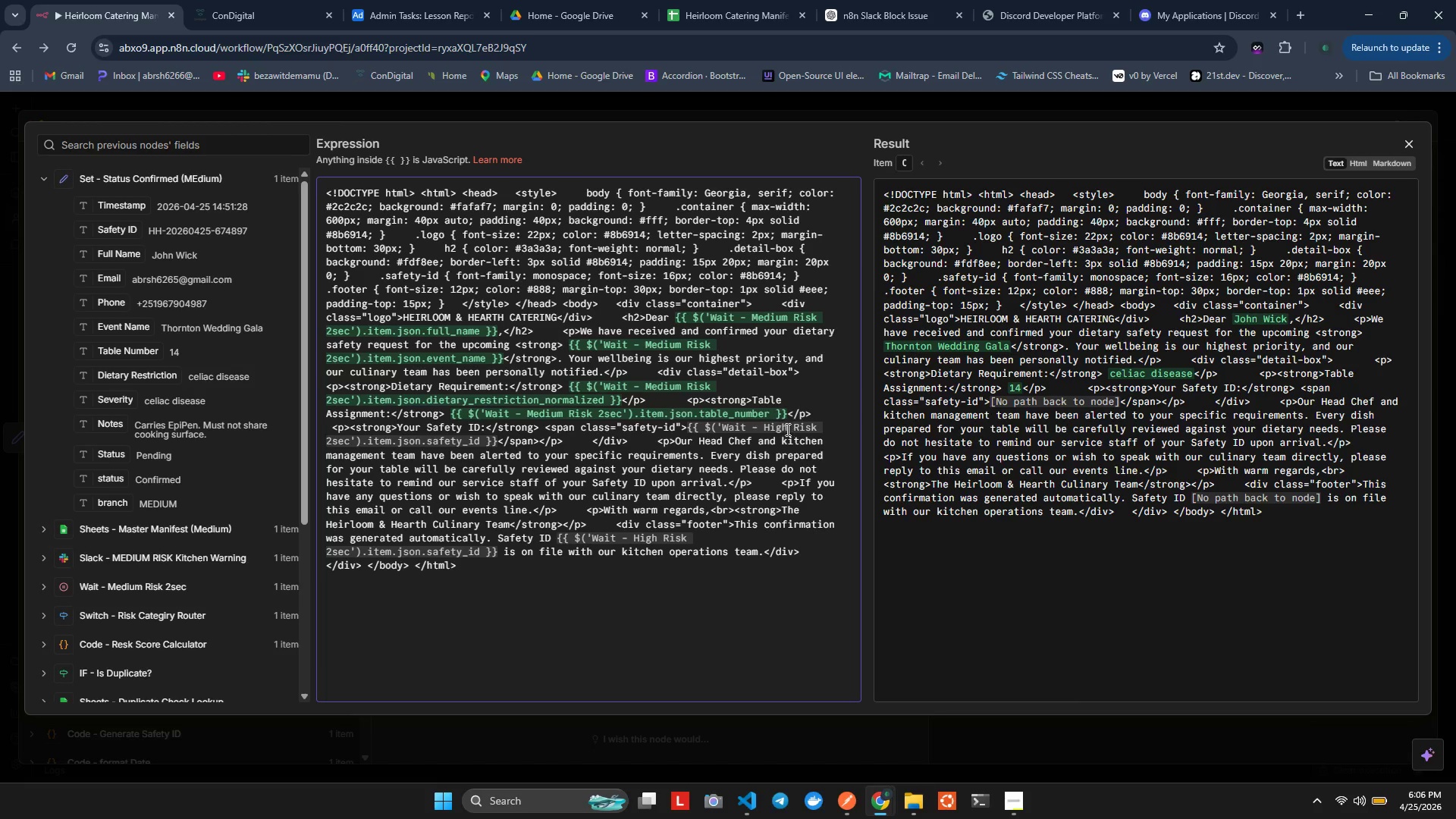 
left_click([786, 427])
 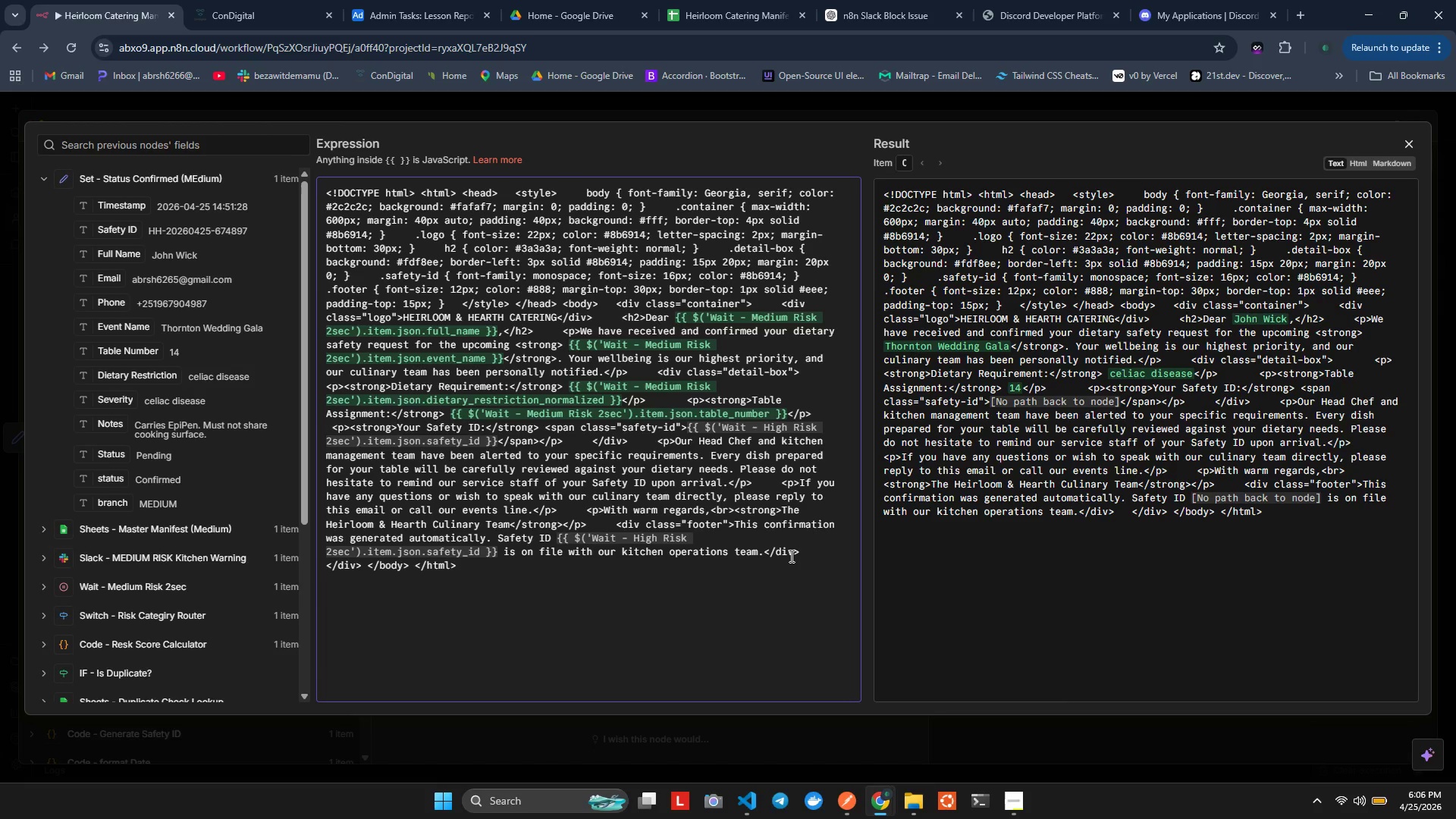 
key(Backspace)
key(Backspace)
key(Backspace)
key(Backspace)
type(Medium)
 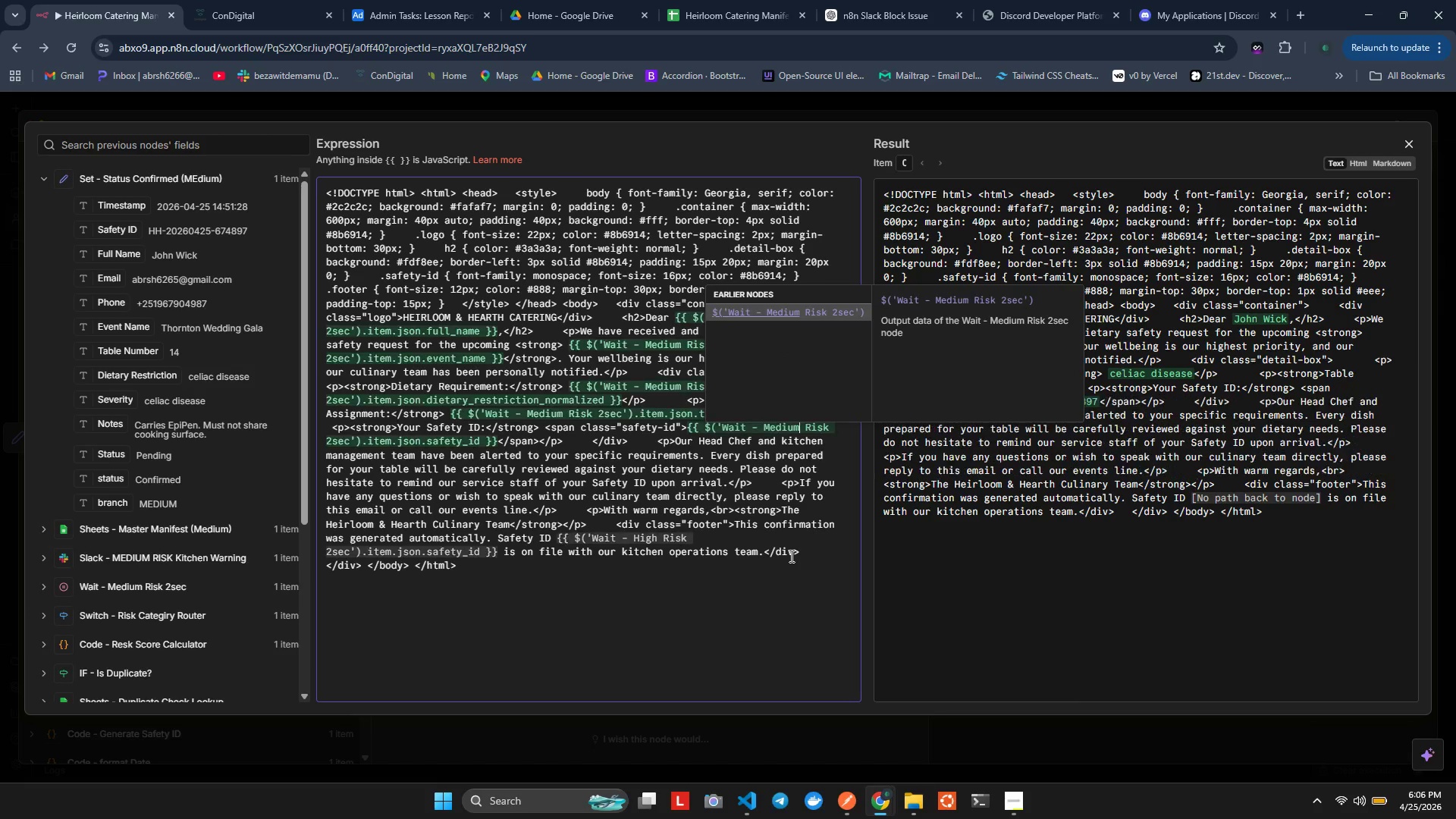 
left_click([508, 473])
 